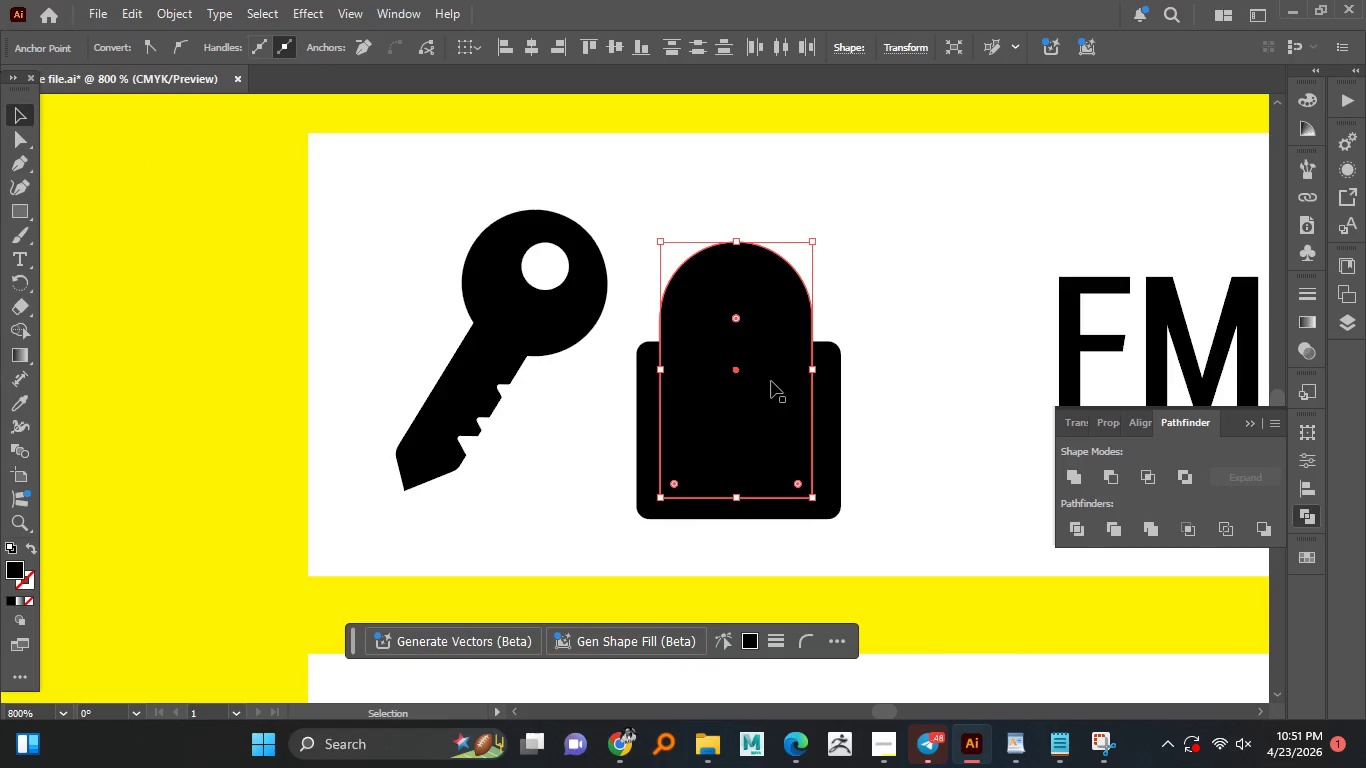 
left_click_drag(start_coordinate=[772, 373], to_coordinate=[774, 360])
 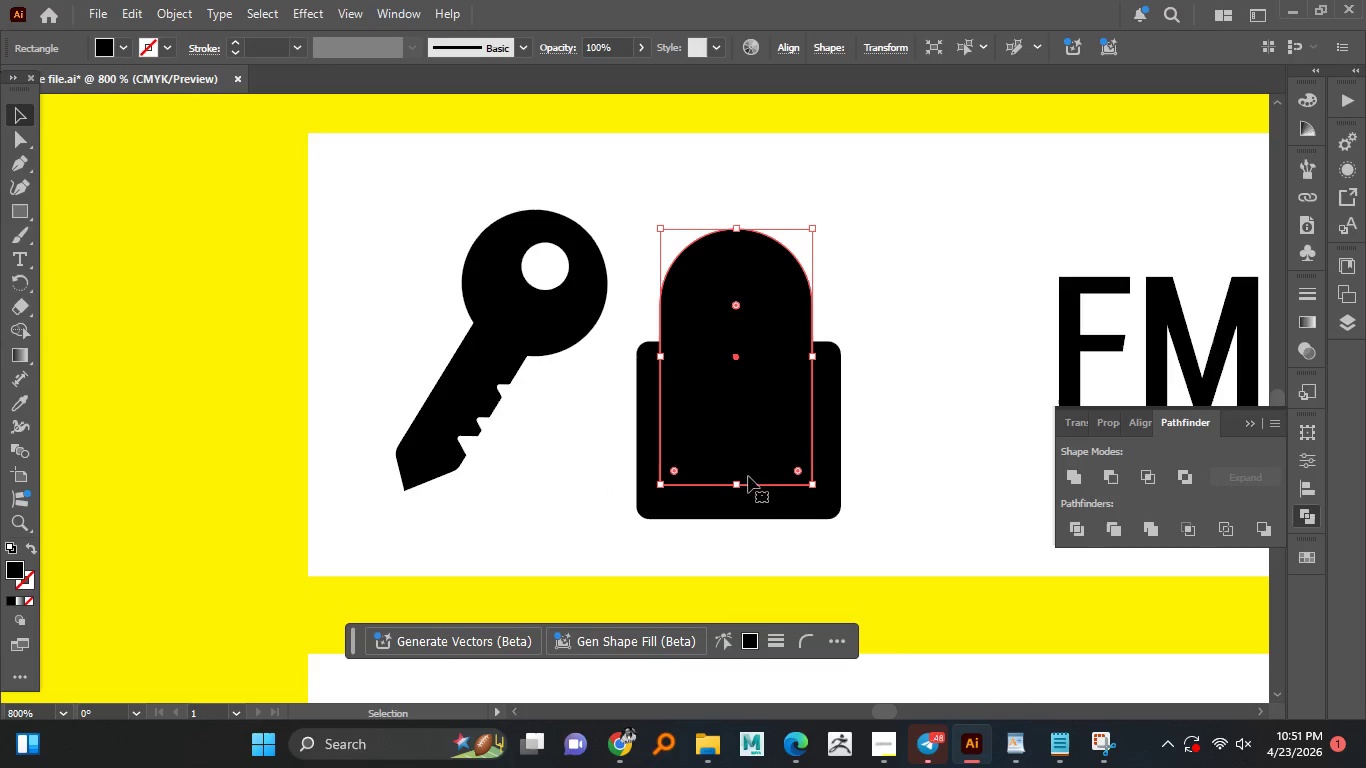 
hold_key(key=ShiftLeft, duration=1.5)
 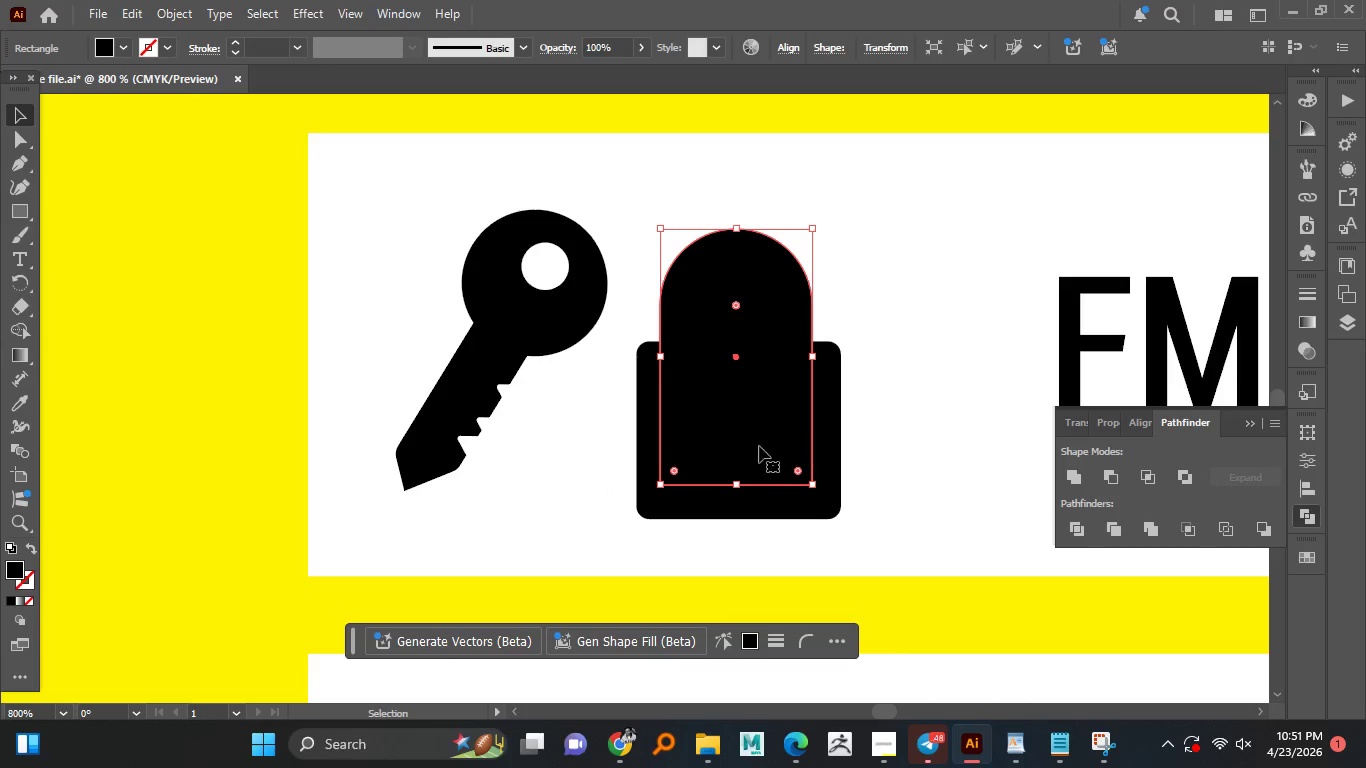 
key(Shift+ShiftLeft)
 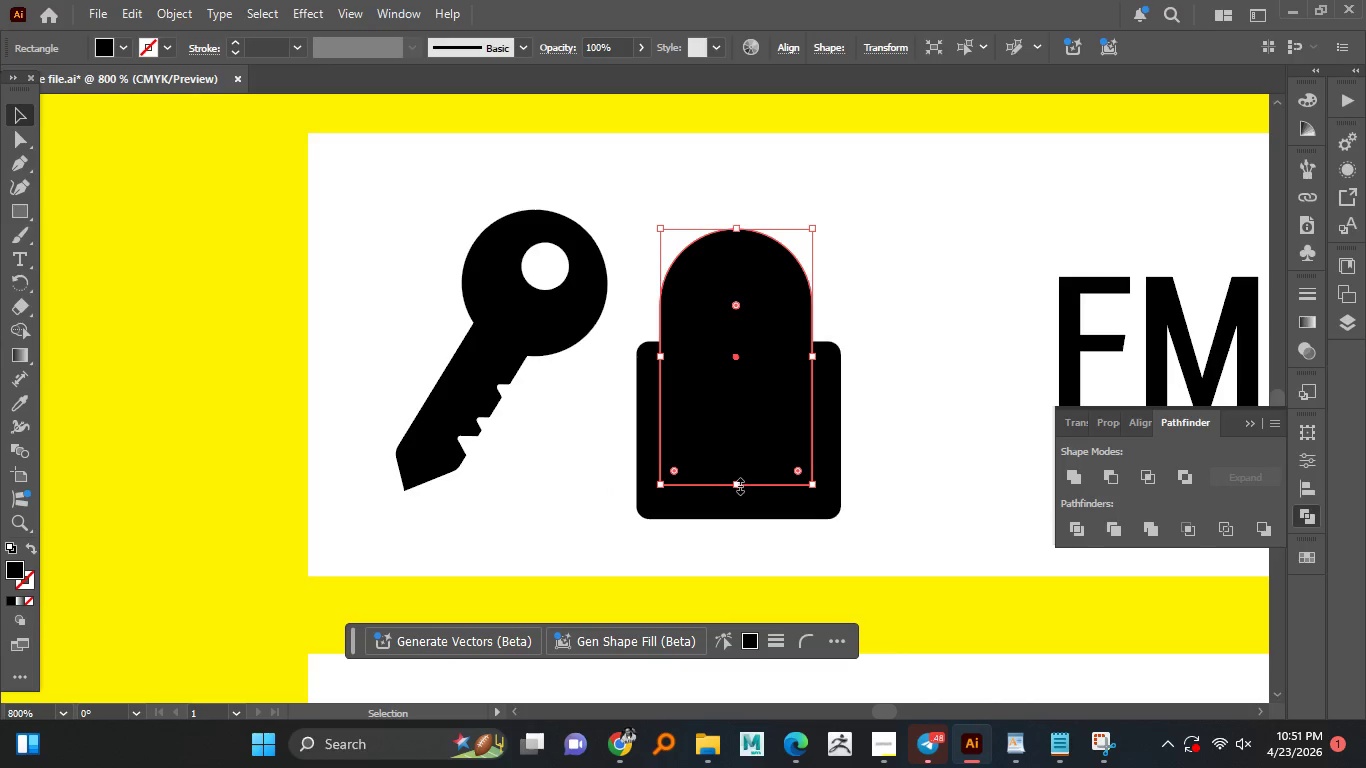 
left_click_drag(start_coordinate=[738, 484], to_coordinate=[747, 371])
 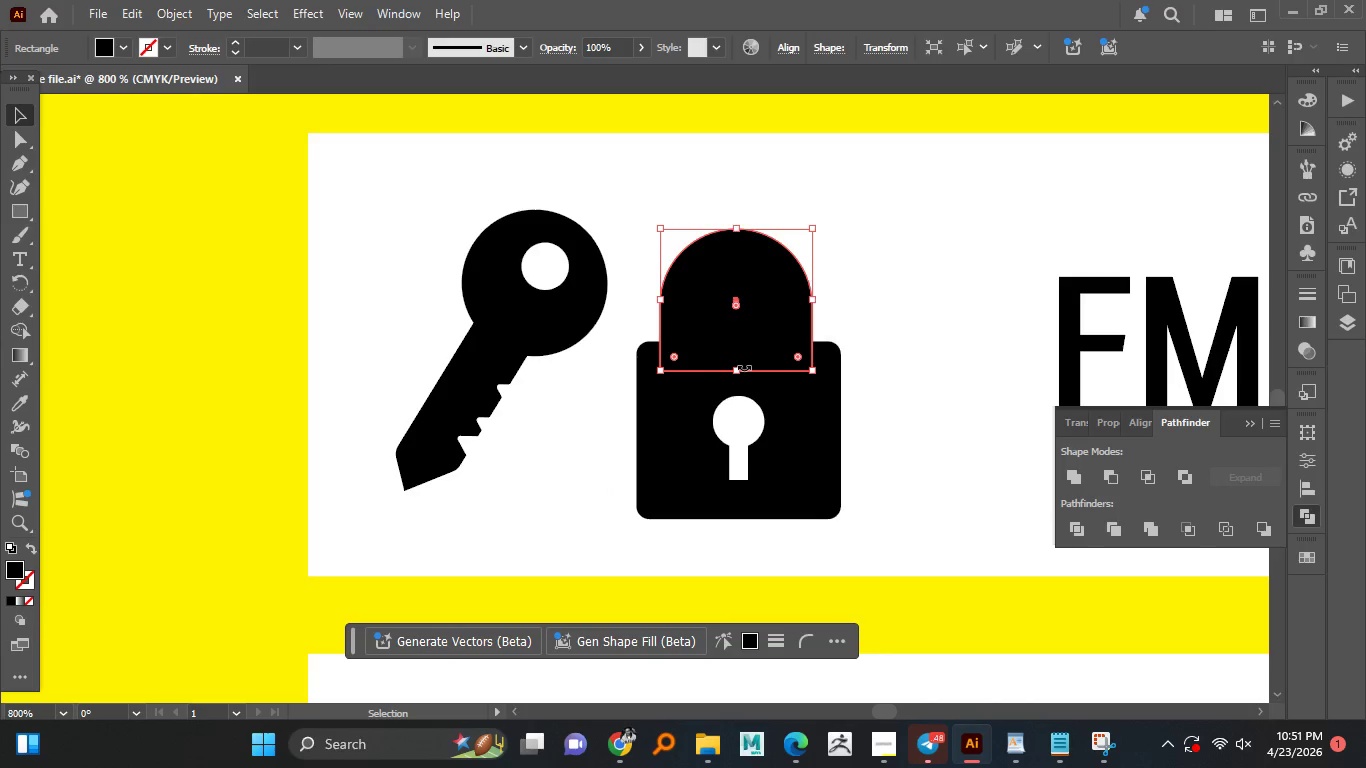 
hold_key(key=AltLeft, duration=1.05)
left_click_drag(start_coordinate=[762, 318], to_coordinate=[759, 336])
 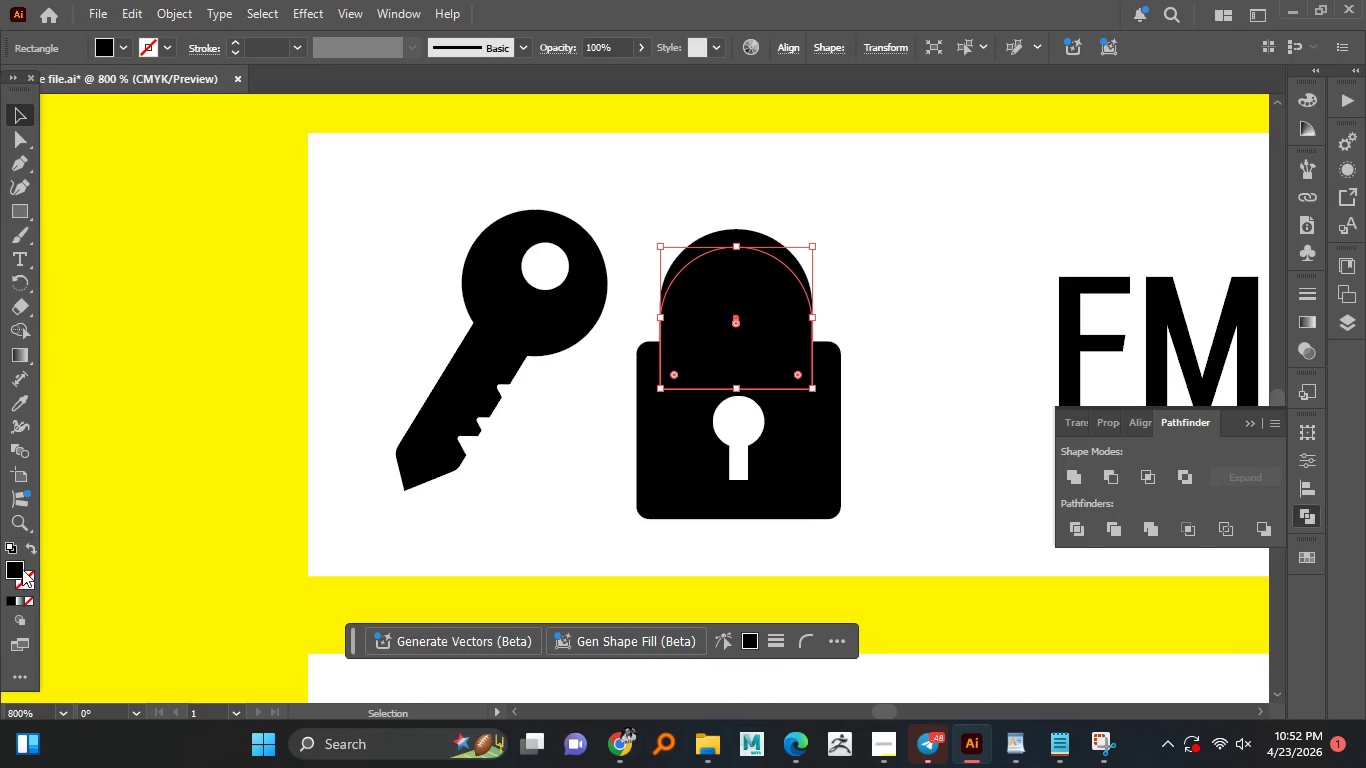 
double_click([21, 569])
 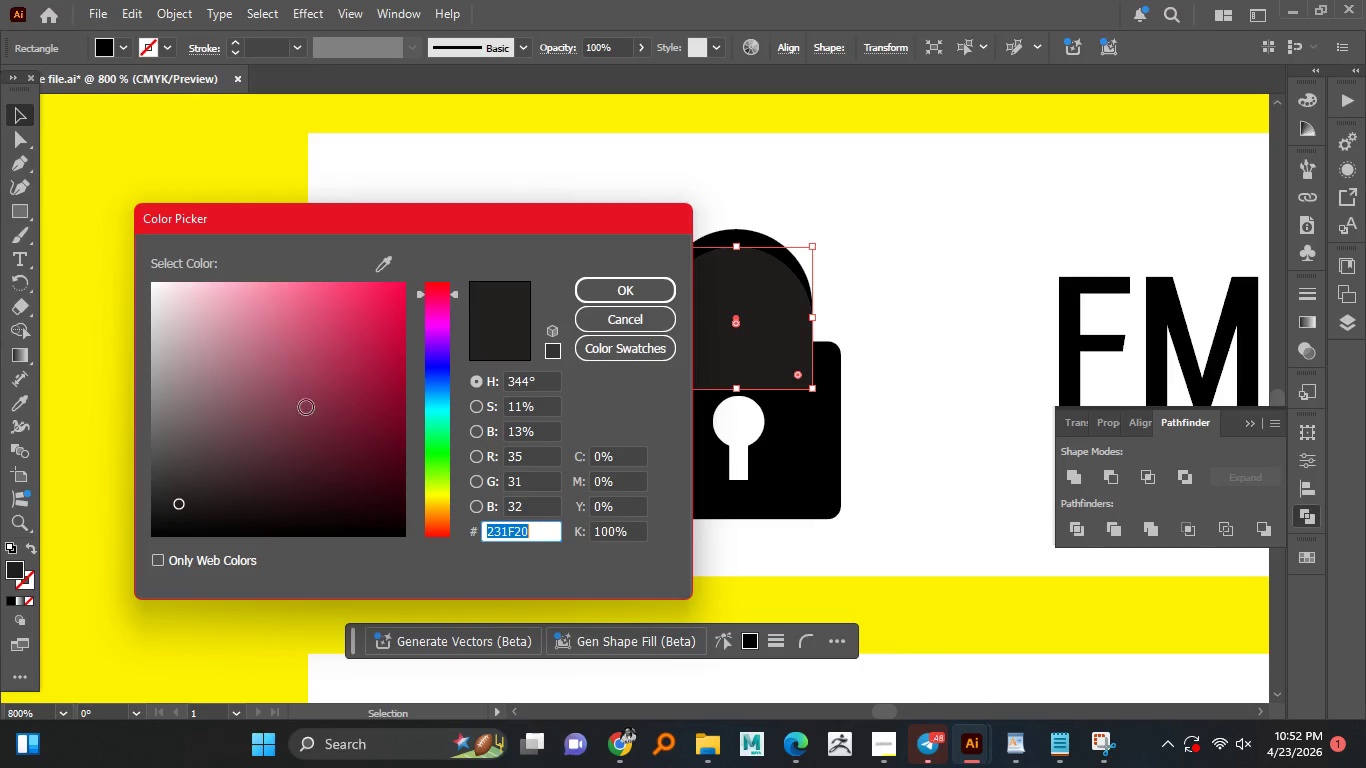 
left_click_drag(start_coordinate=[249, 347], to_coordinate=[106, 274])
 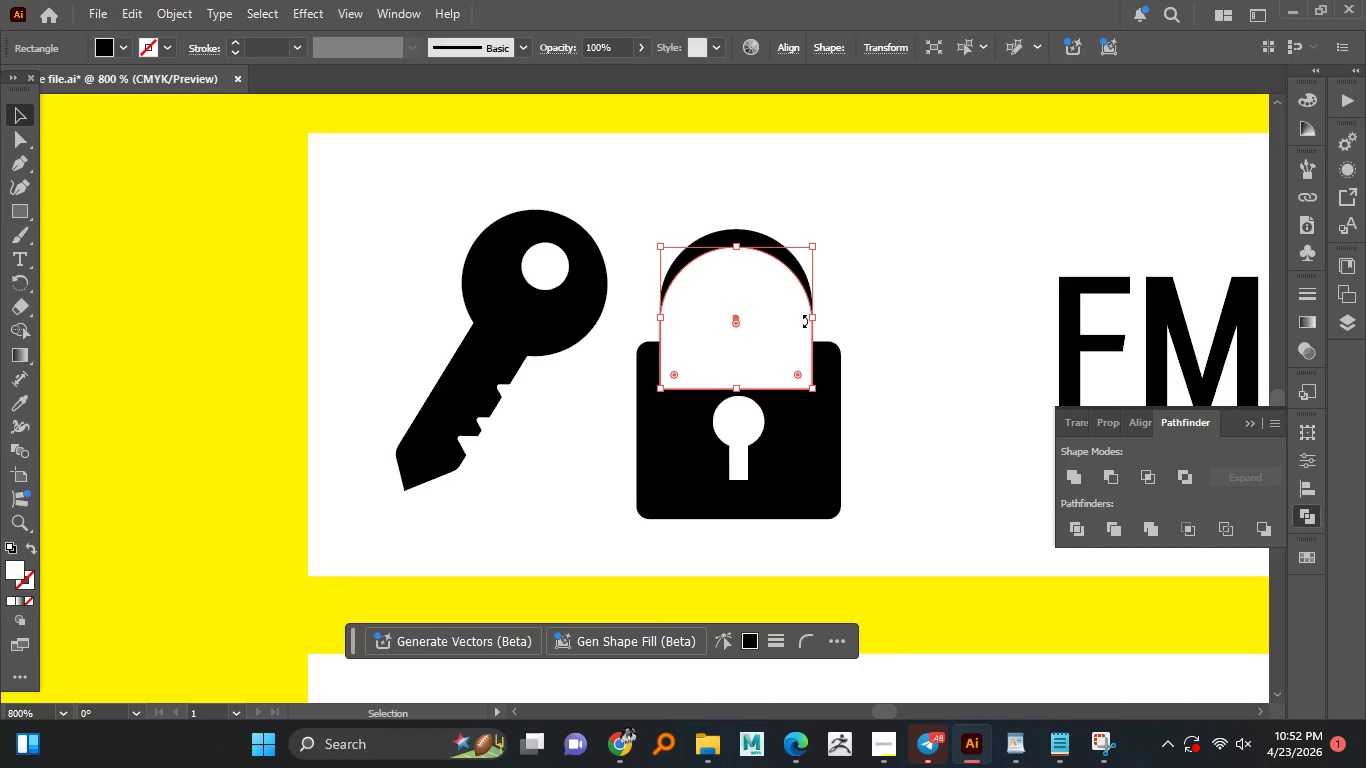 
hold_key(key=AltLeft, duration=1.98)
hold_key(key=ShiftLeft, duration=0.89)
left_click_drag(start_coordinate=[817, 315], to_coordinate=[783, 317])
 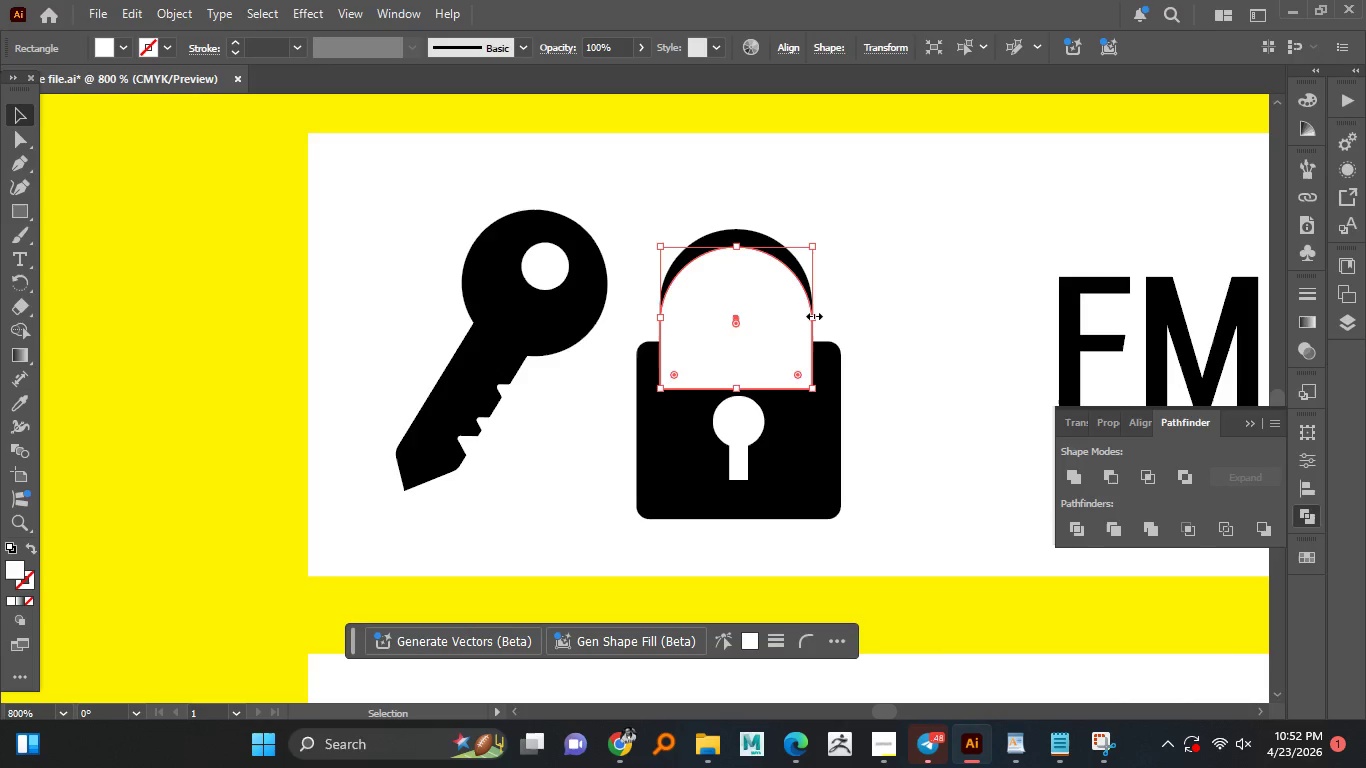 
left_click_drag(start_coordinate=[812, 314], to_coordinate=[752, 325])
 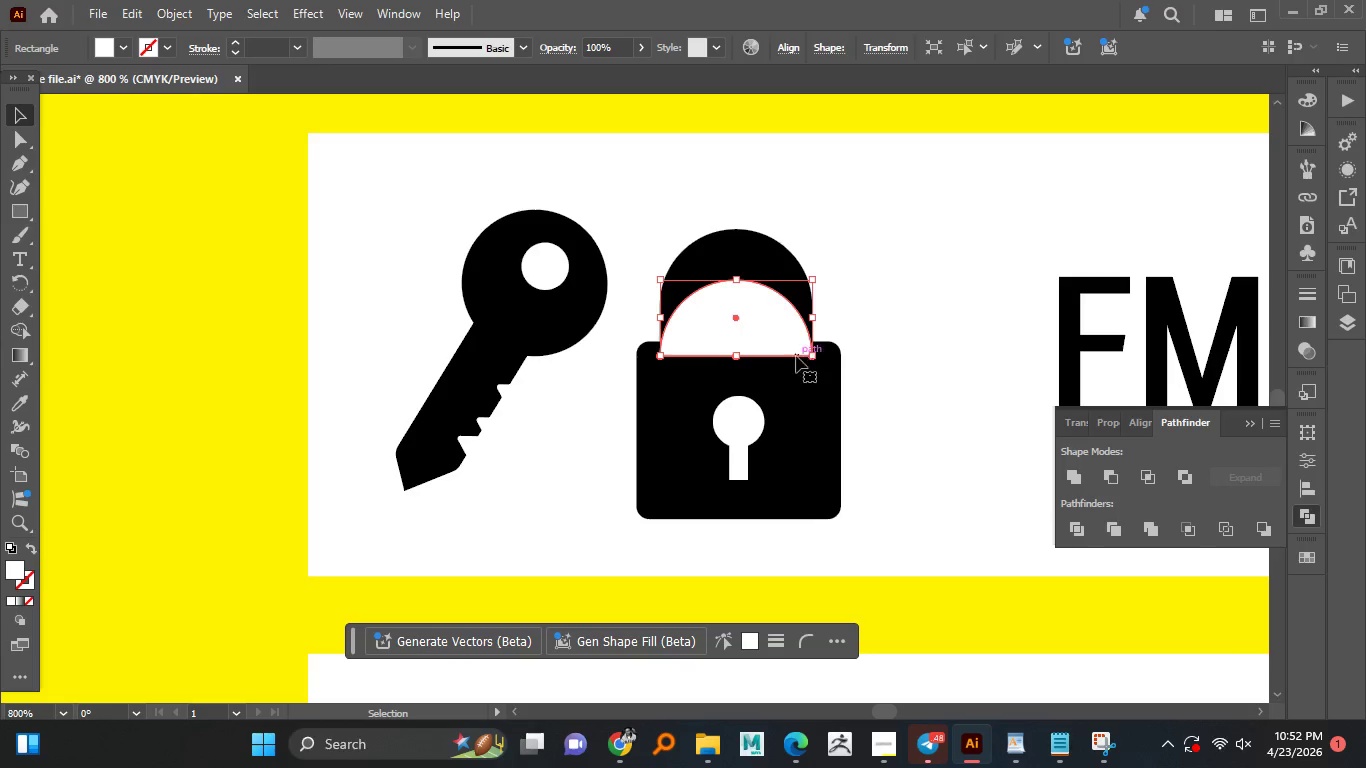 
hold_key(key=AltLeft, duration=1.22)
 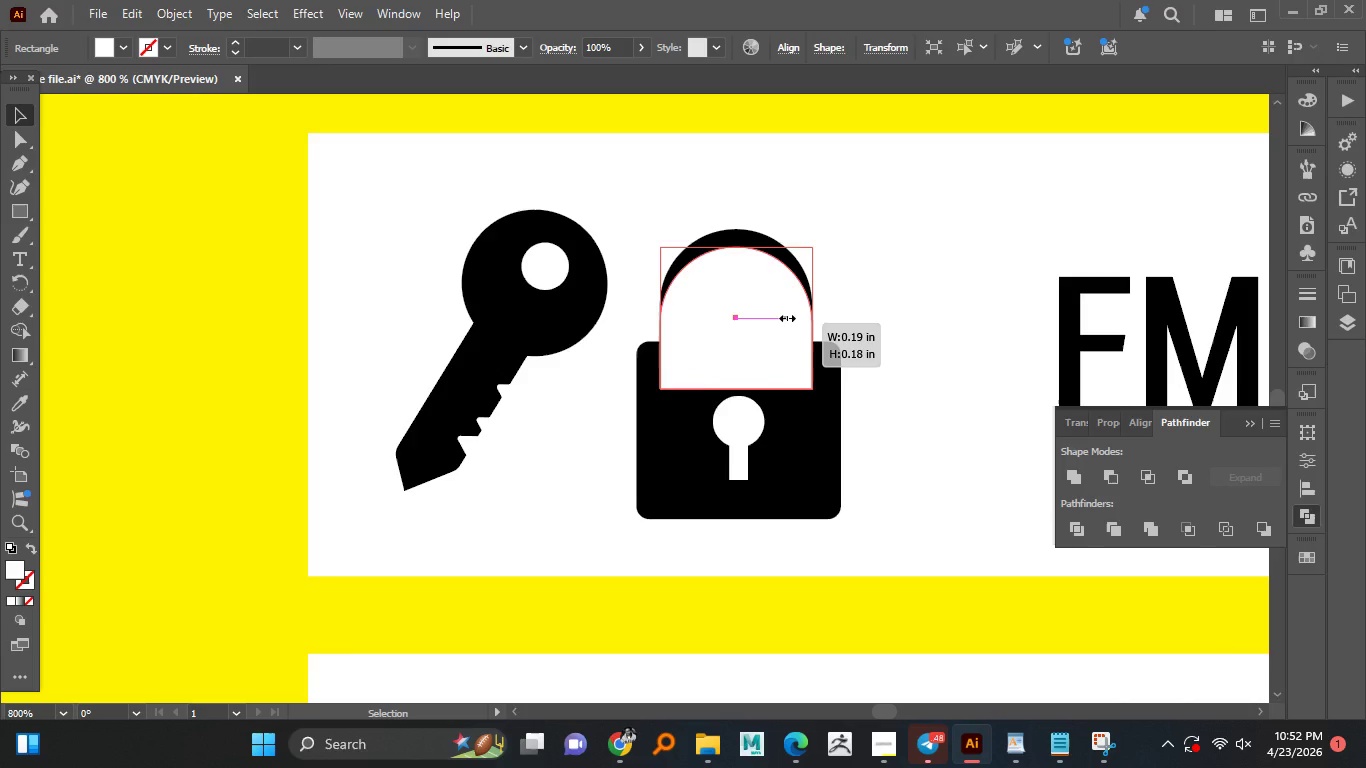 
hold_key(key=ShiftLeft, duration=1.16)
 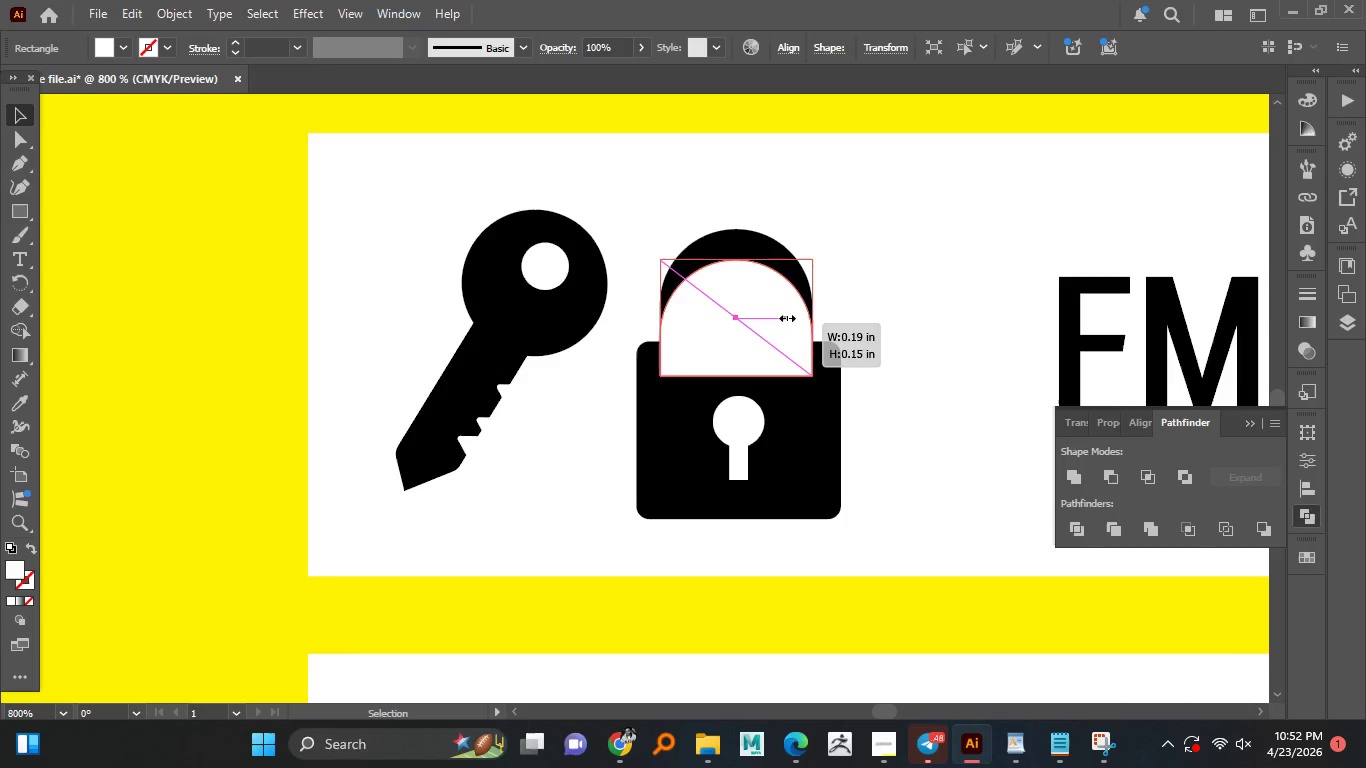 
hold_key(key=ShiftLeft, duration=3.36)
 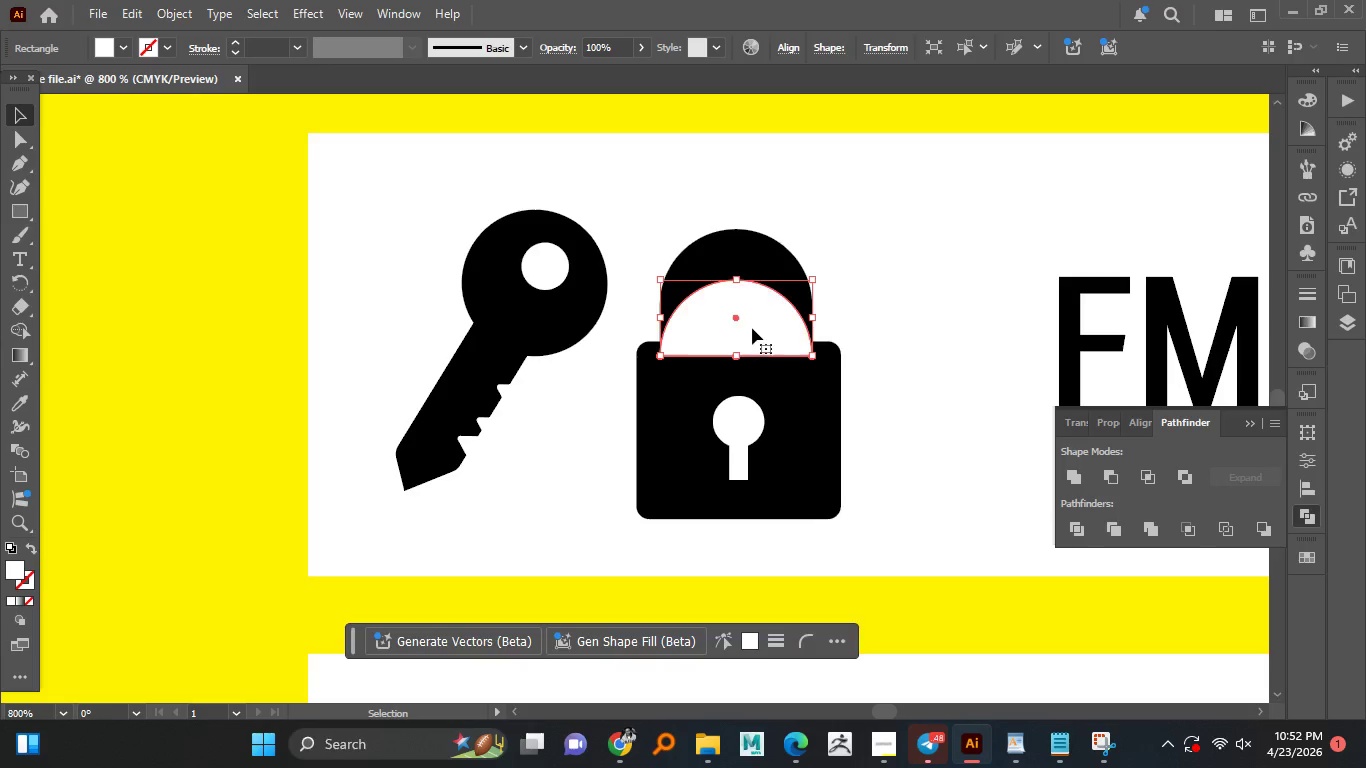 
hold_key(key=AltLeft, duration=1.52)
 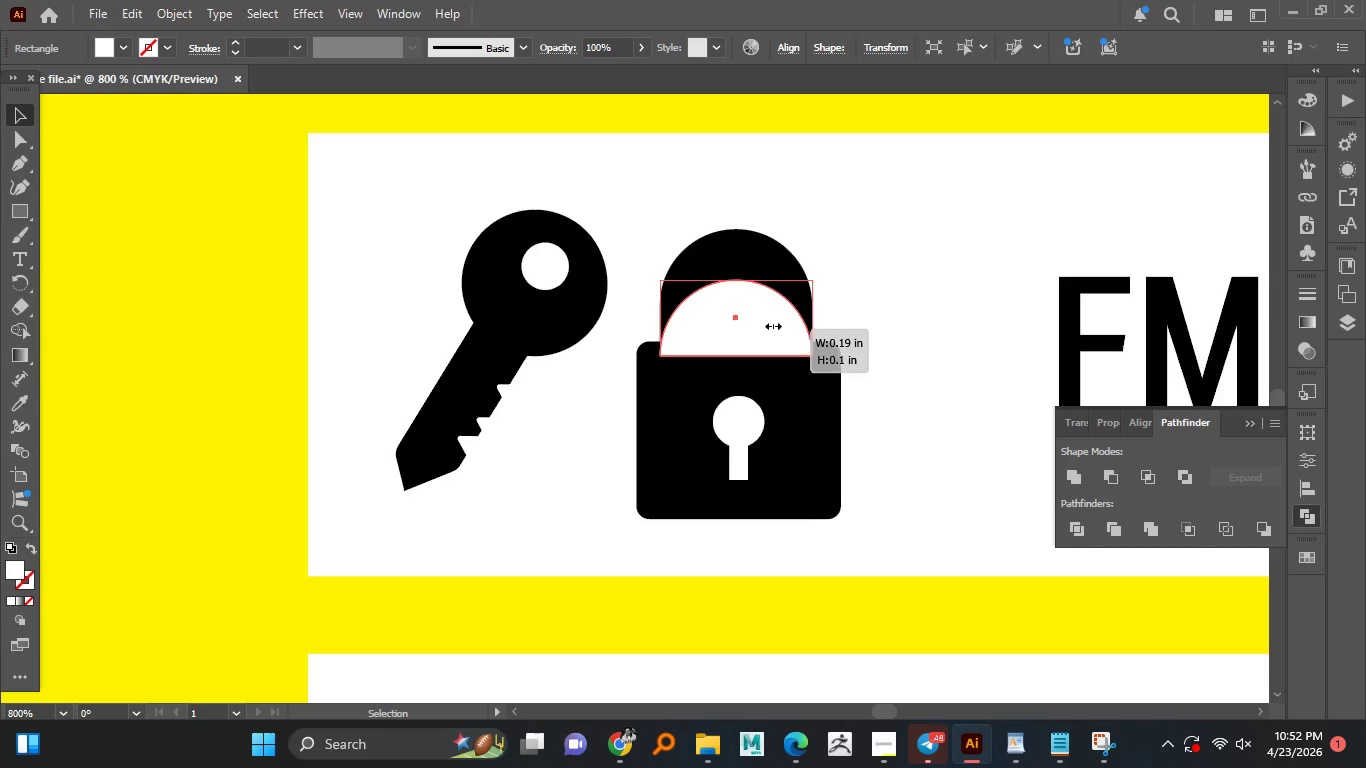 
hold_key(key=AltLeft, duration=1.48)
 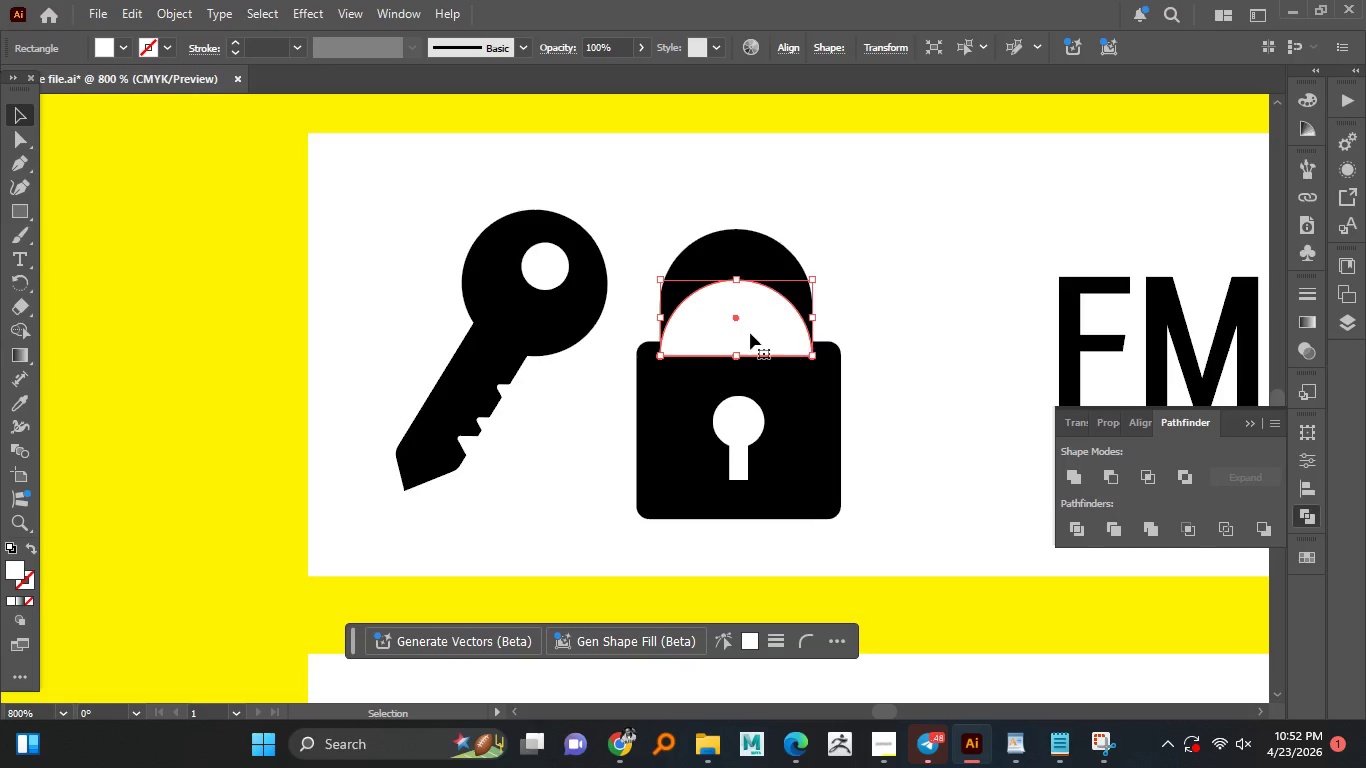 
left_click_drag(start_coordinate=[752, 328], to_coordinate=[755, 305])
 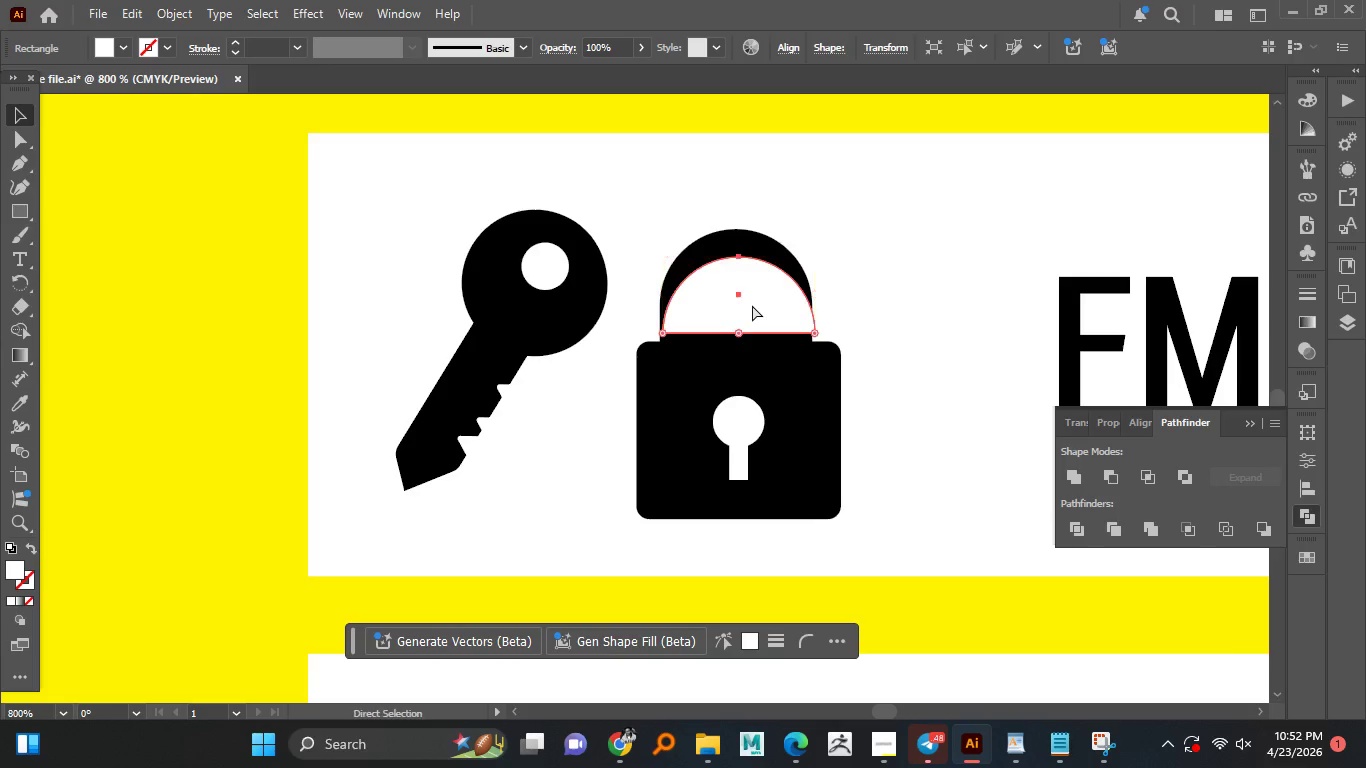 
key(Control+Z)
 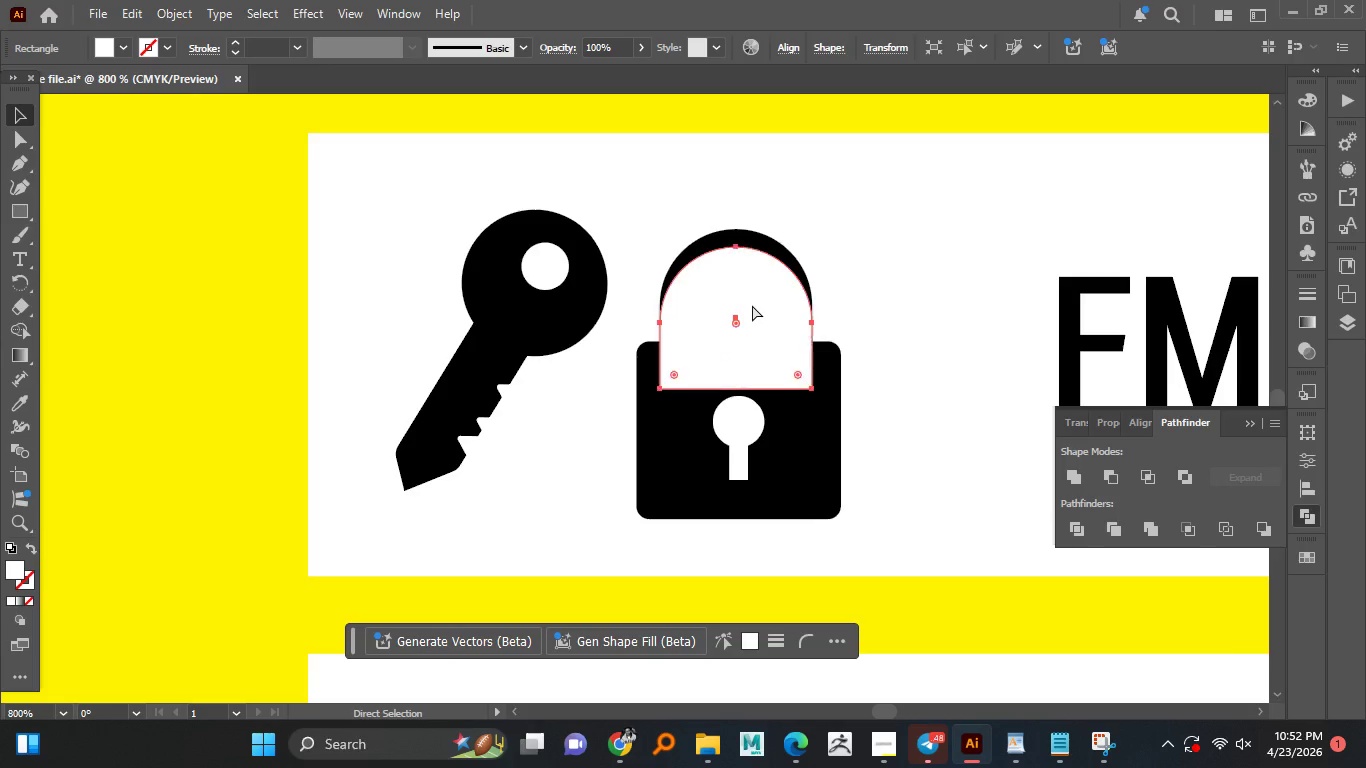 
key(Control+Z)
 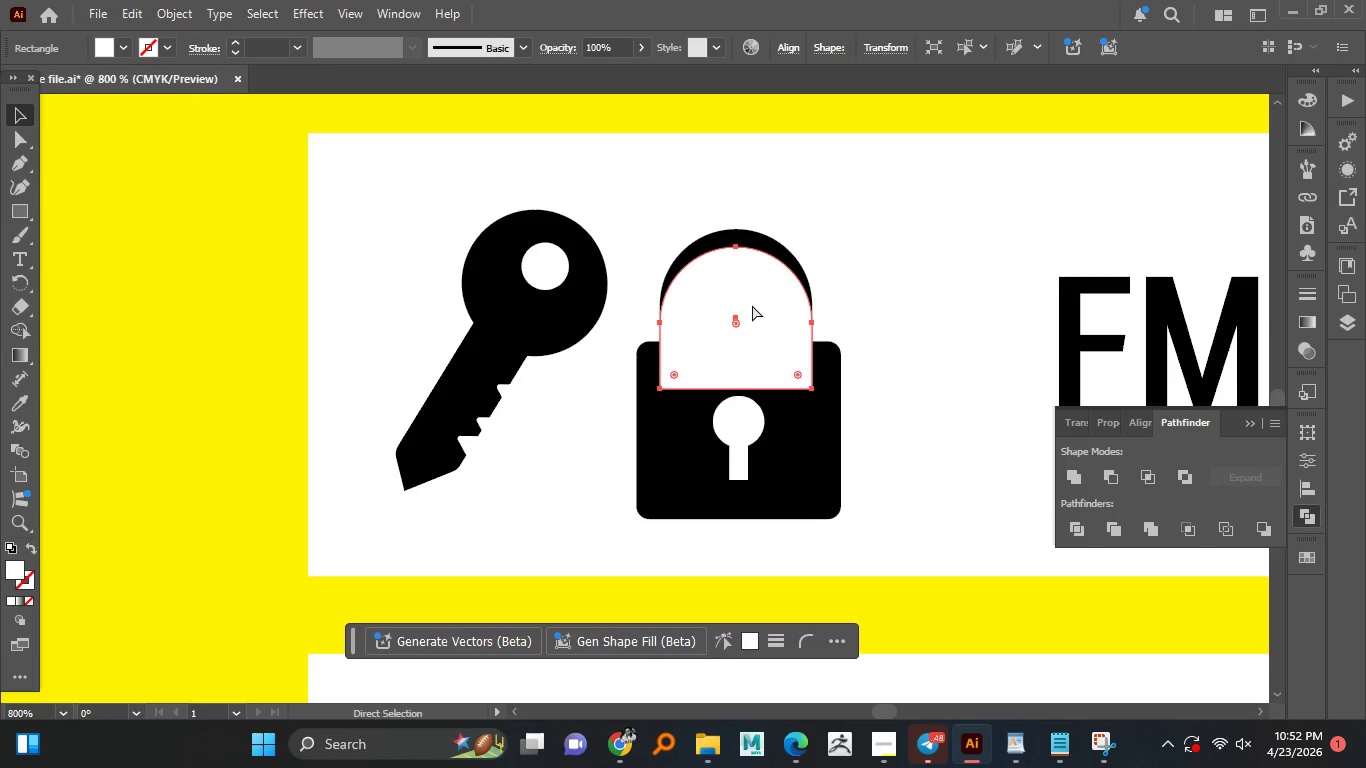 
key(Control+Z)
 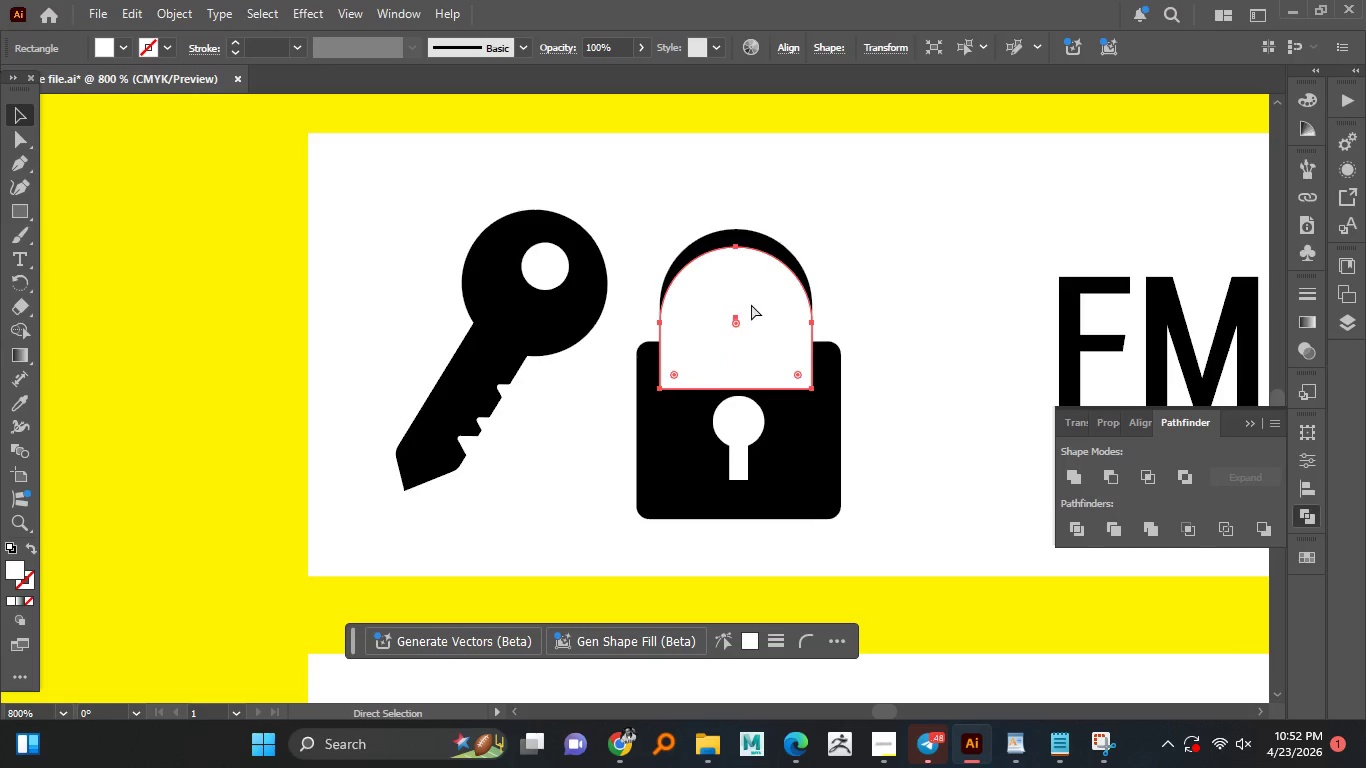 
key(Control+Z)
 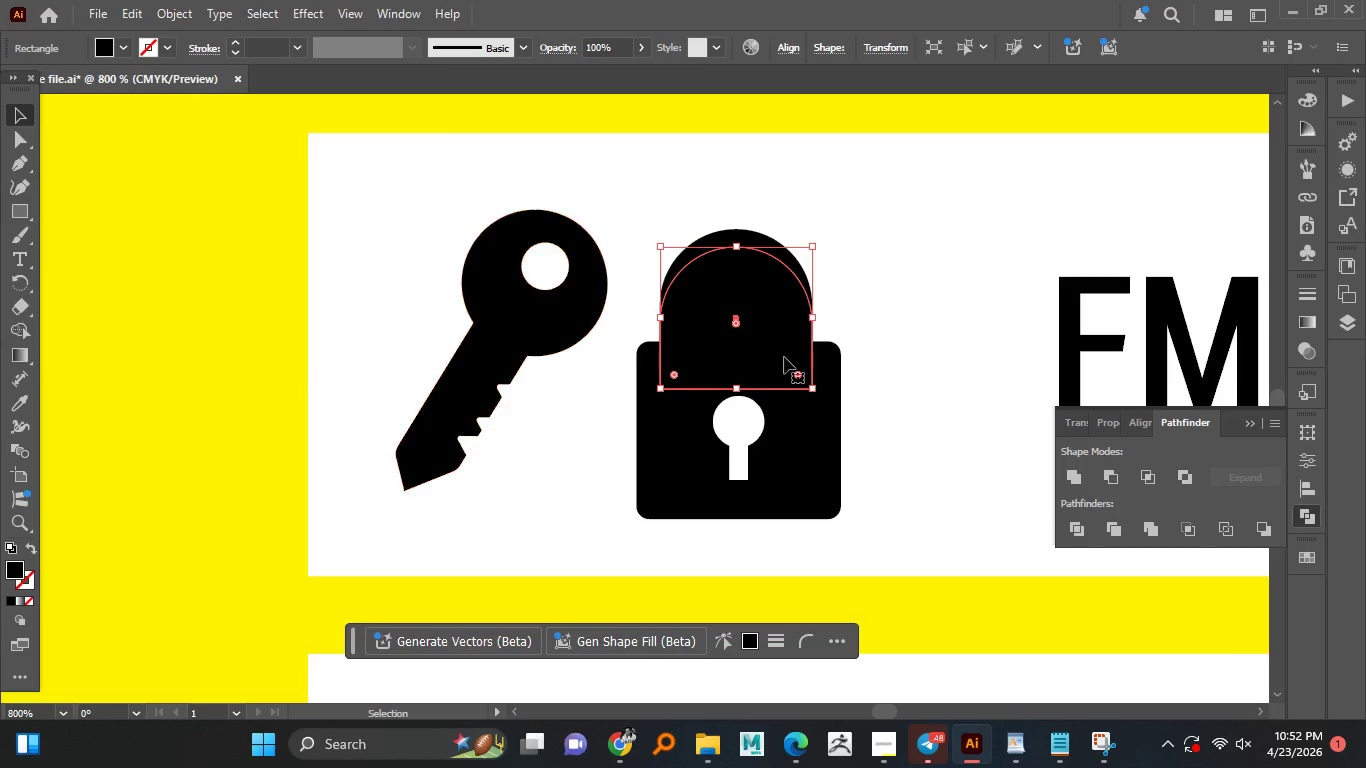 
hold_key(key=AltLeft, duration=1.94)
left_click_drag(start_coordinate=[813, 320], to_coordinate=[786, 323])
 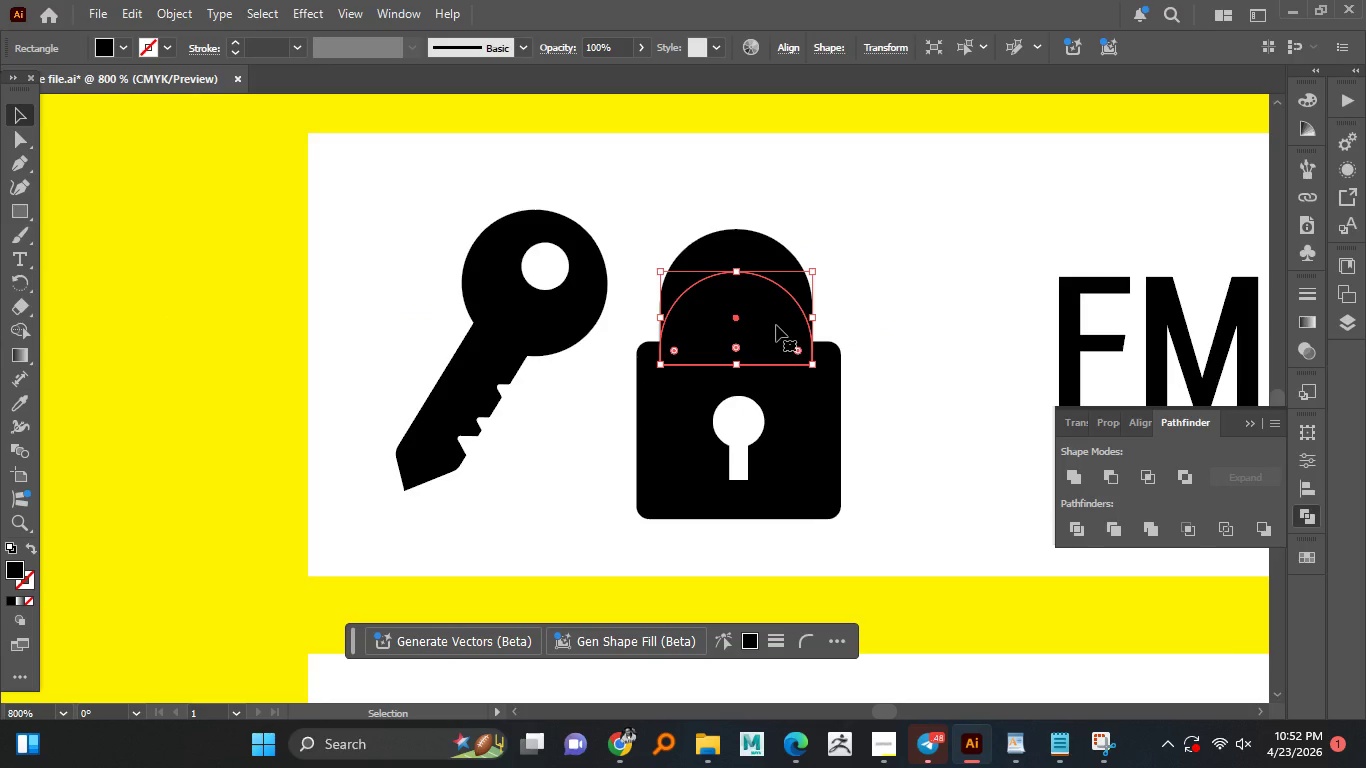 
hold_key(key=ShiftLeft, duration=1.2)
 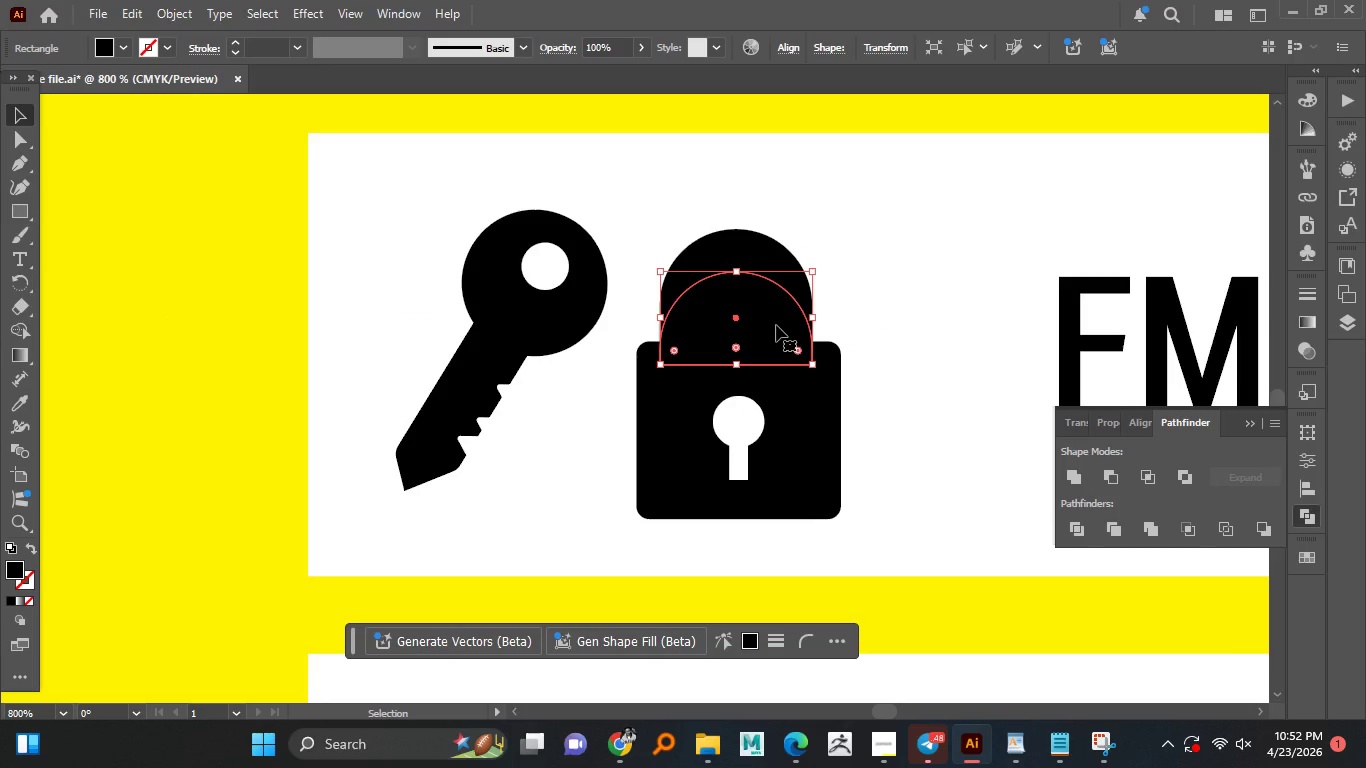 
key(Delete)
 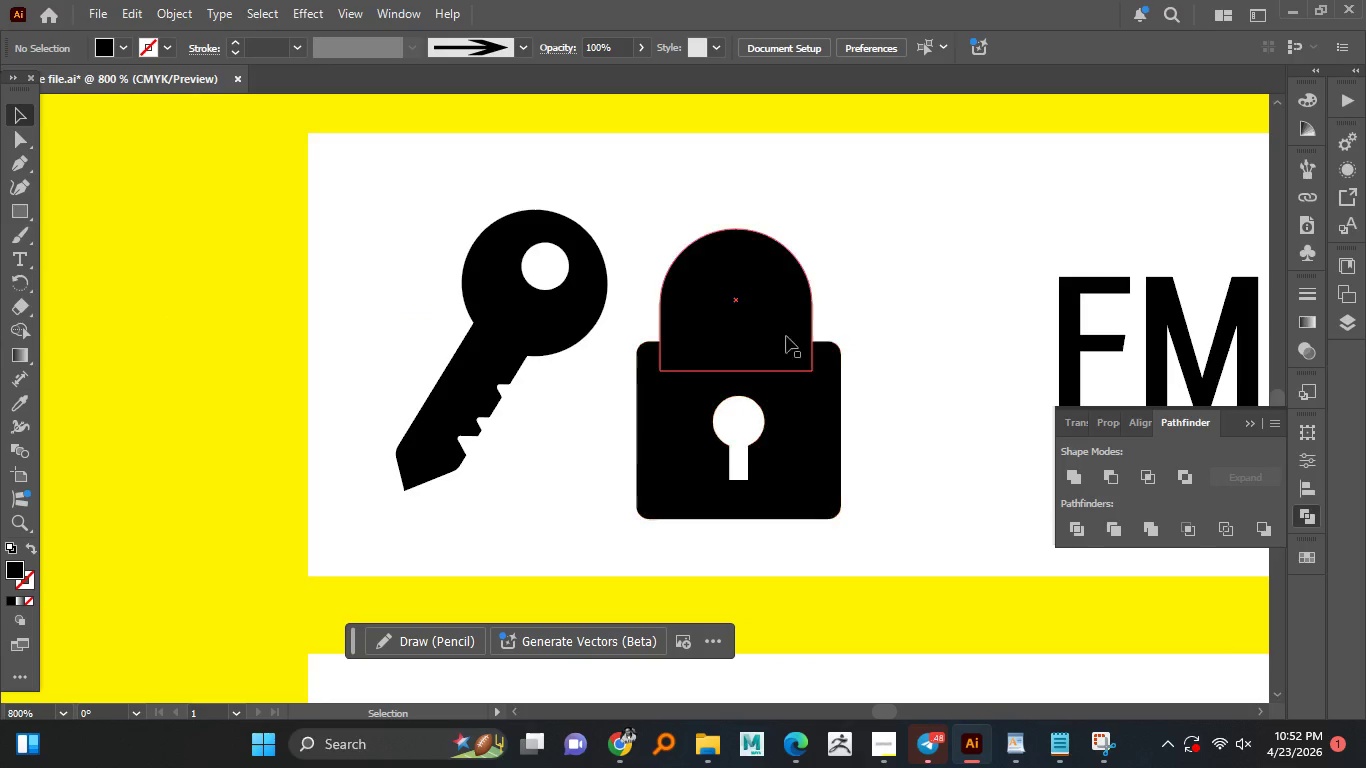 
left_click([789, 330])
 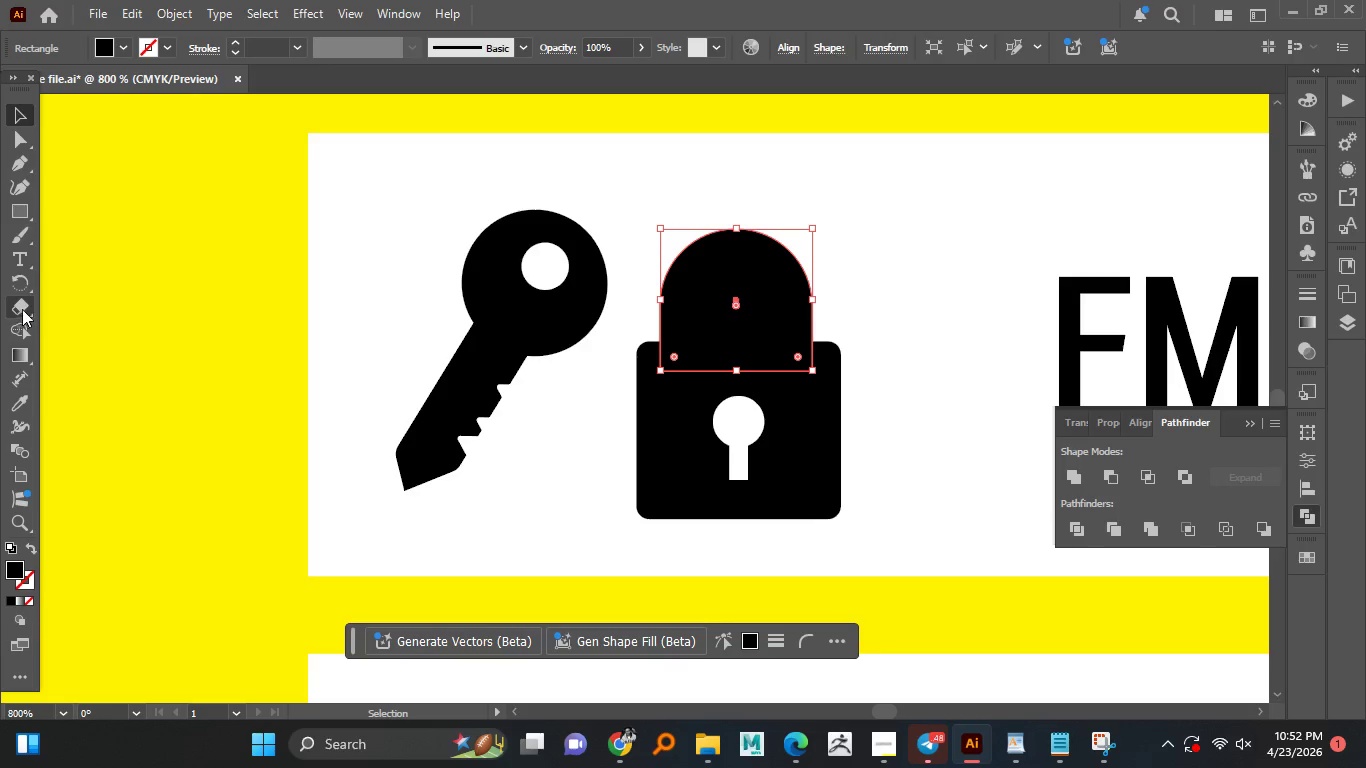 
left_click([28, 589])
 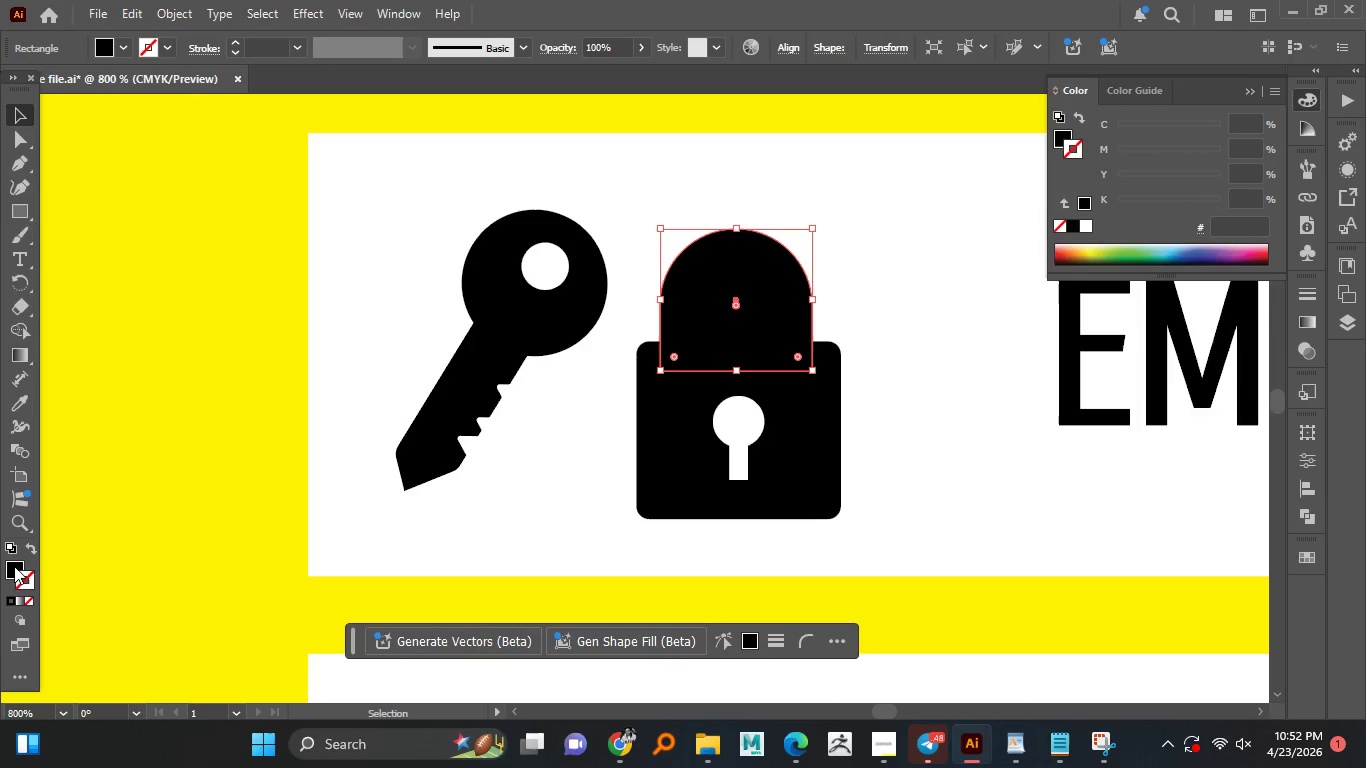 
left_click([31, 603])
 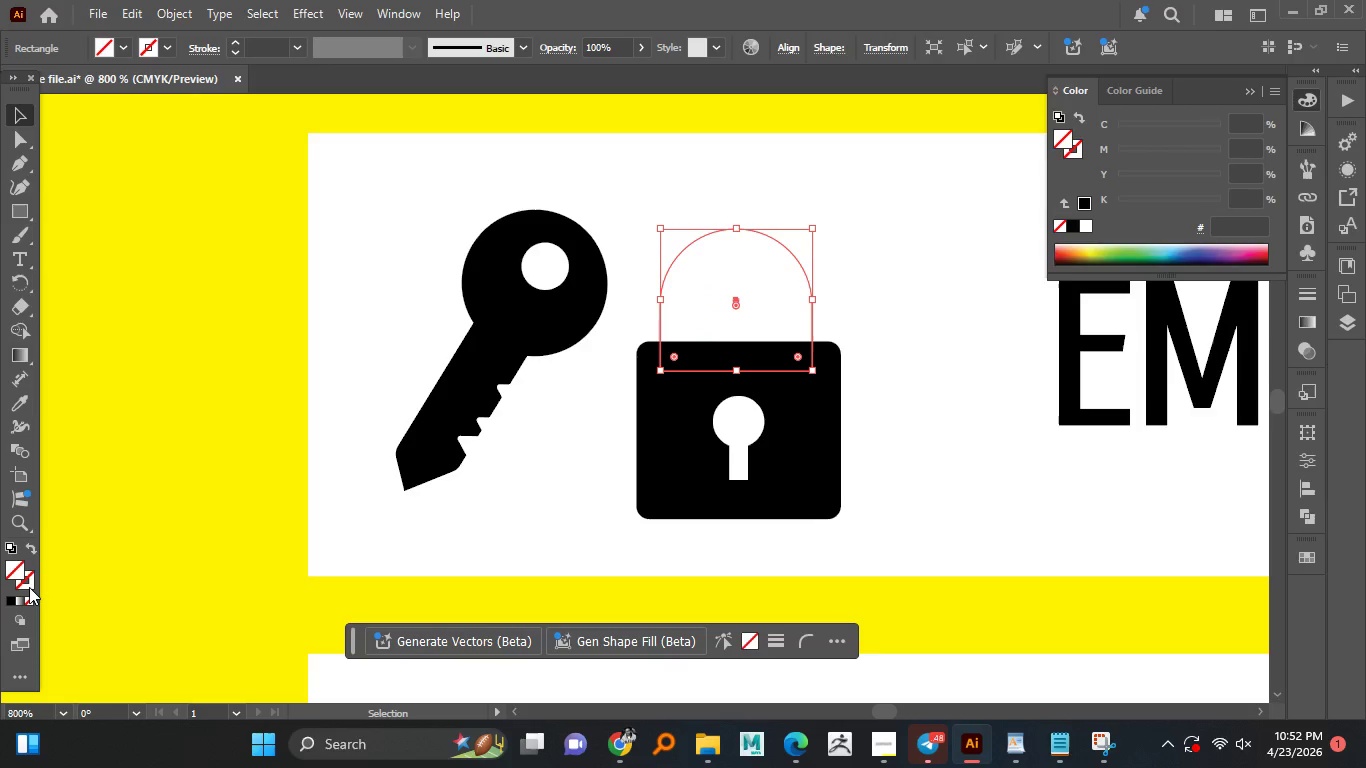 
left_click([29, 587])
 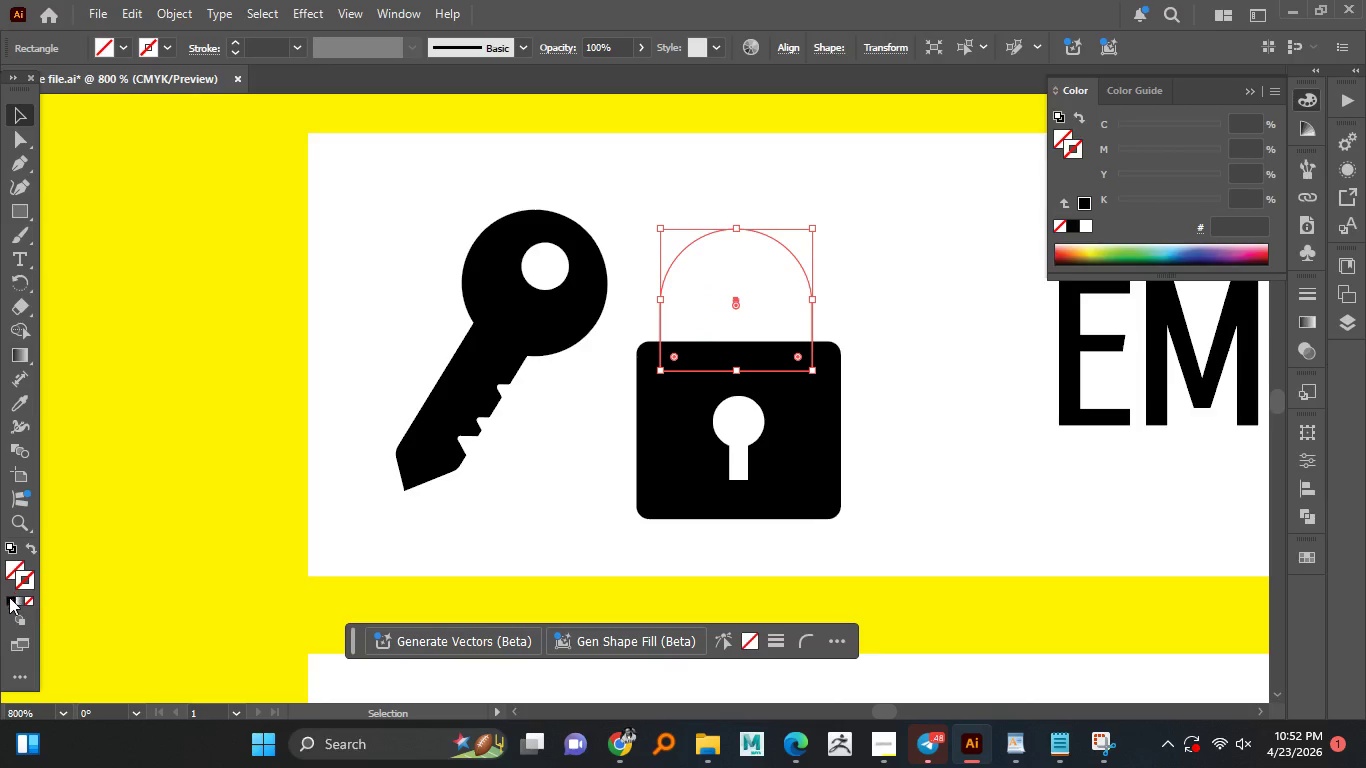 
left_click([9, 597])
 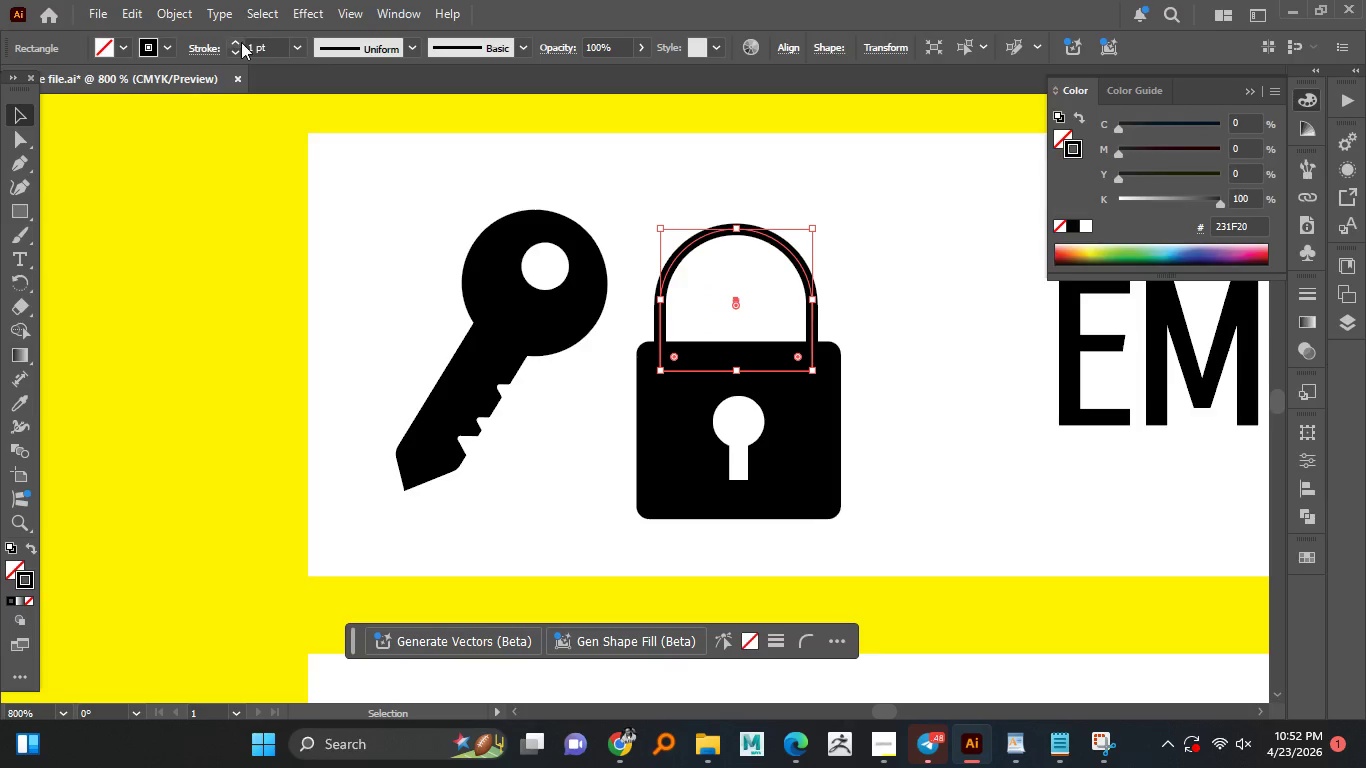 
double_click([240, 42])
 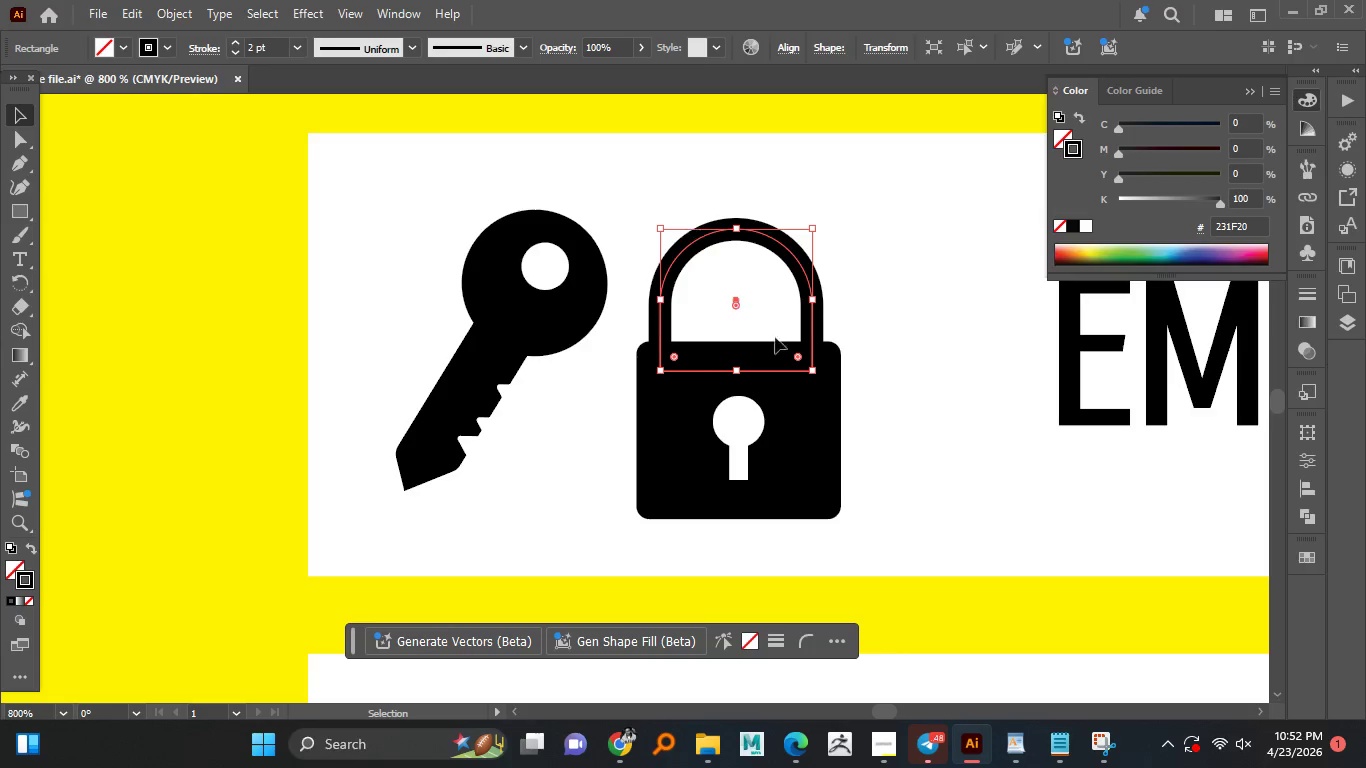 
left_click_drag(start_coordinate=[806, 303], to_coordinate=[794, 298])
 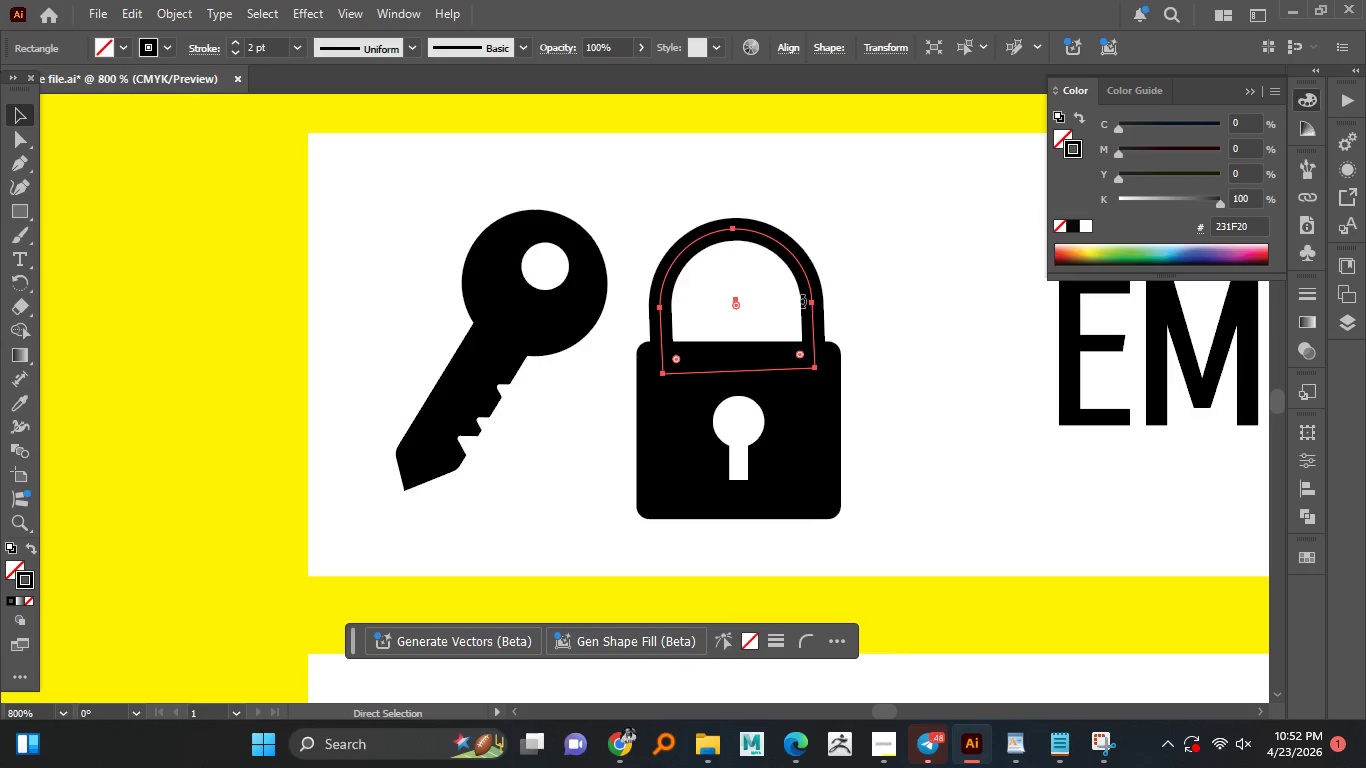 
hold_key(key=AltLeft, duration=0.66)
 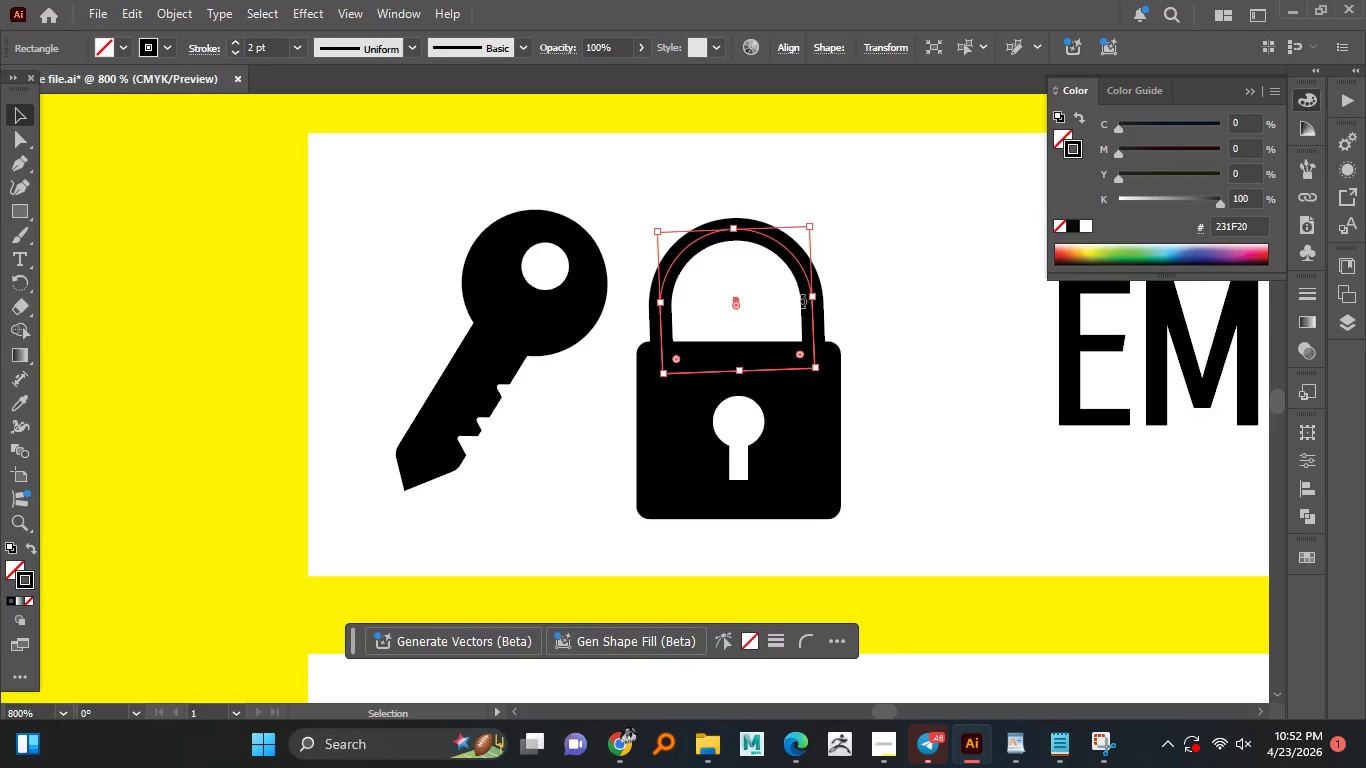 
key(Control+Z)
 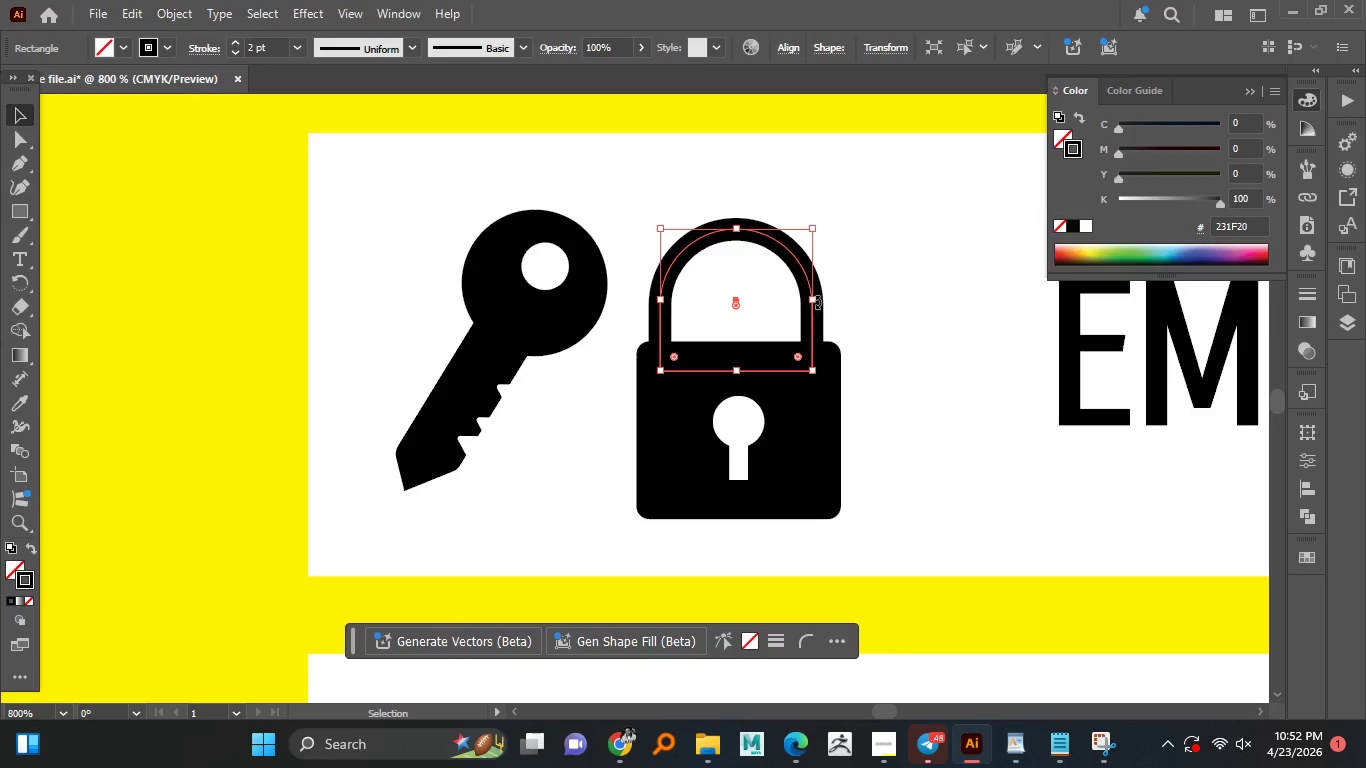 
hold_key(key=AltLeft, duration=1.51)
 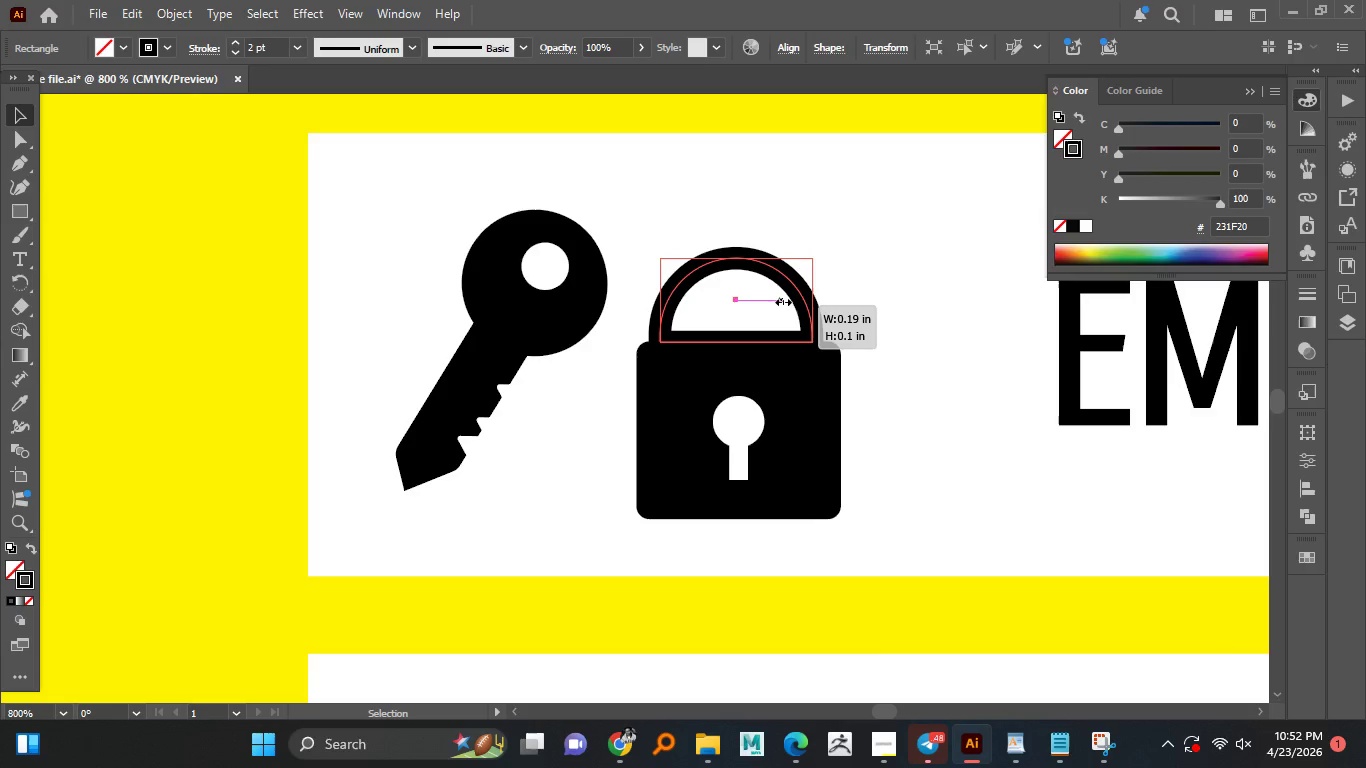 
hold_key(key=AltLeft, duration=2.44)
 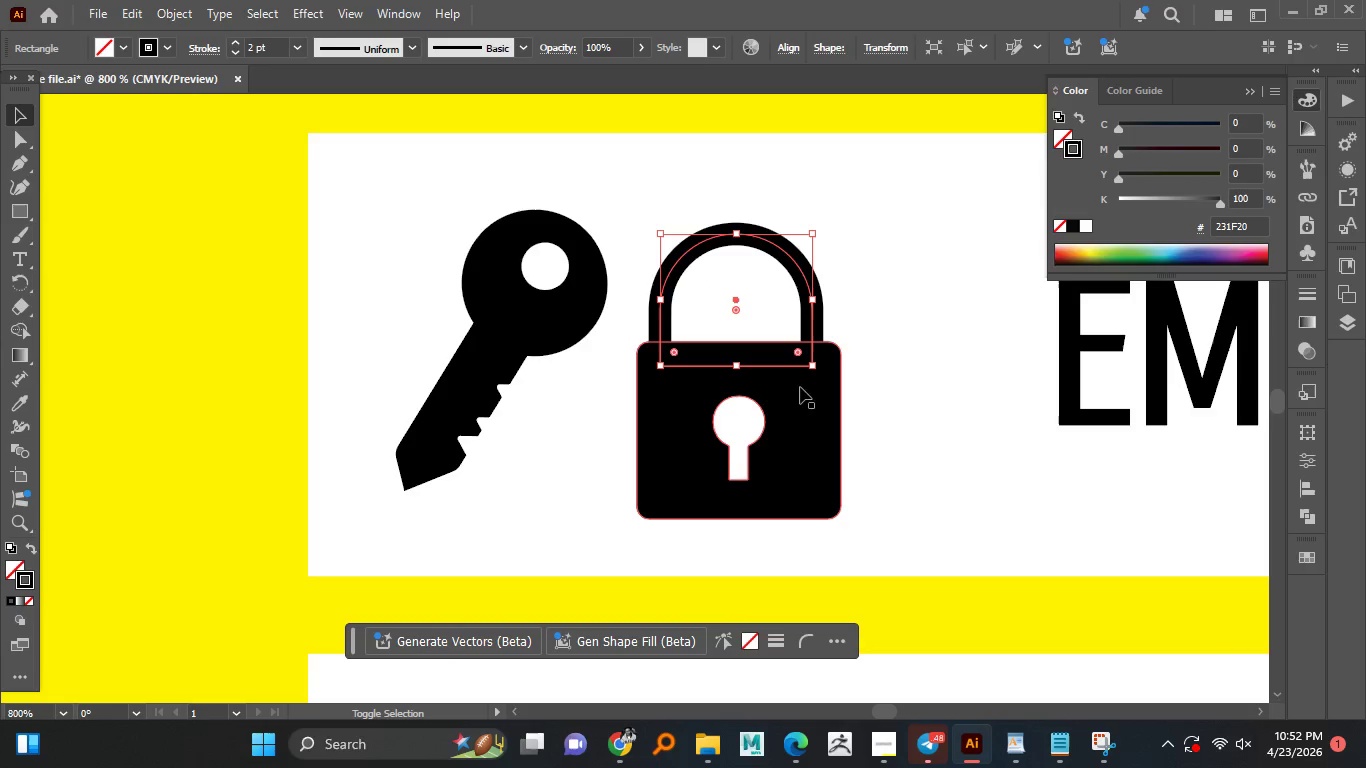 
hold_key(key=ShiftLeft, duration=1.5)
 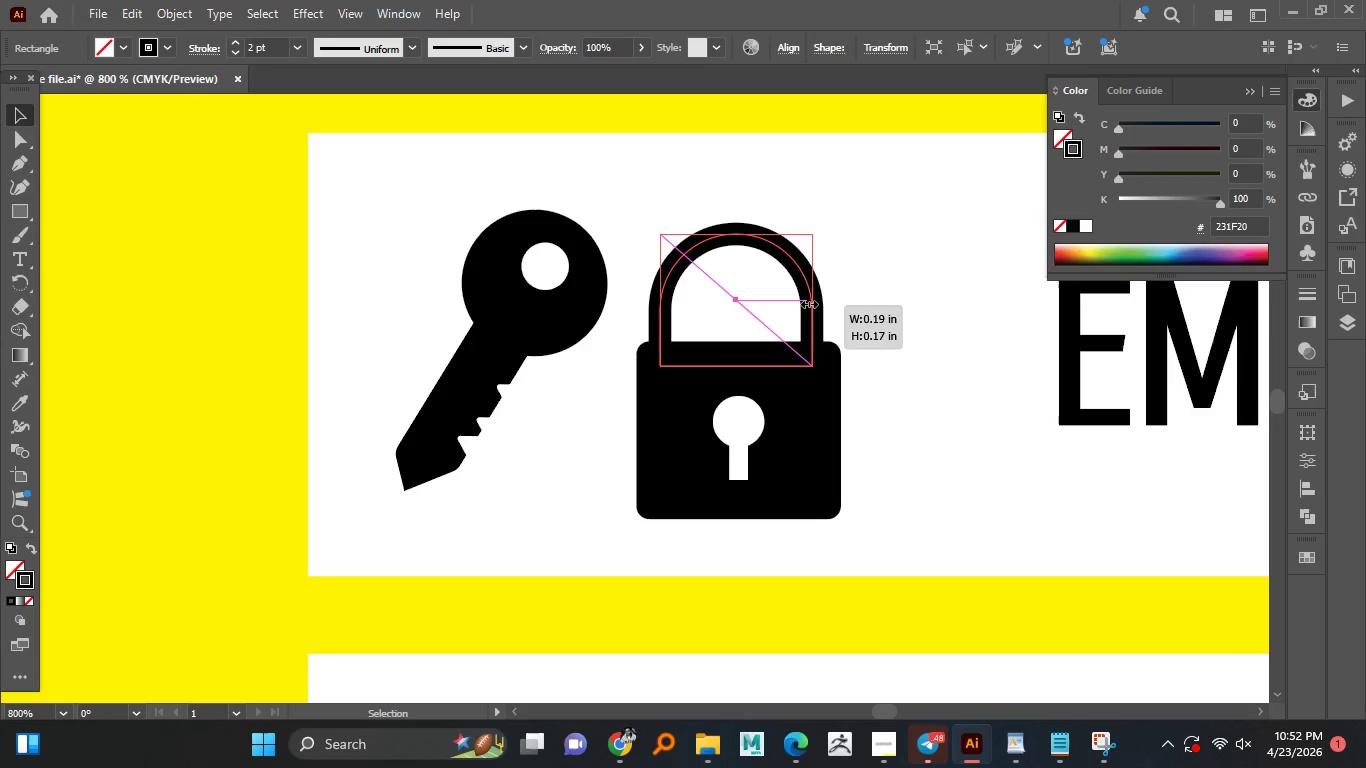 
hold_key(key=ShiftLeft, duration=0.81)
 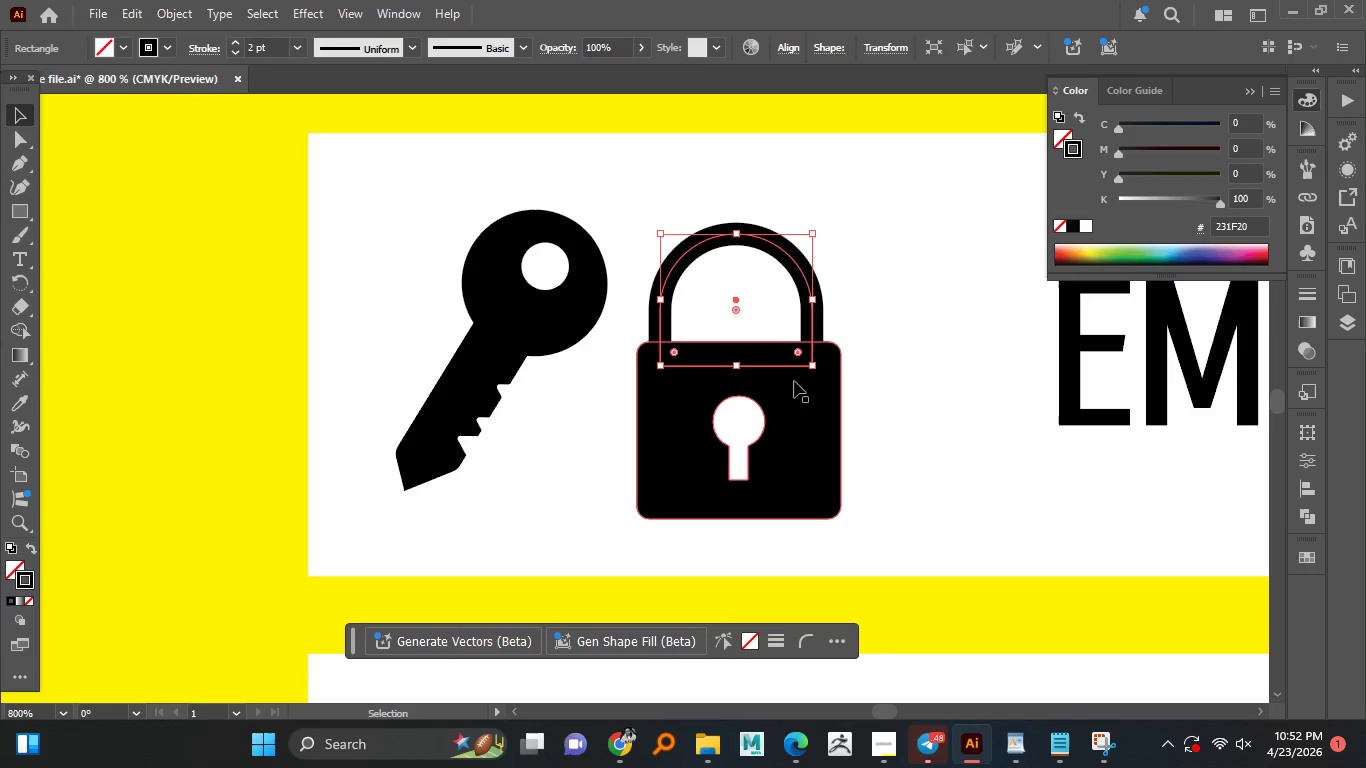 
hold_key(key=ShiftLeft, duration=0.61)
left_click([807, 391])
 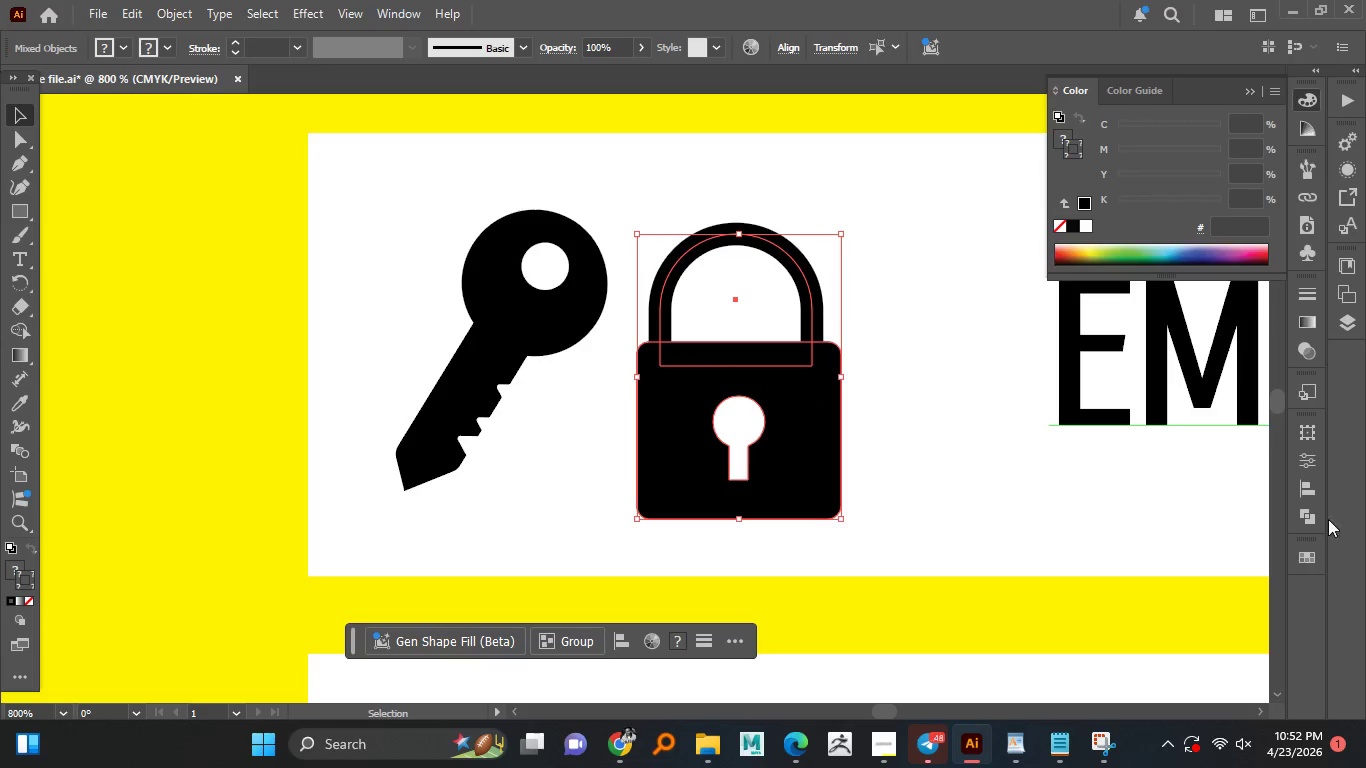 
left_click([1320, 521])
 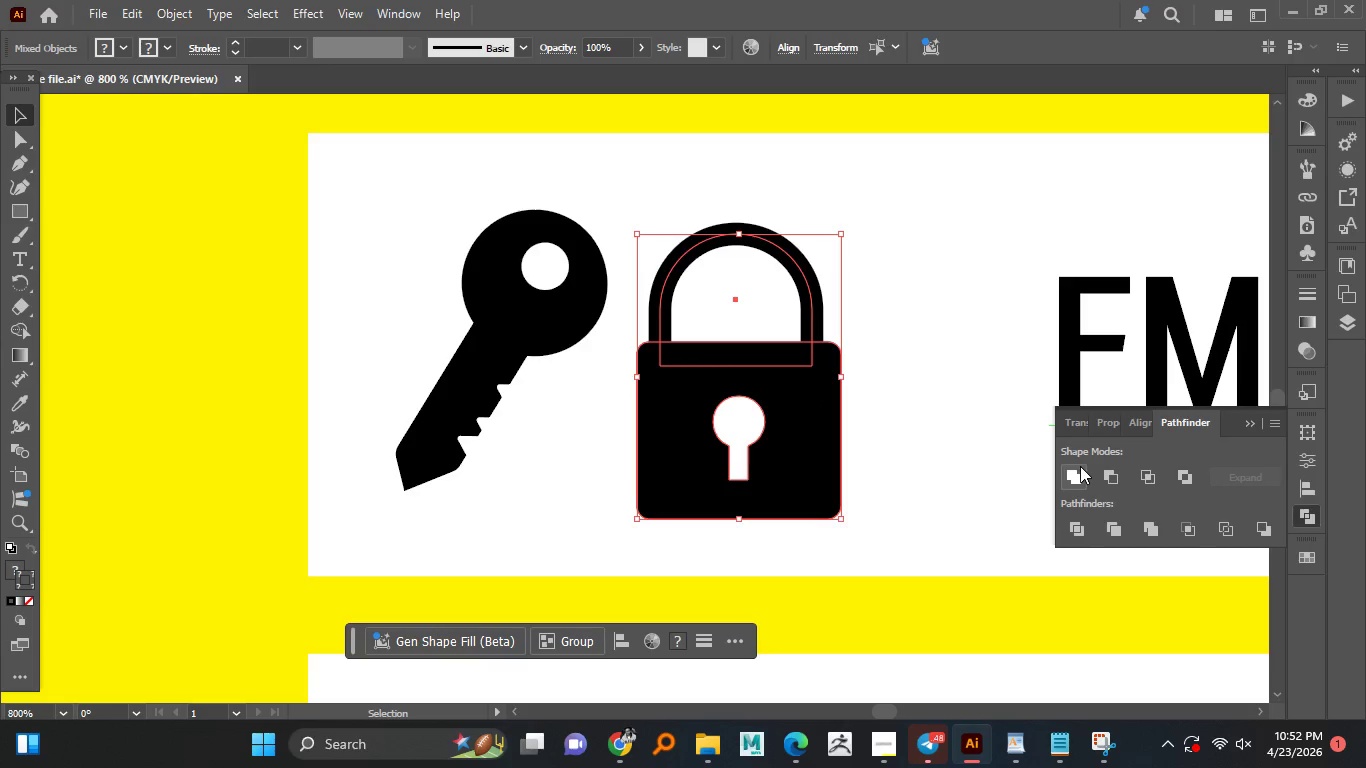 
left_click([1078, 469])
 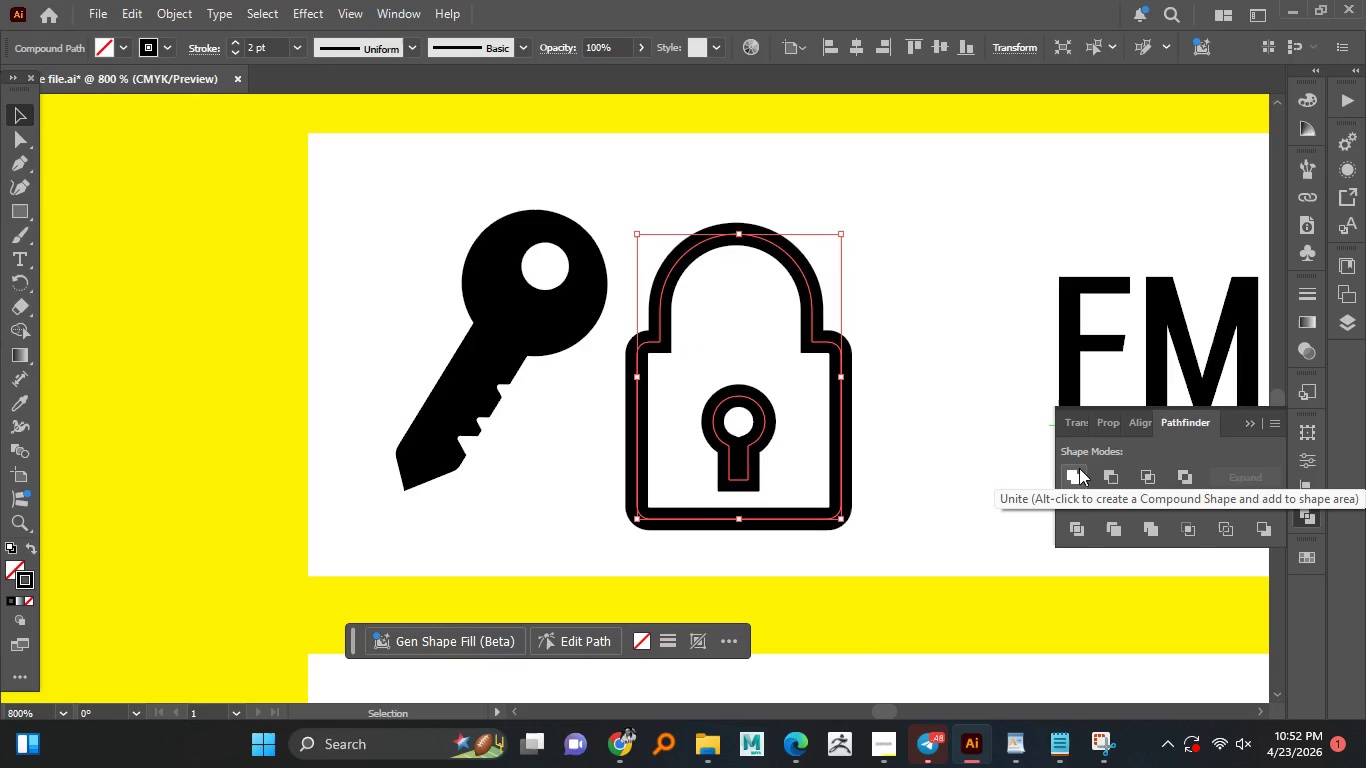 
key(Control+Z)
 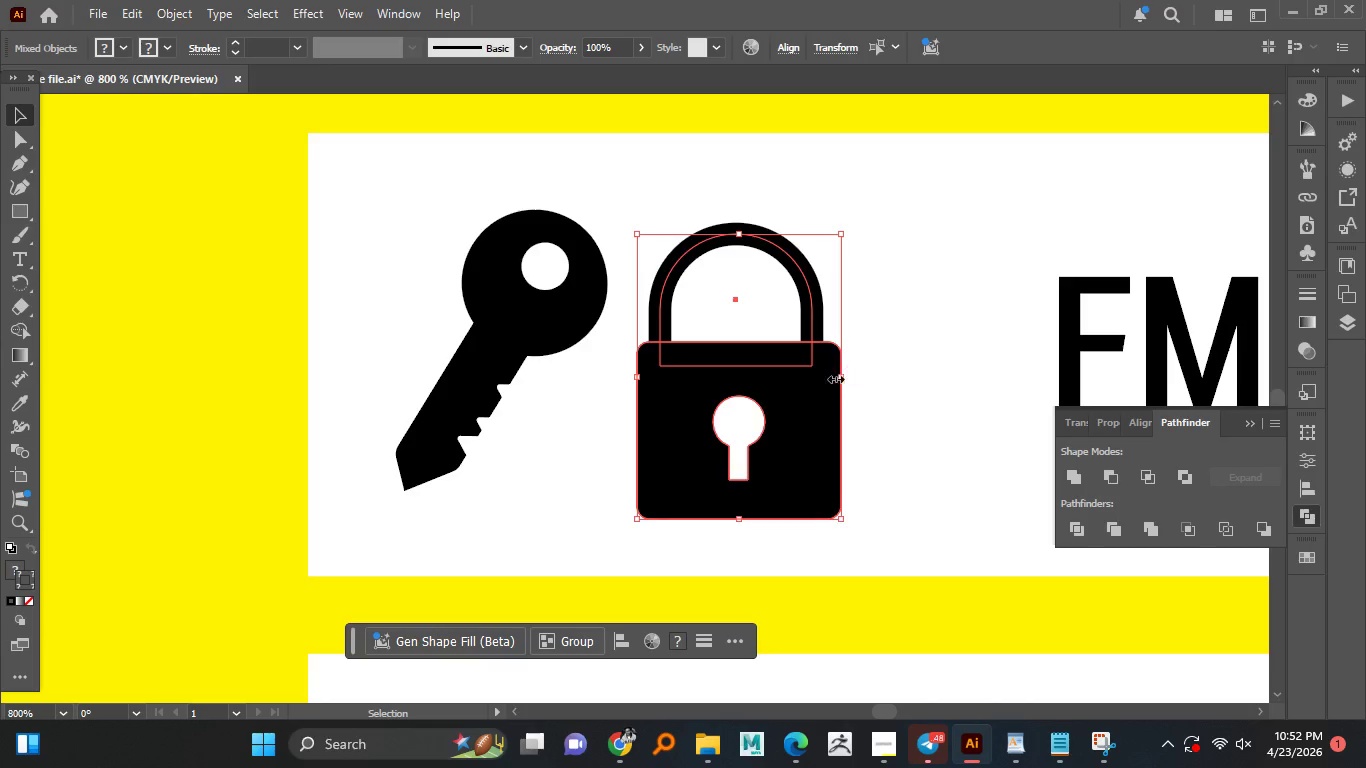 
hold_key(key=AltLeft, duration=1.06)
scroll: coordinate [822, 375], scroll_direction: up, amount: 1.0
 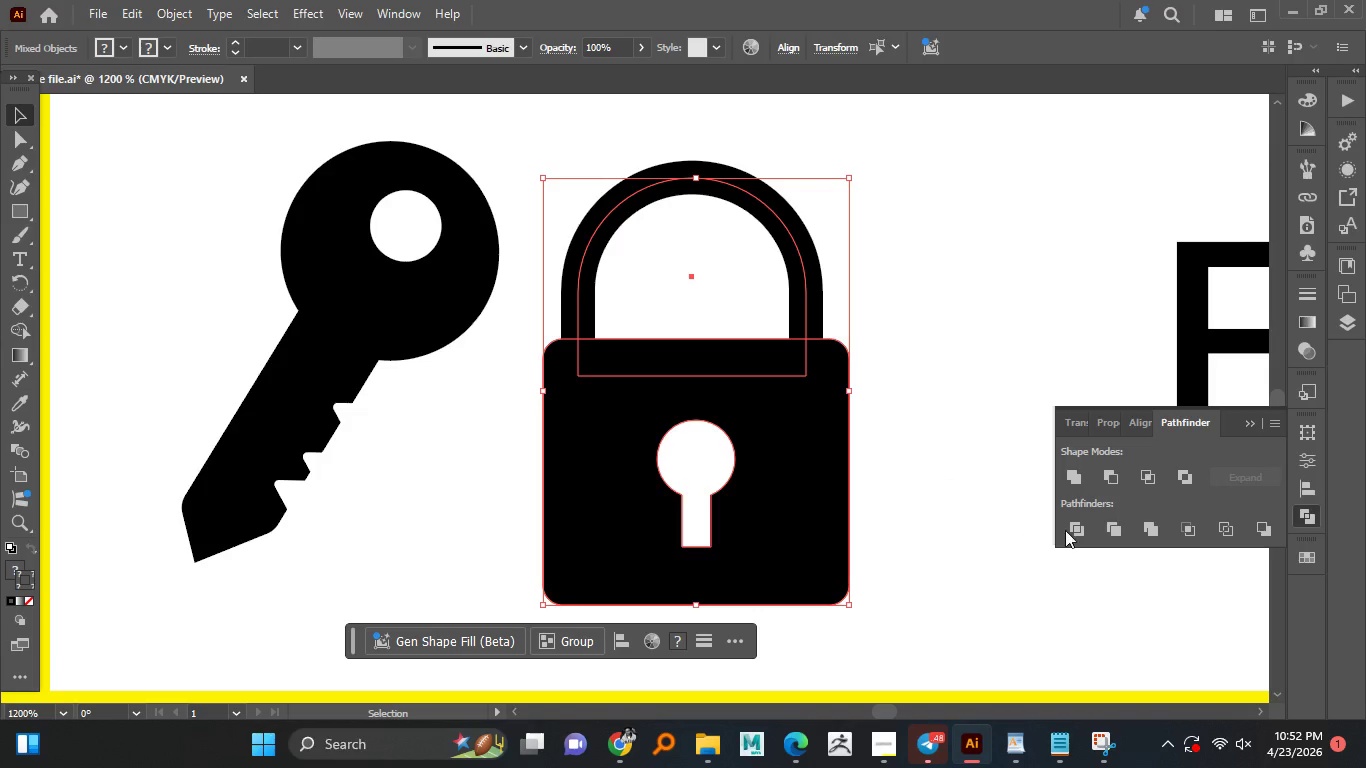 
hold_key(key=ShiftLeft, duration=1.03)
left_click([1077, 524])
 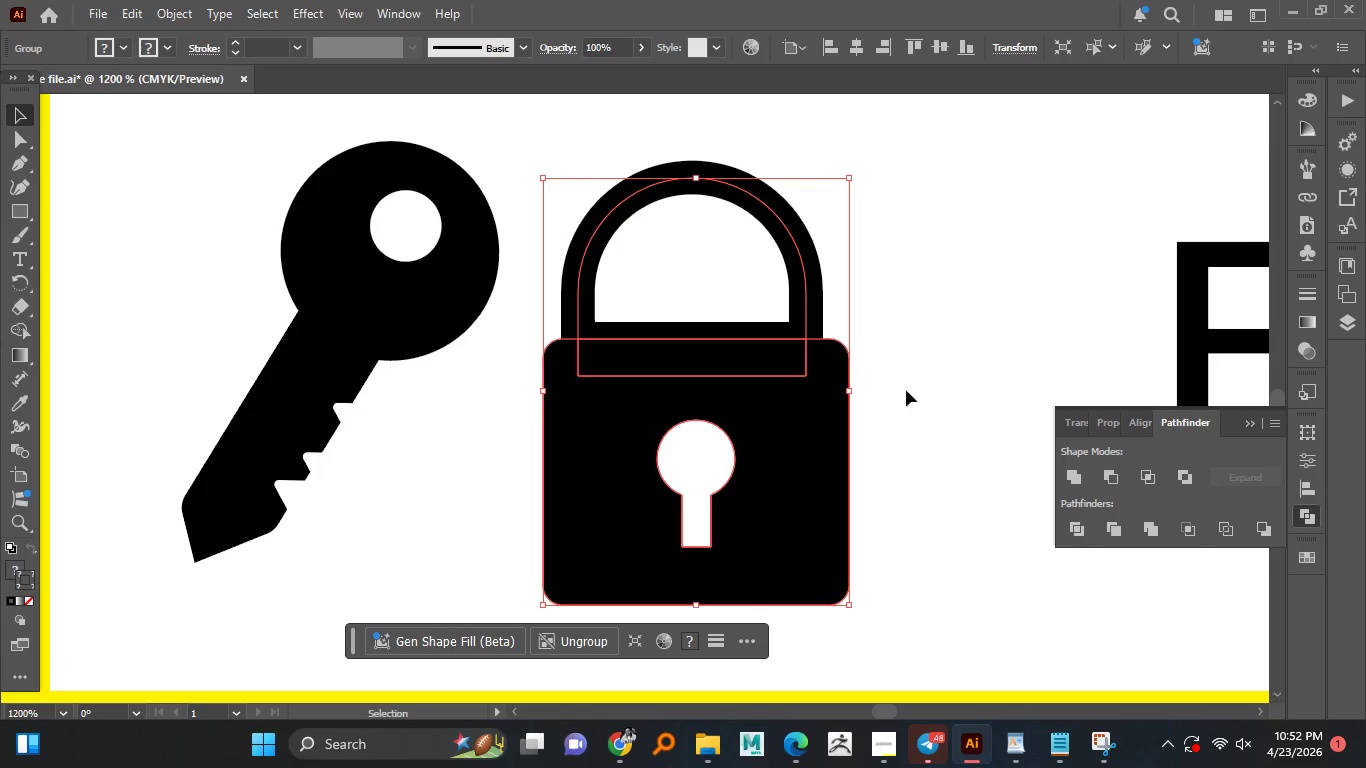 
left_click([906, 389])
 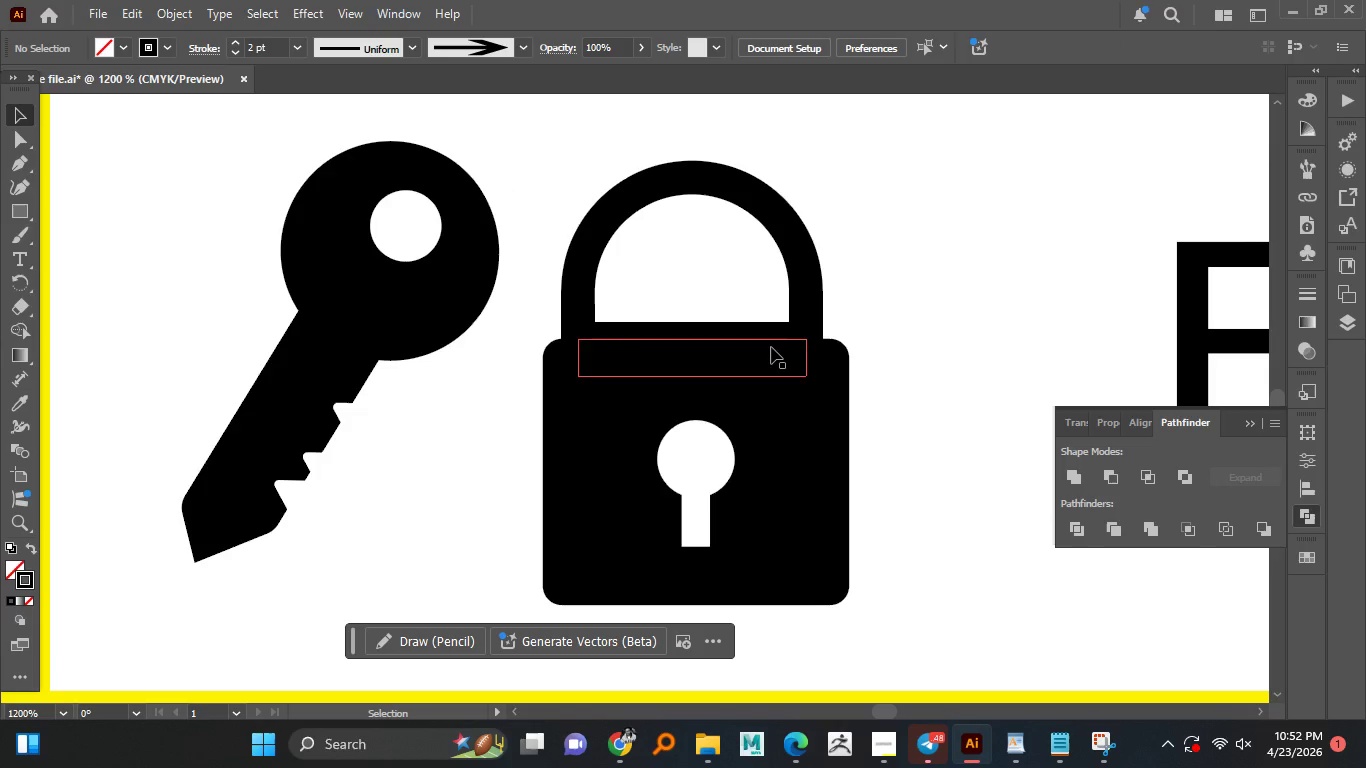 
left_click([771, 347])
 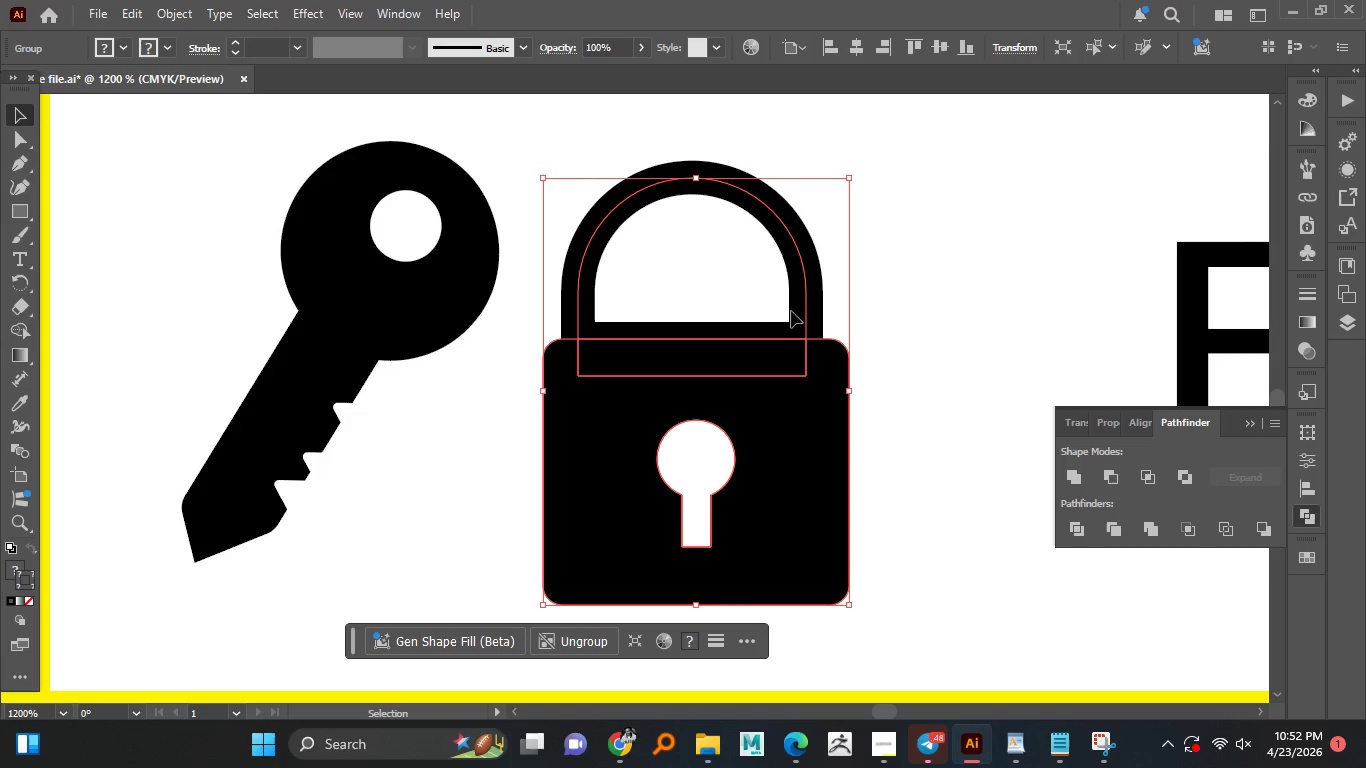 
left_click([794, 311])
 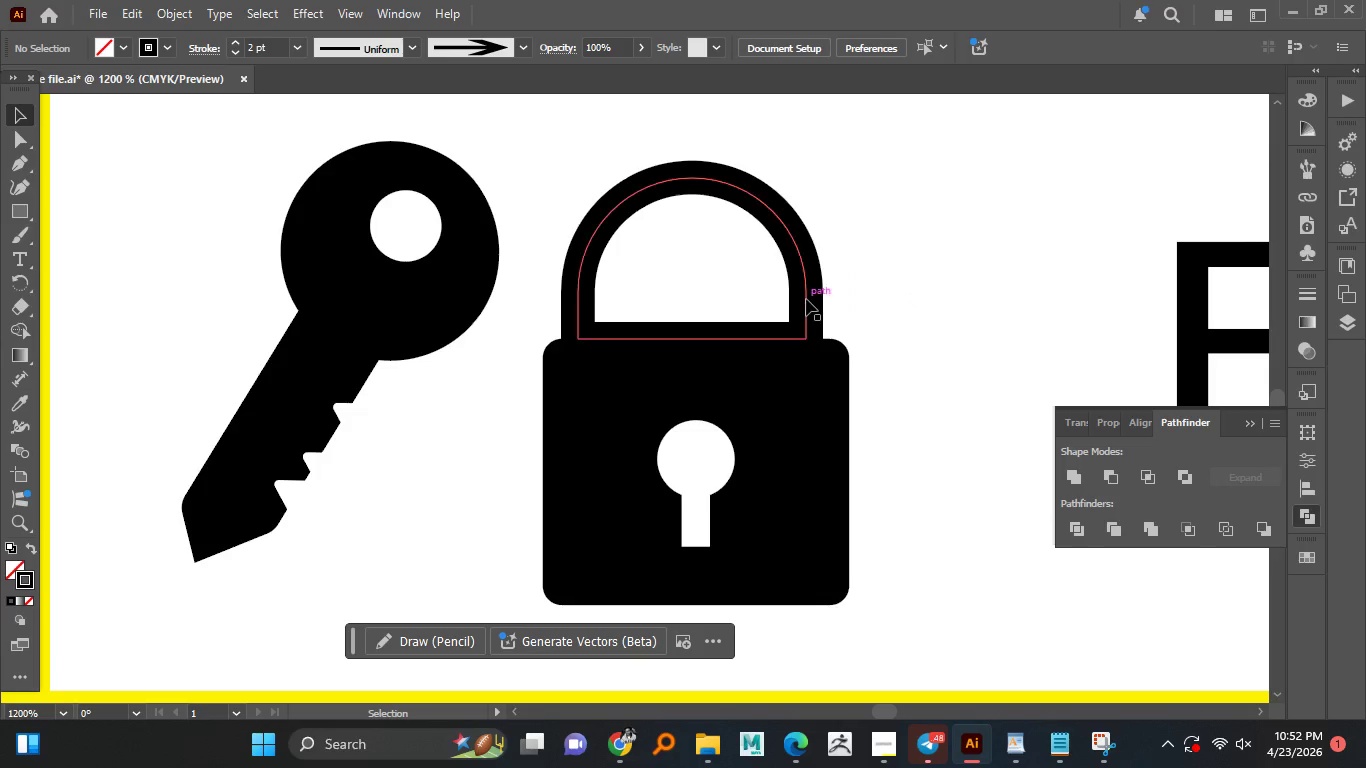 
triple_click([805, 300])
 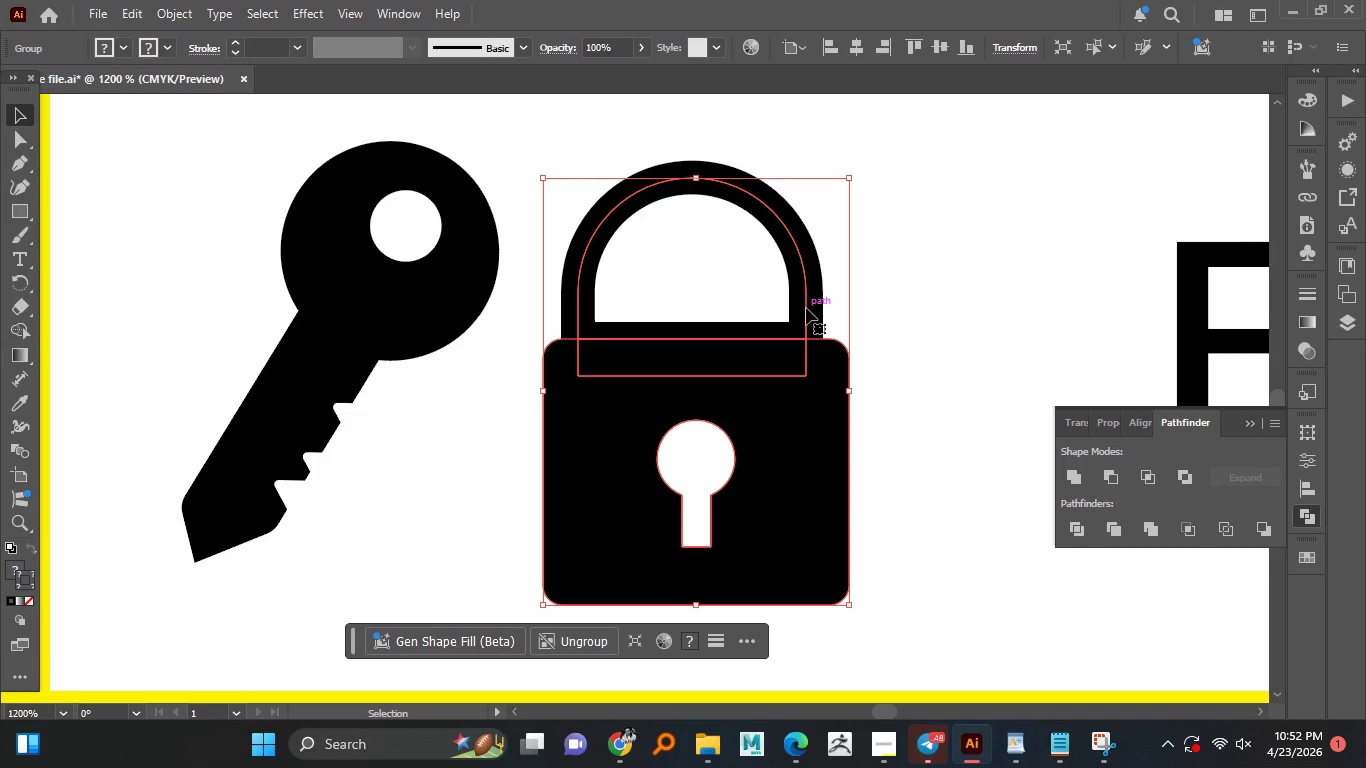 
key(Control+Z)
 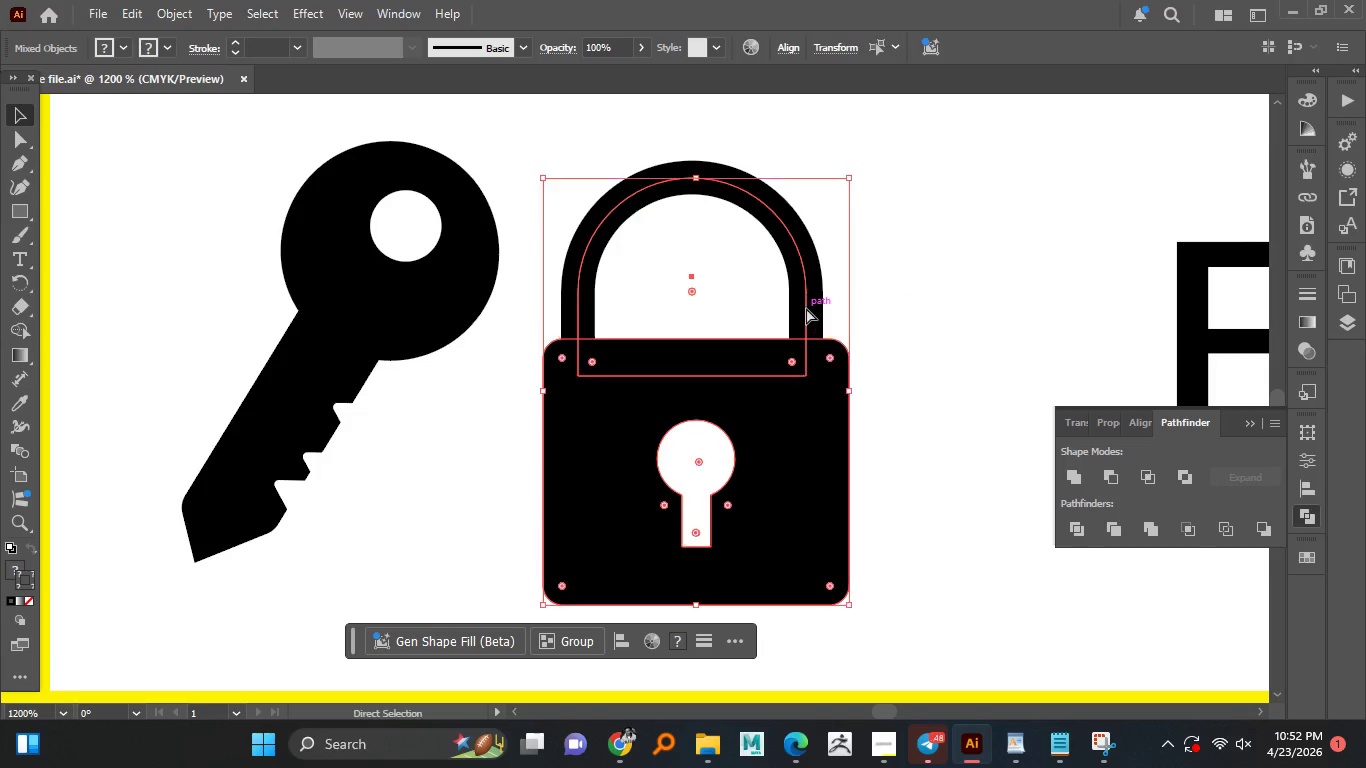 
key(Control+Z)
 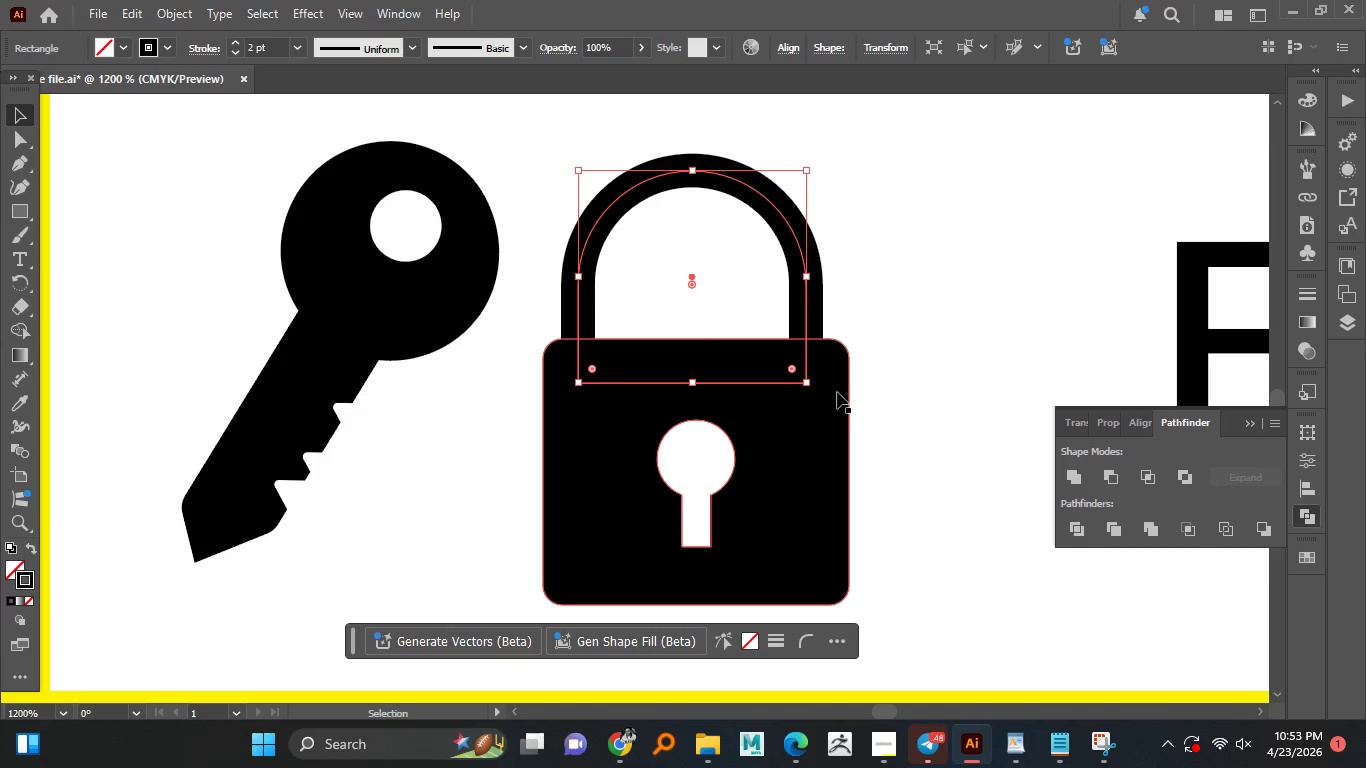 
hold_key(key=ShiftLeft, duration=0.42)
 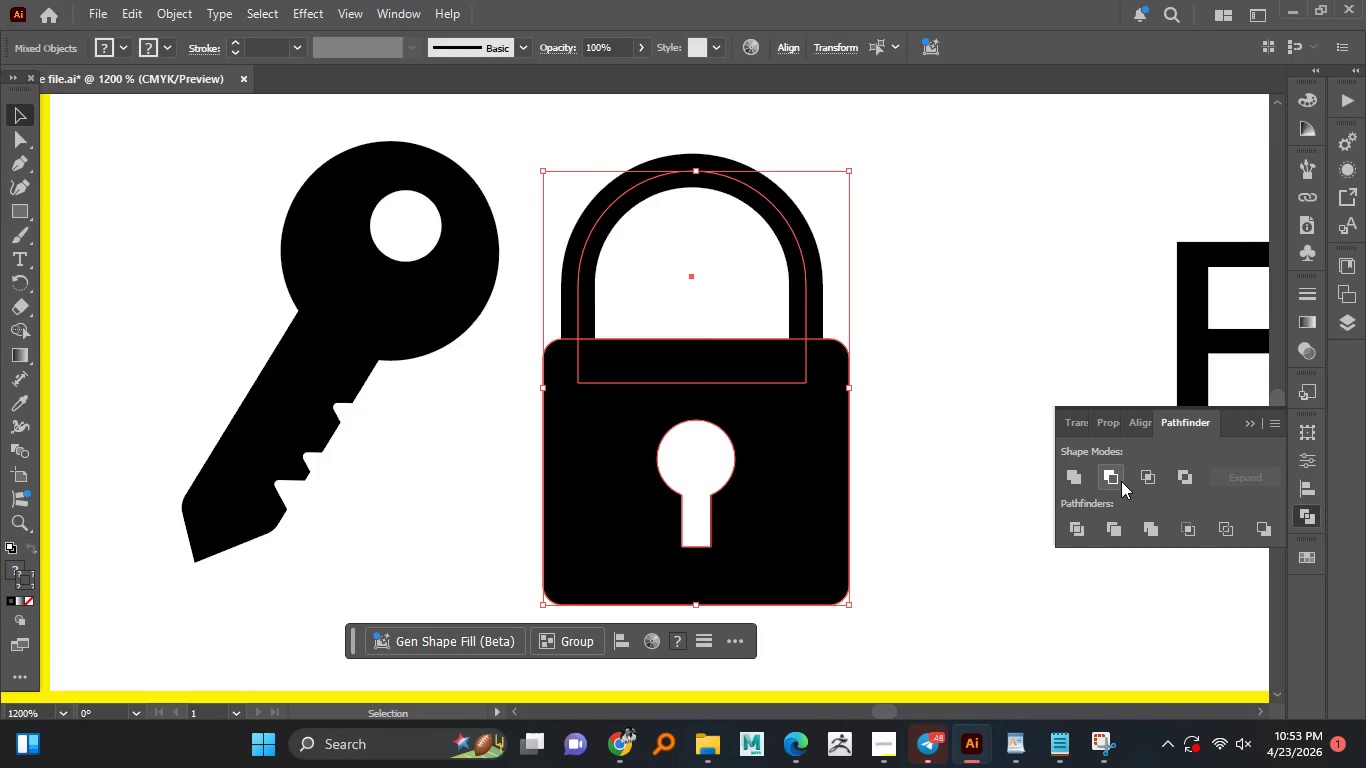 
left_click([1120, 481])
 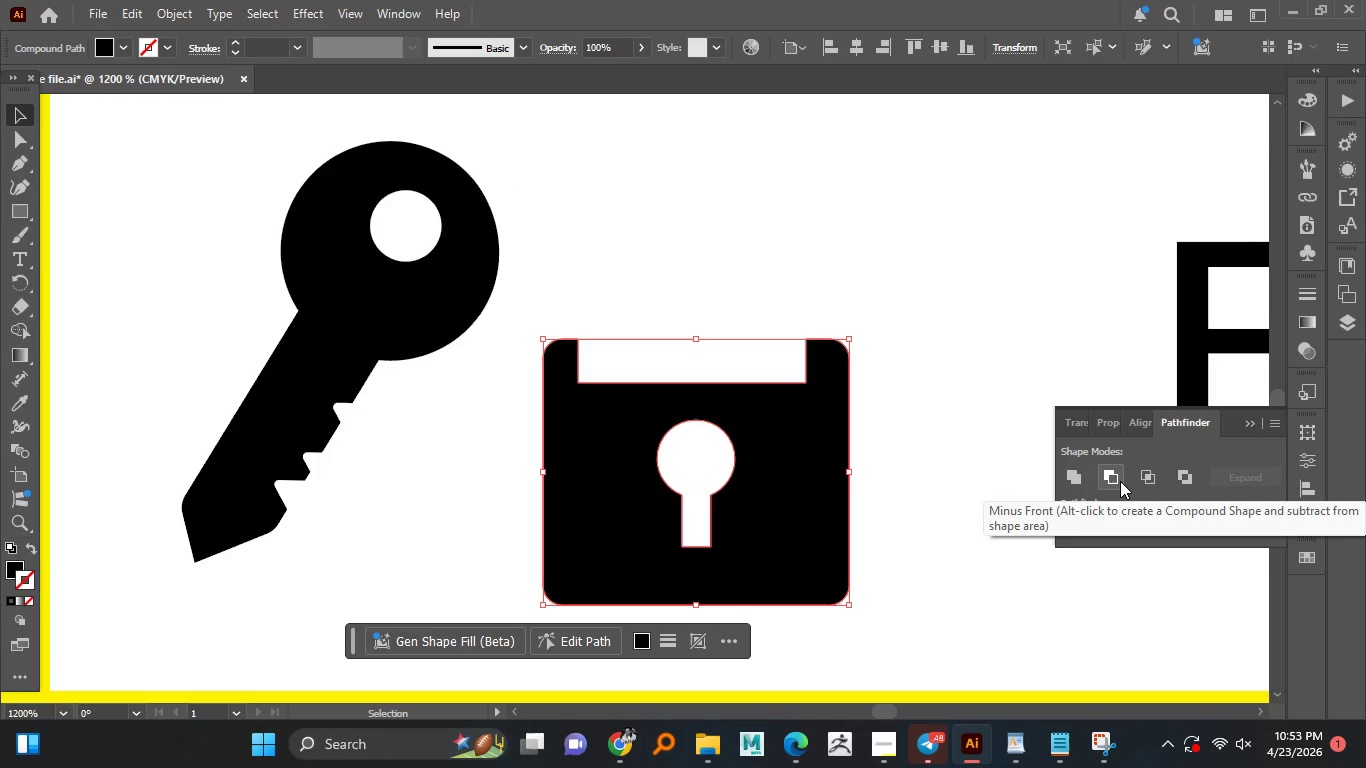 
key(Control+Z)
 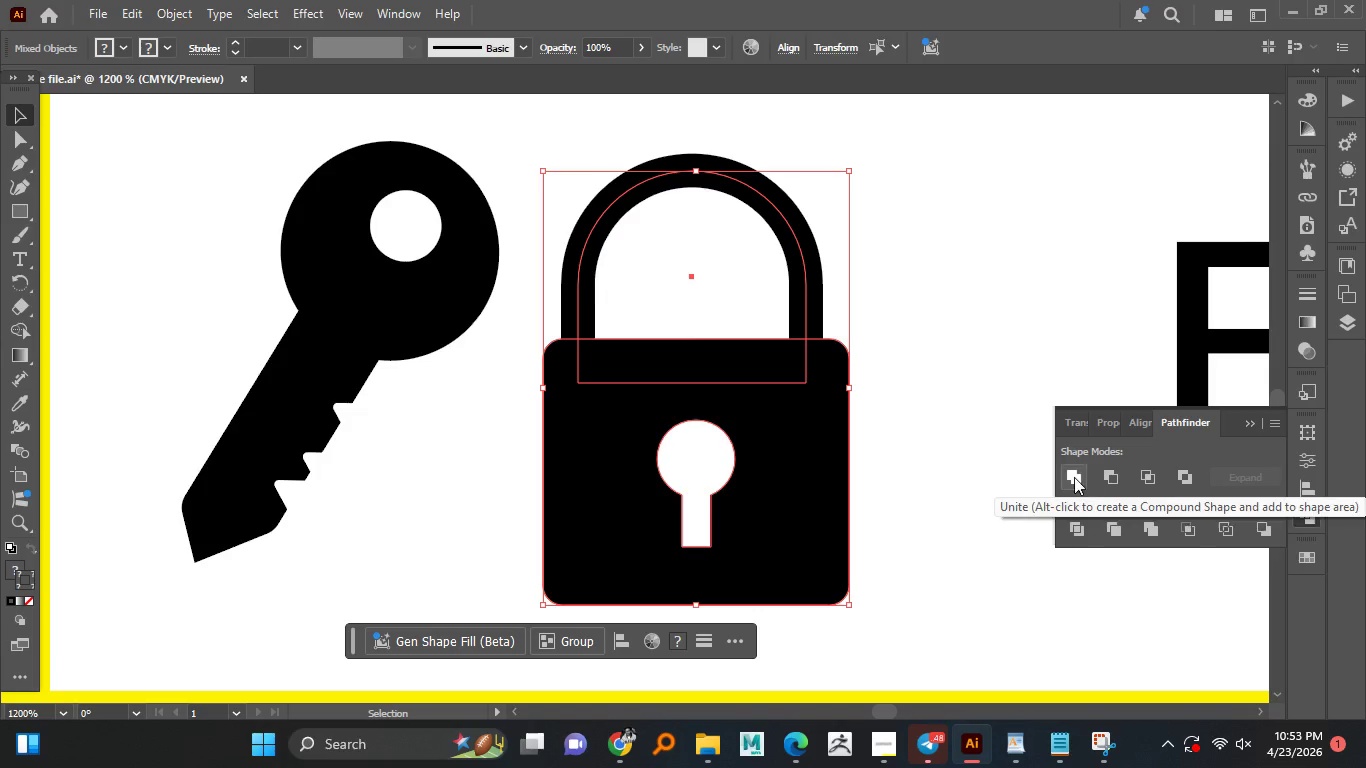 
left_click([1074, 477])
 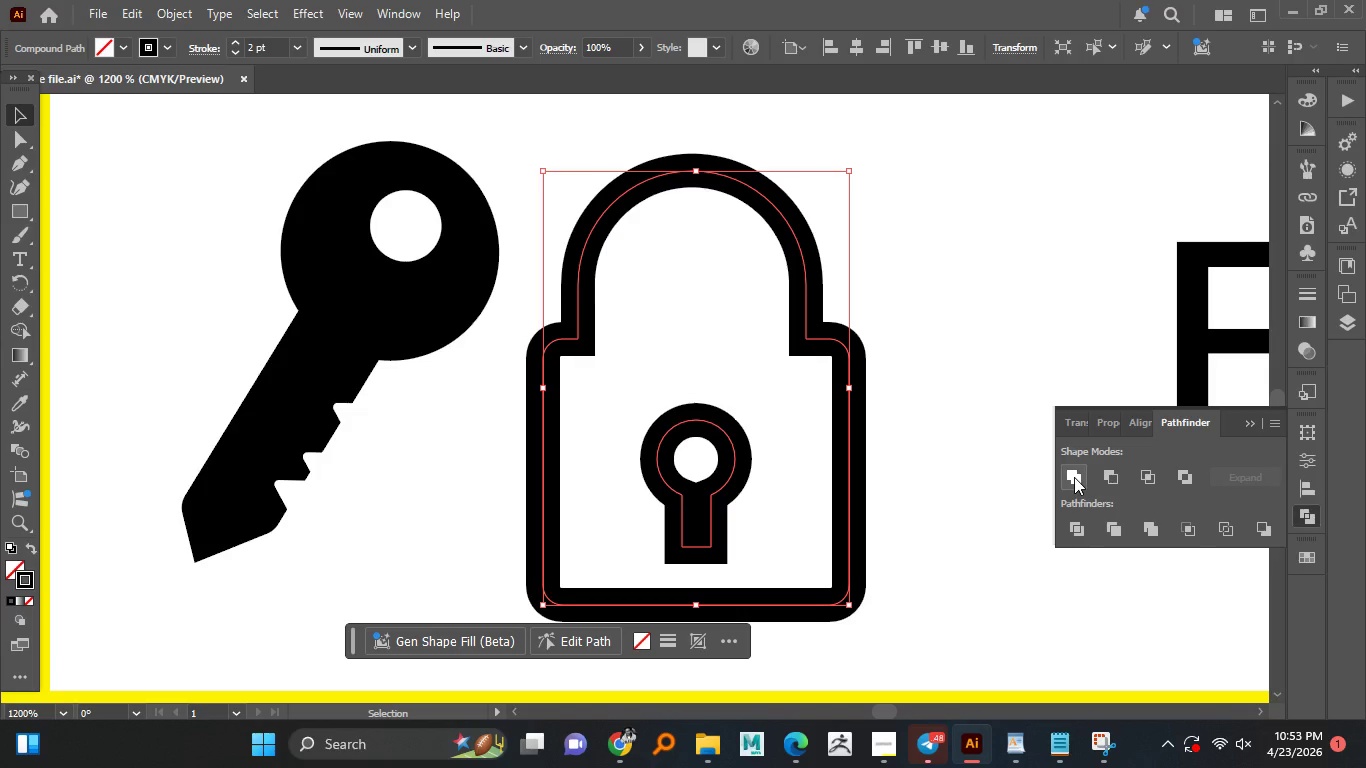 
hold_key(key=ControlLeft, duration=1.5)
 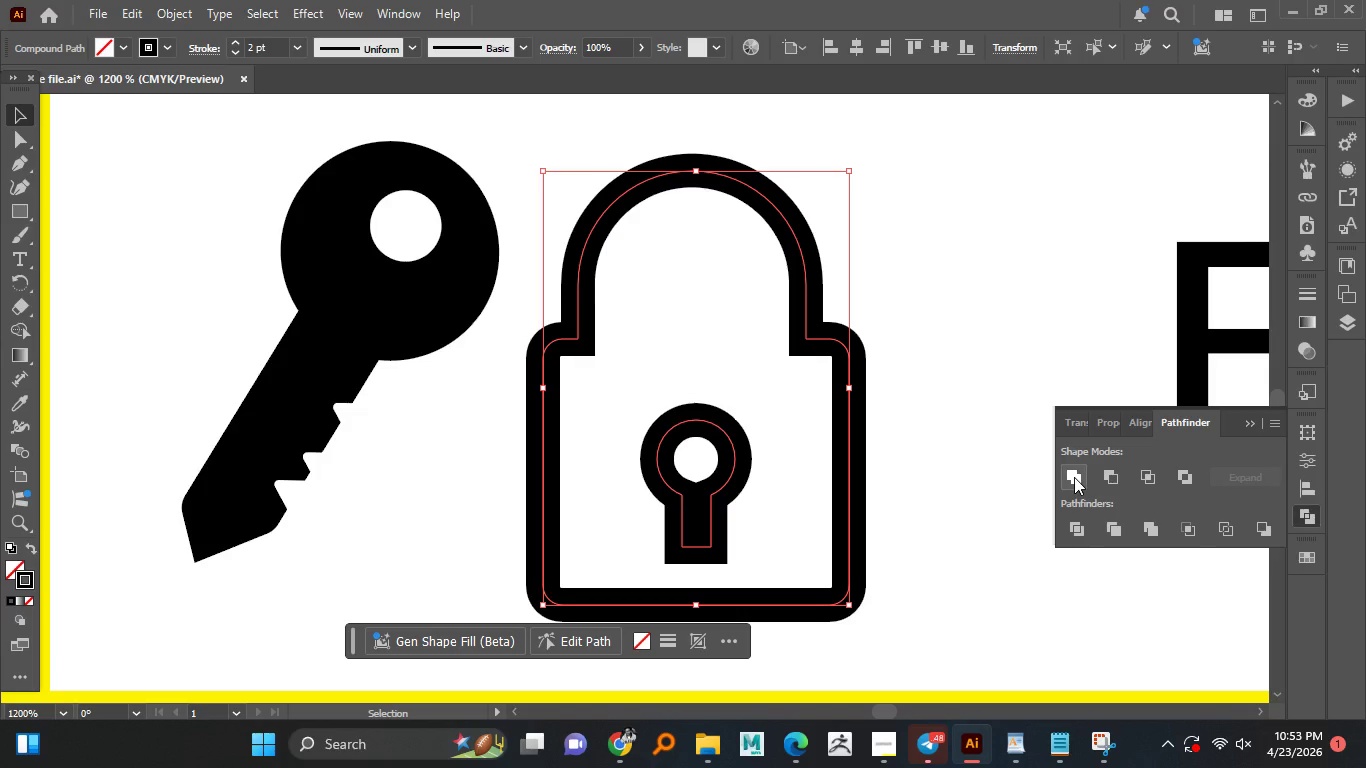 
hold_key(key=ControlLeft, duration=1.5)
 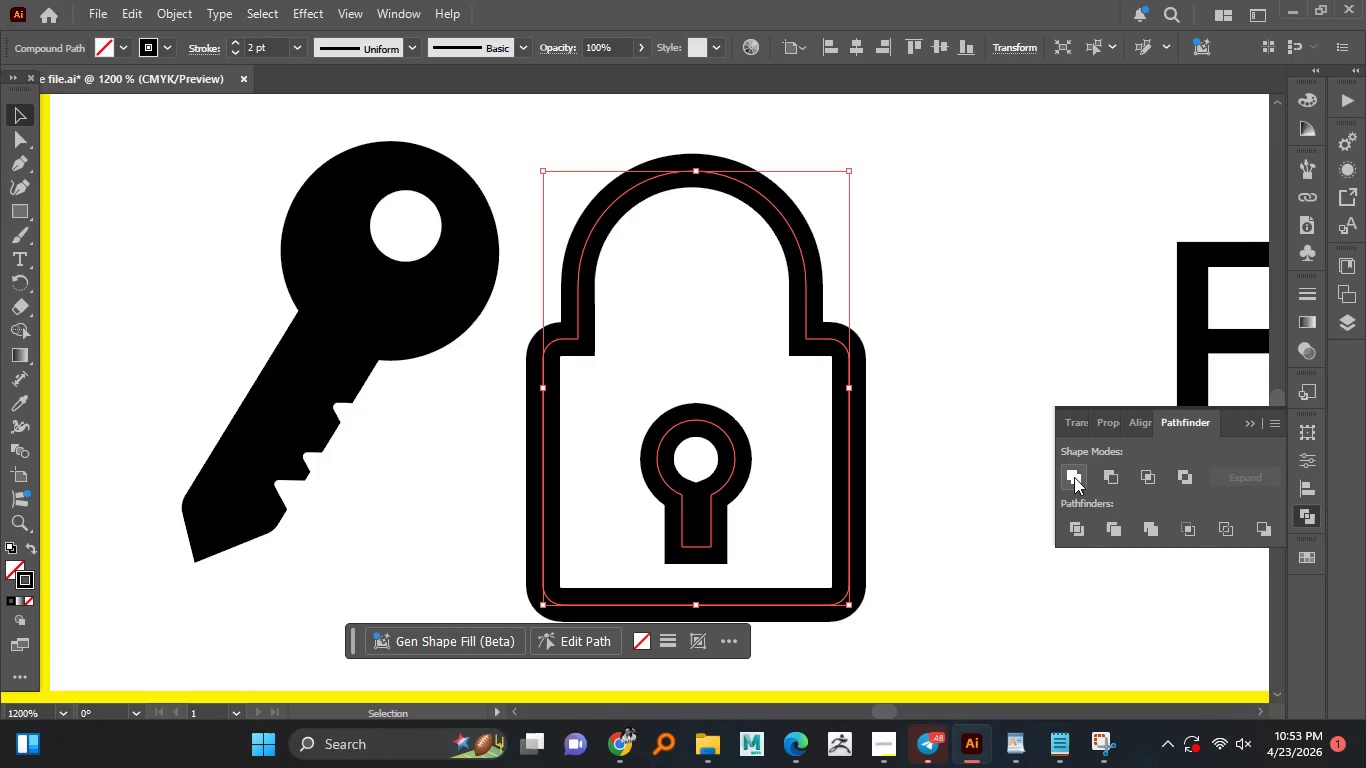 
key(Control+Z)
 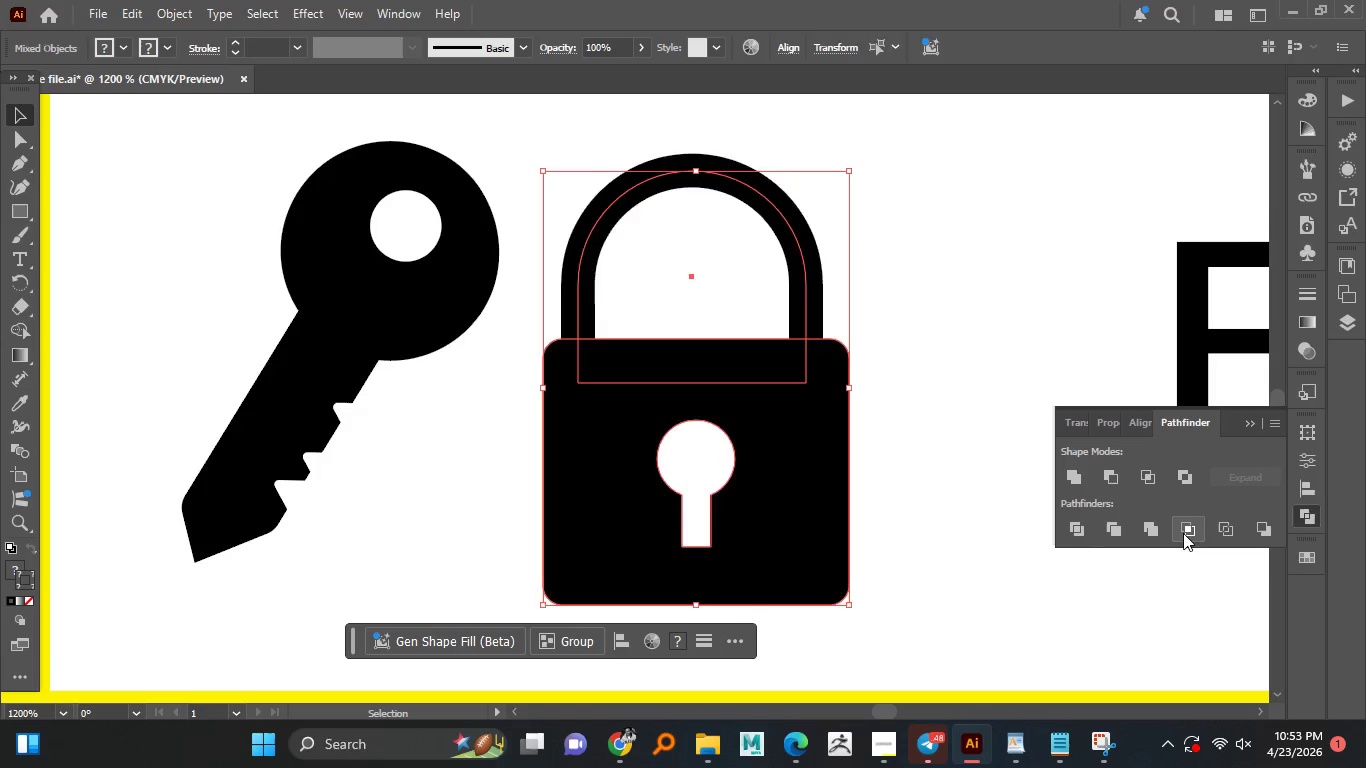 
key(Control+Z)
 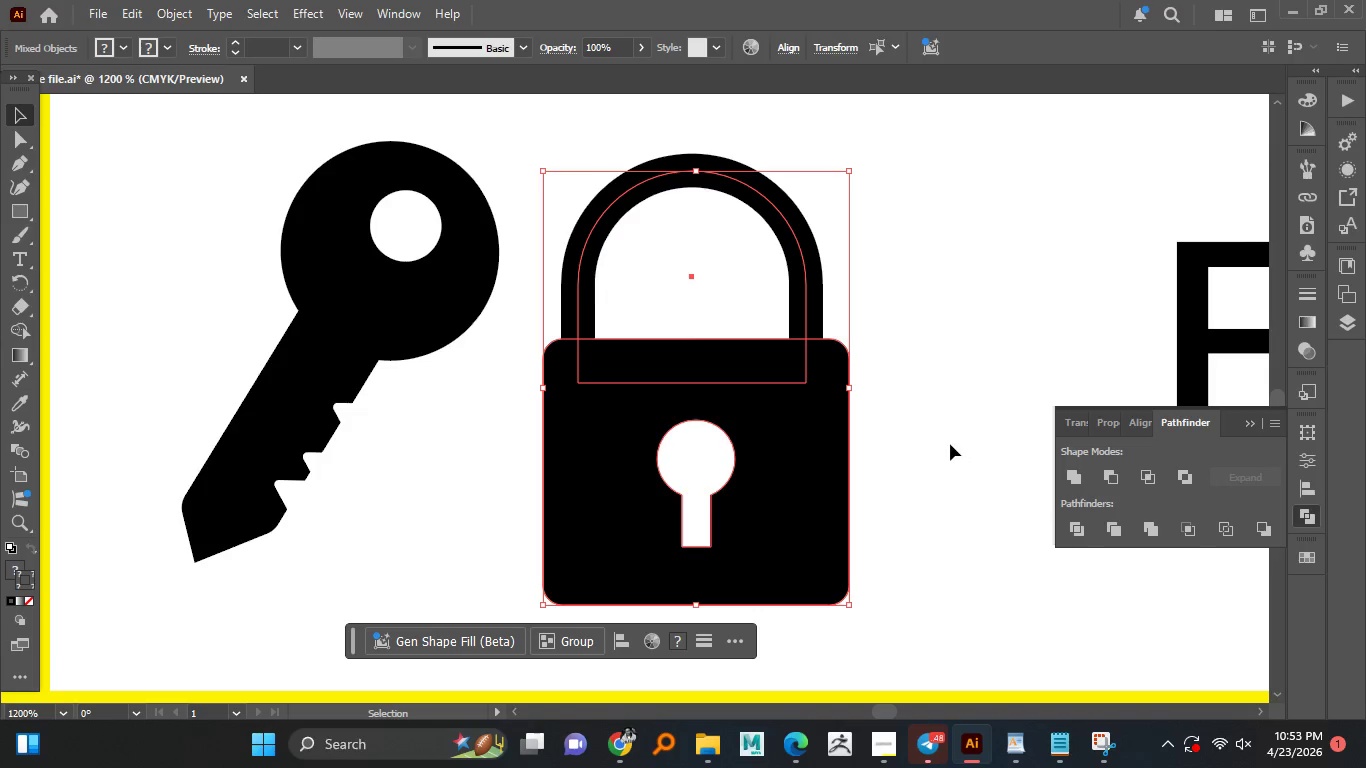 
left_click([950, 444])
 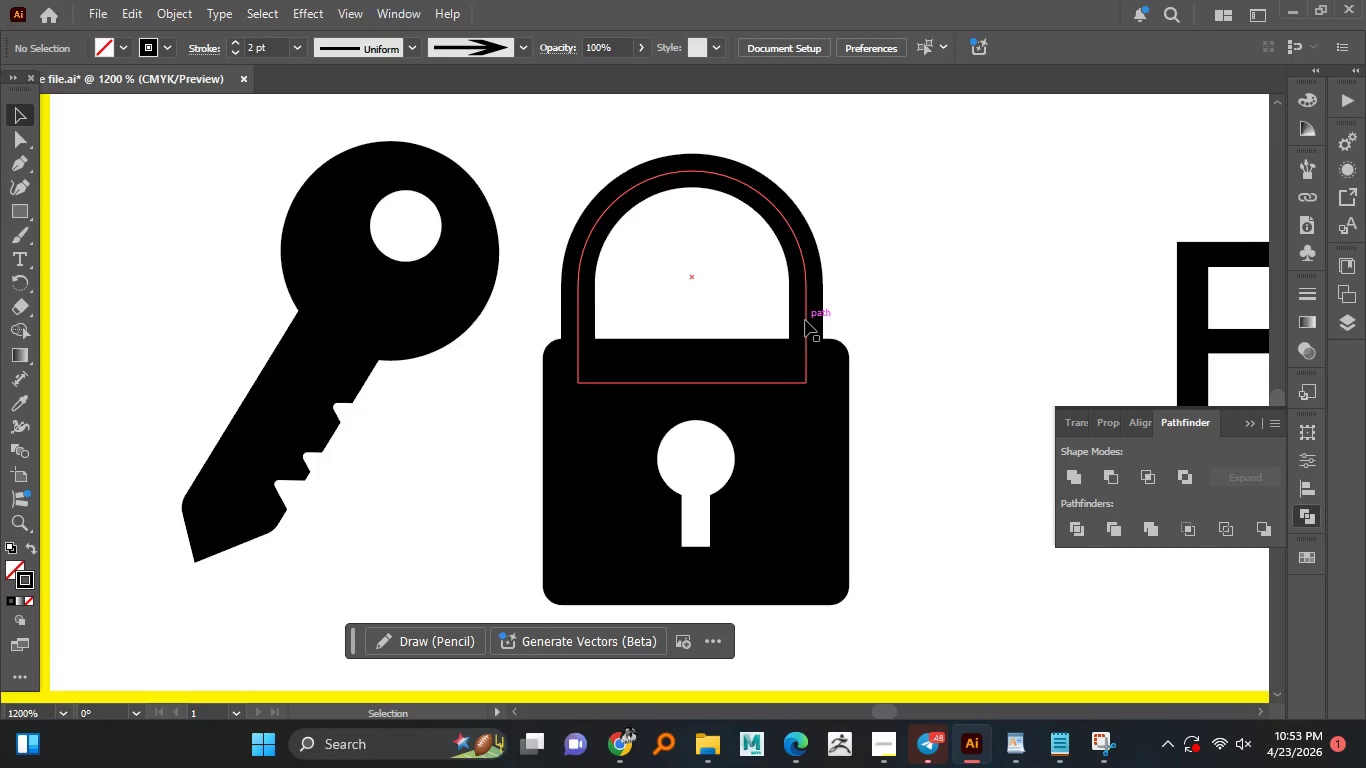 
left_click([805, 320])
 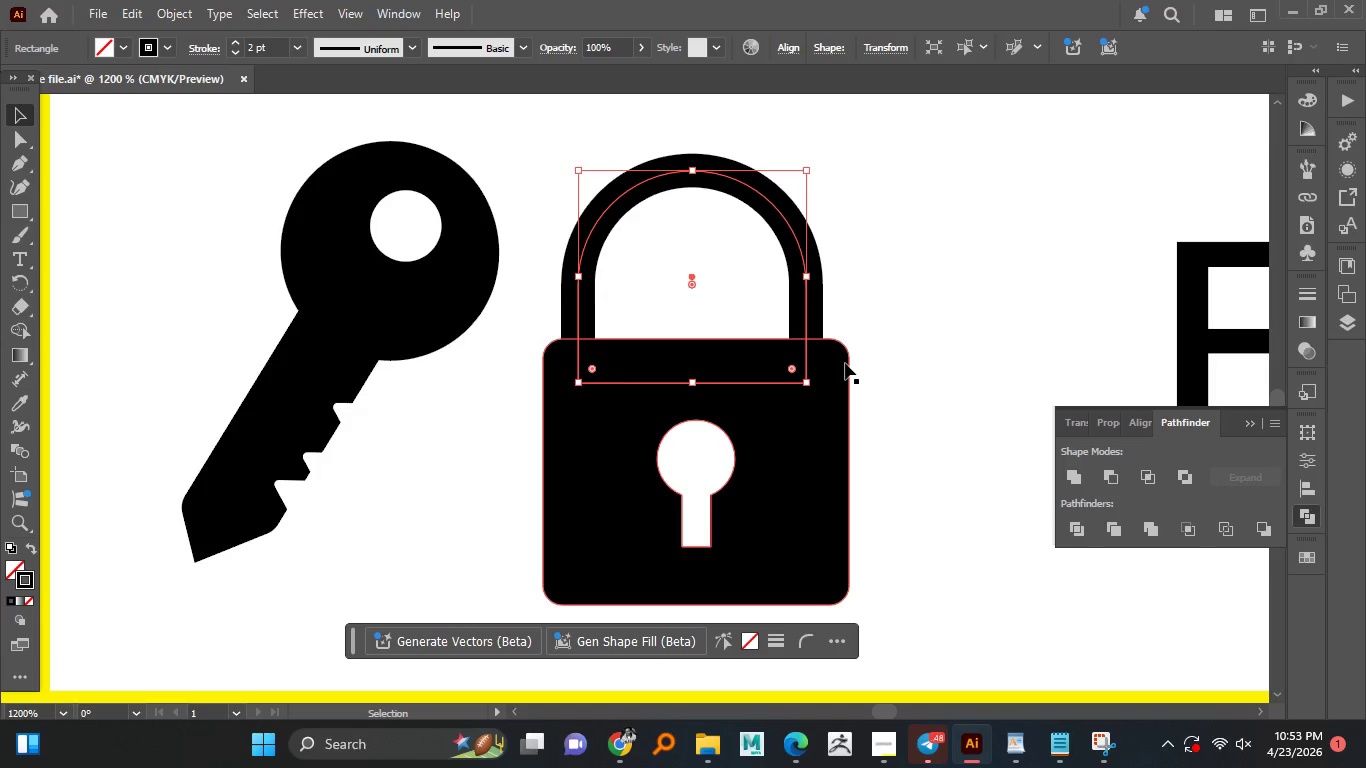 
hold_key(key=AltLeft, duration=0.84)
scroll: coordinate [845, 363], scroll_direction: down, amount: 1.0
 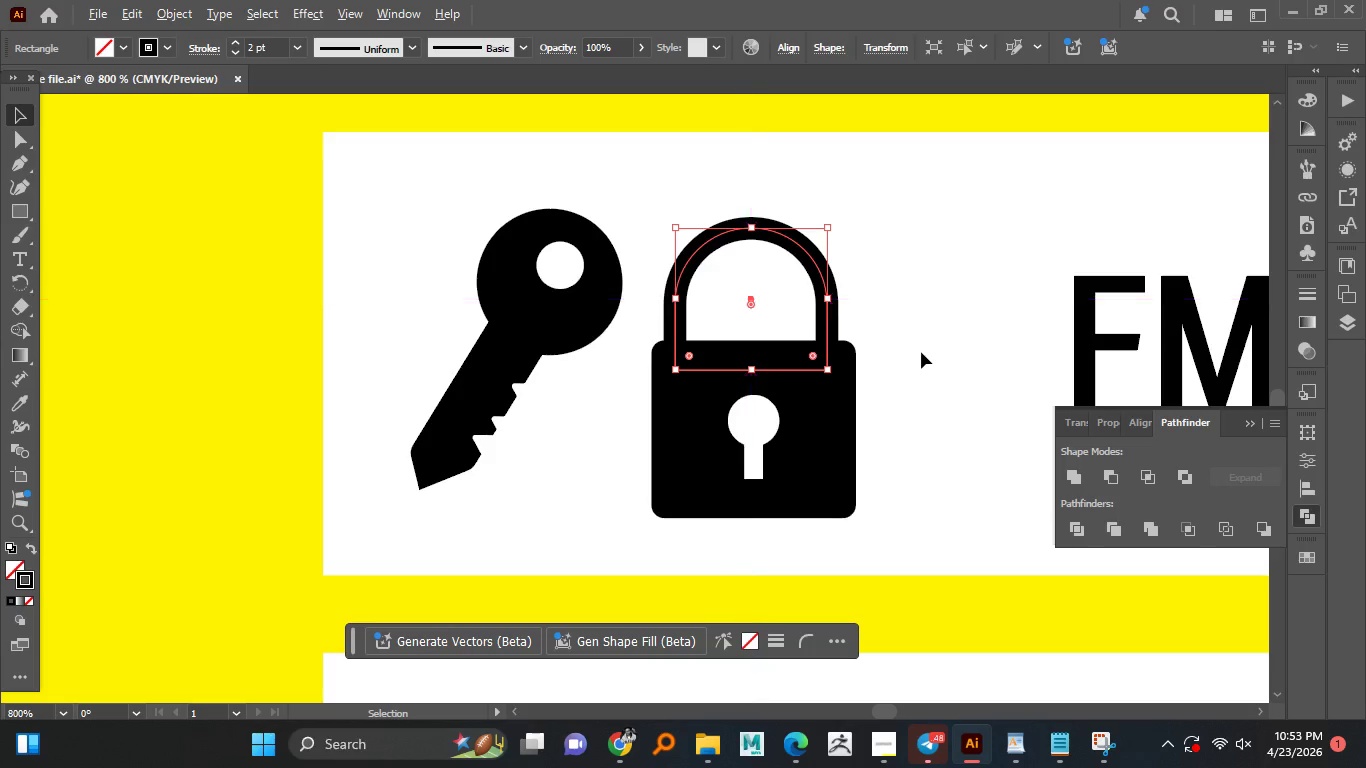 
left_click([921, 352])
 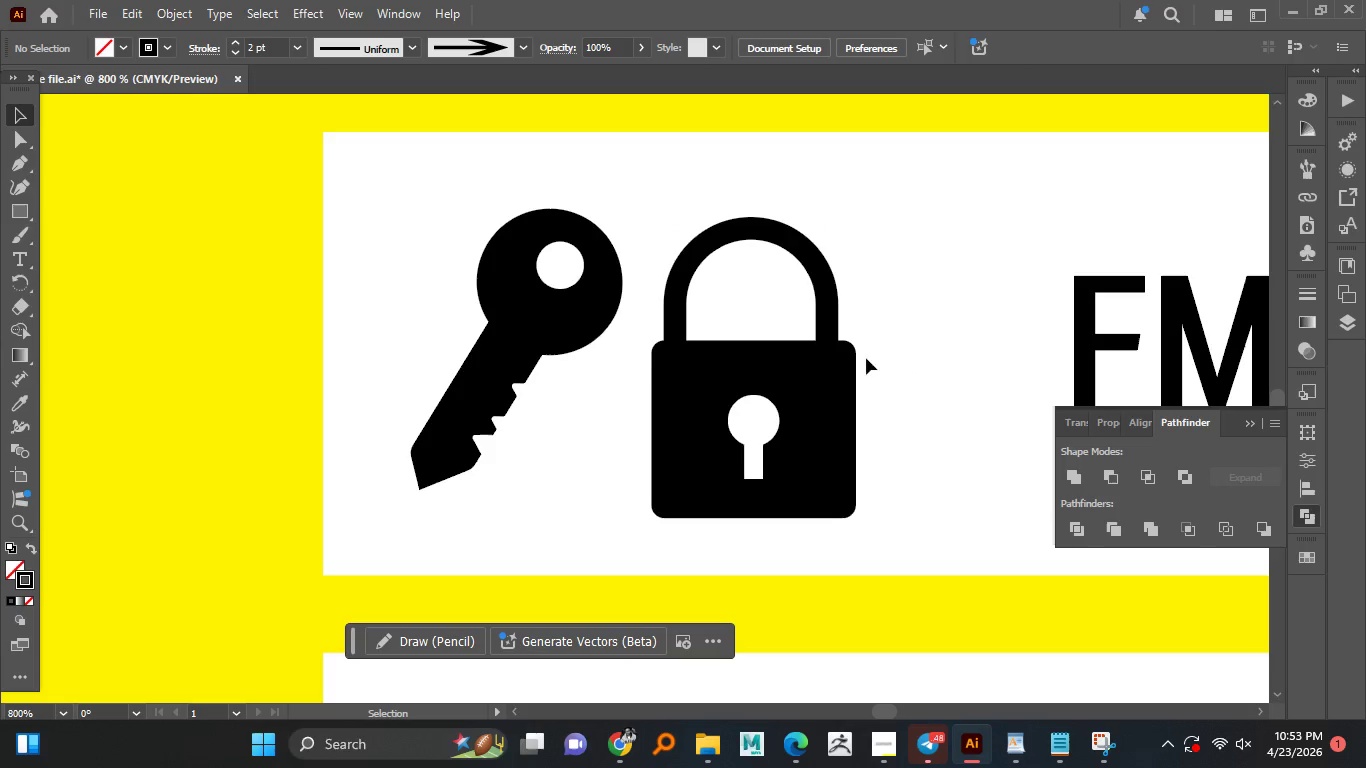 
hold_key(key=AltLeft, duration=1.52)
scroll: coordinate [863, 378], scroll_direction: down, amount: 4.0
 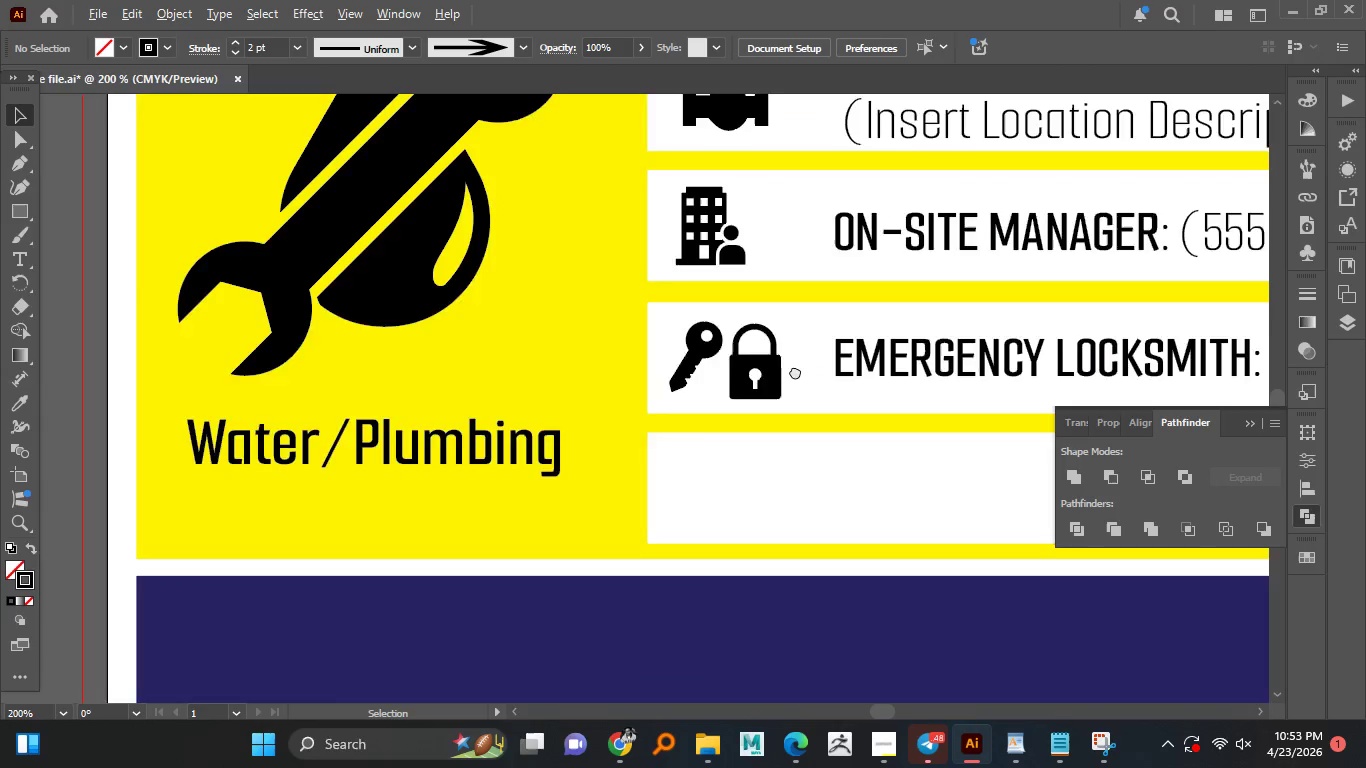 
hold_key(key=AltLeft, duration=1.5)
scroll: coordinate [746, 373], scroll_direction: down, amount: 2.0
 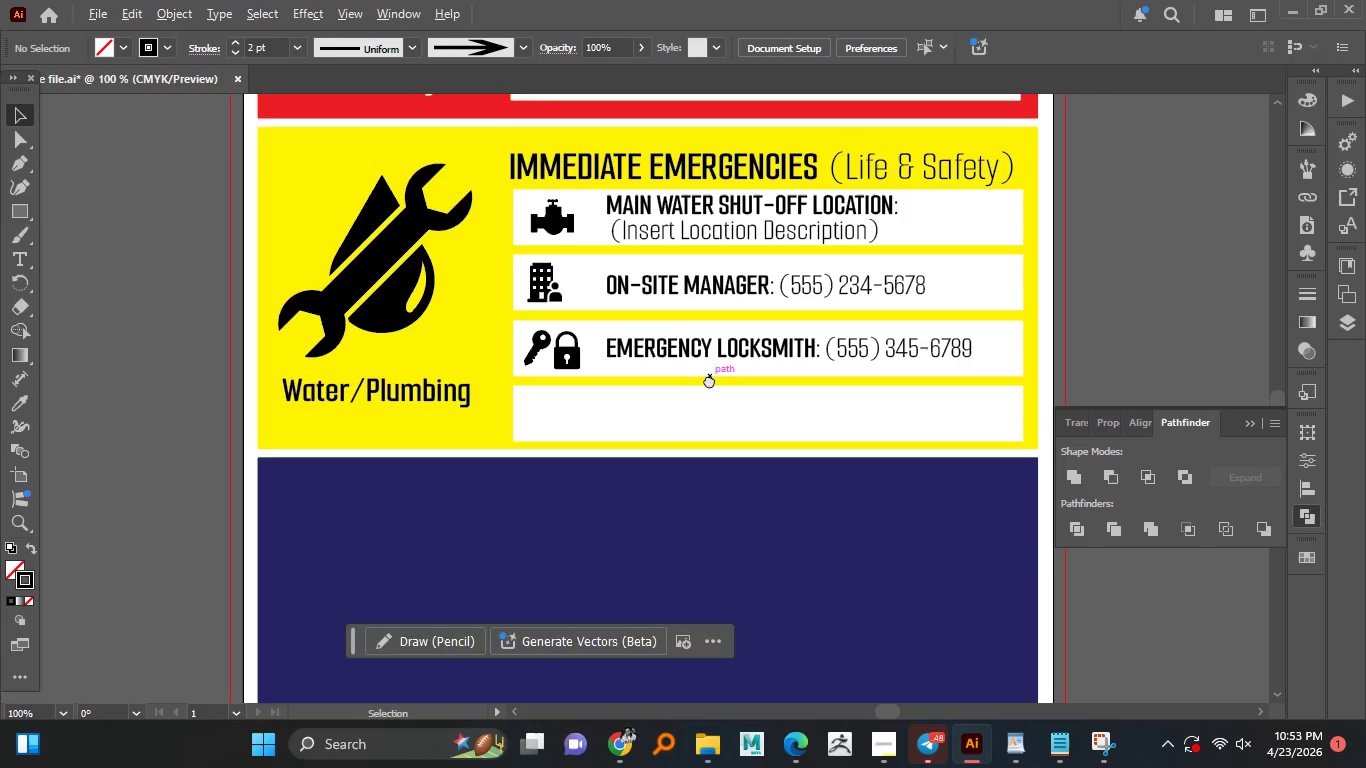 
key(Alt+AltLeft)
 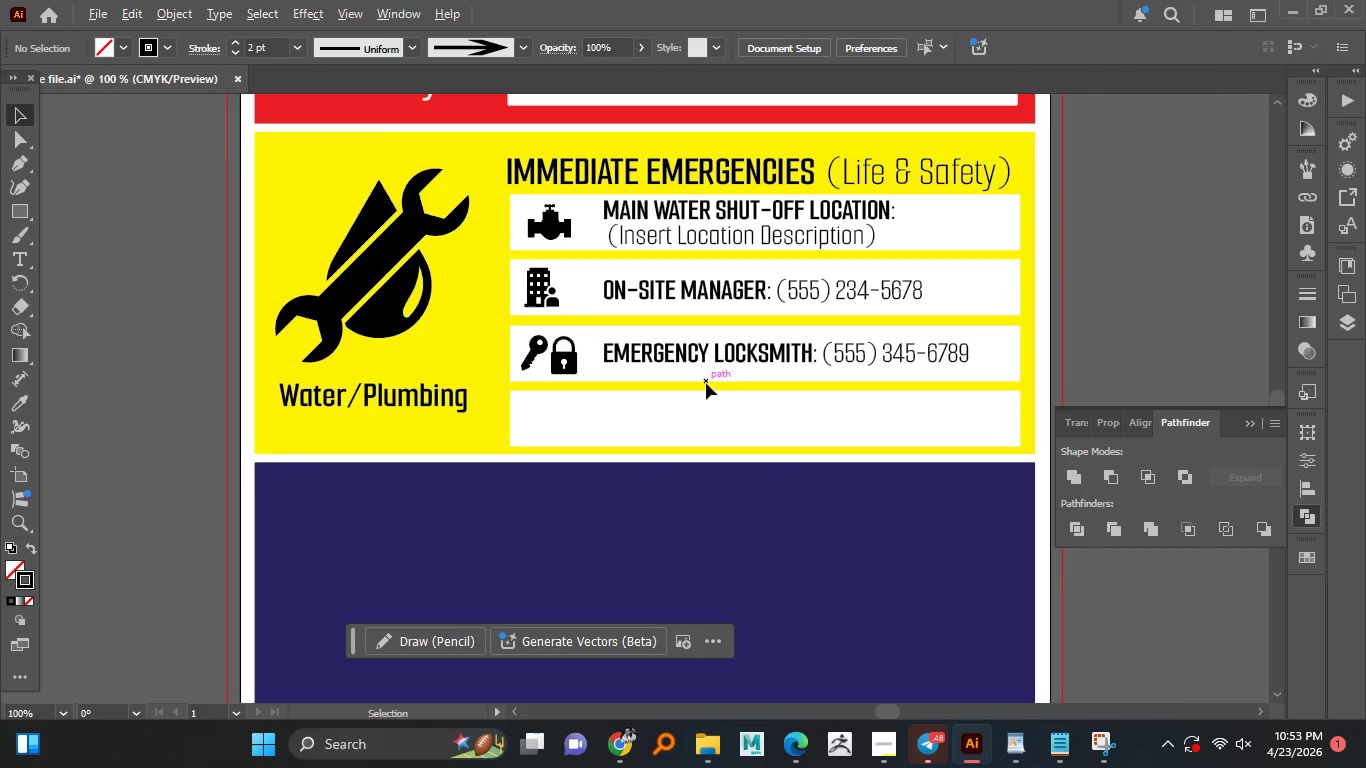 
key(Alt+AltLeft)
 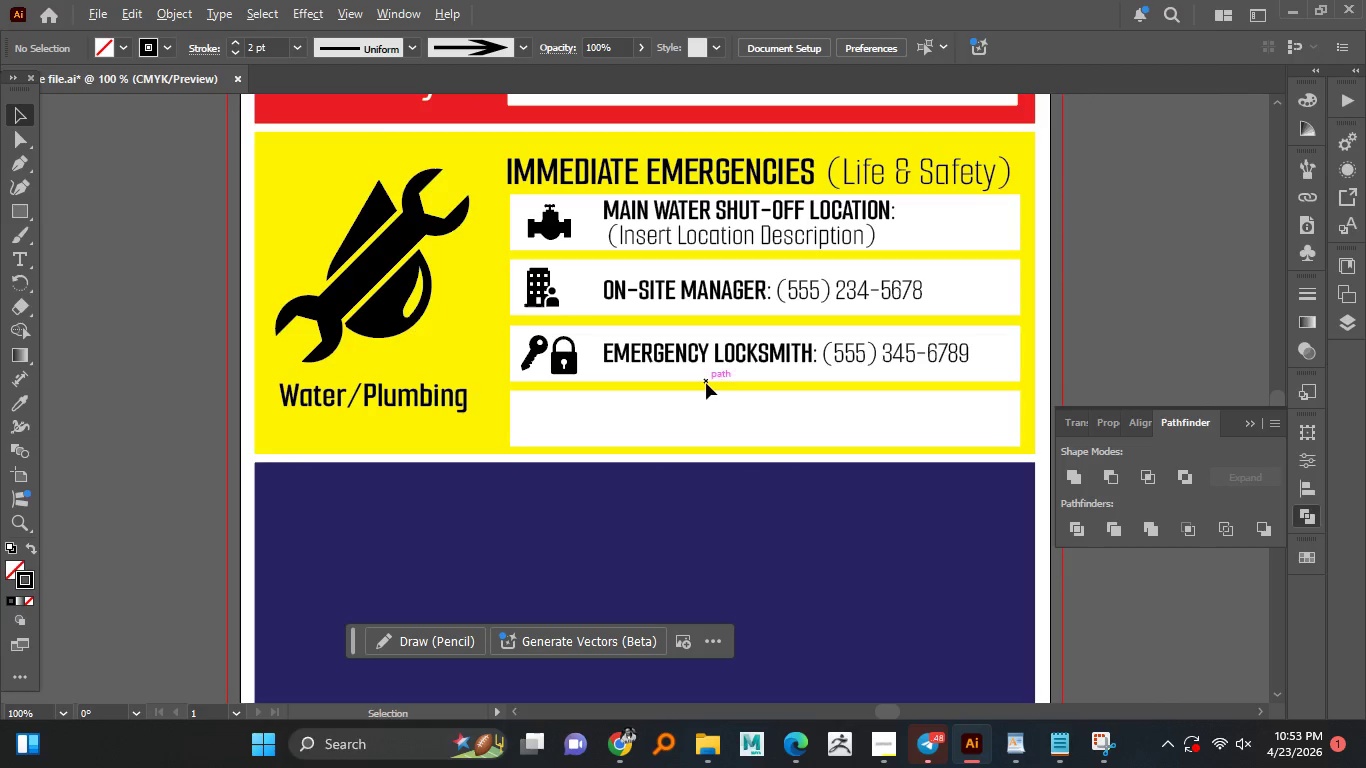 
key(Alt+AltLeft)
 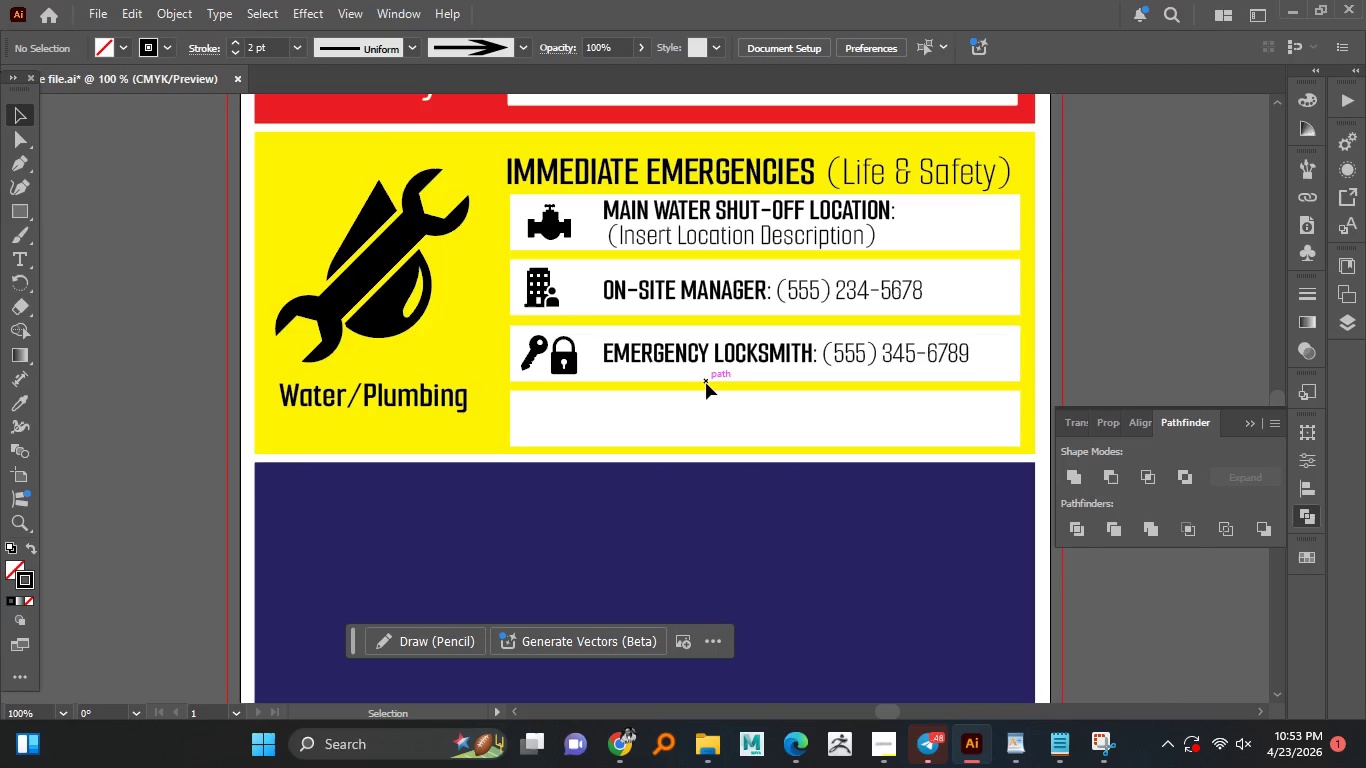 
key(Alt+AltLeft)
 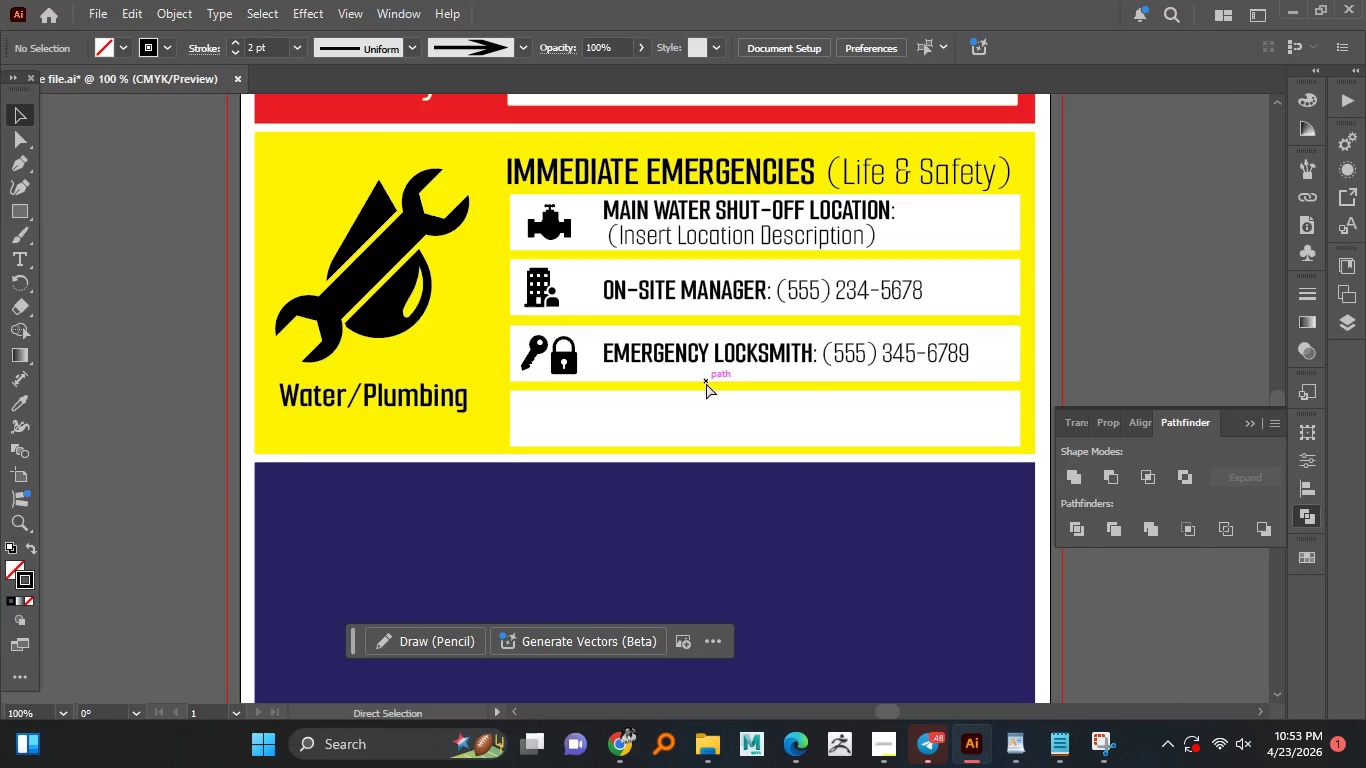 
key(Control+S)
 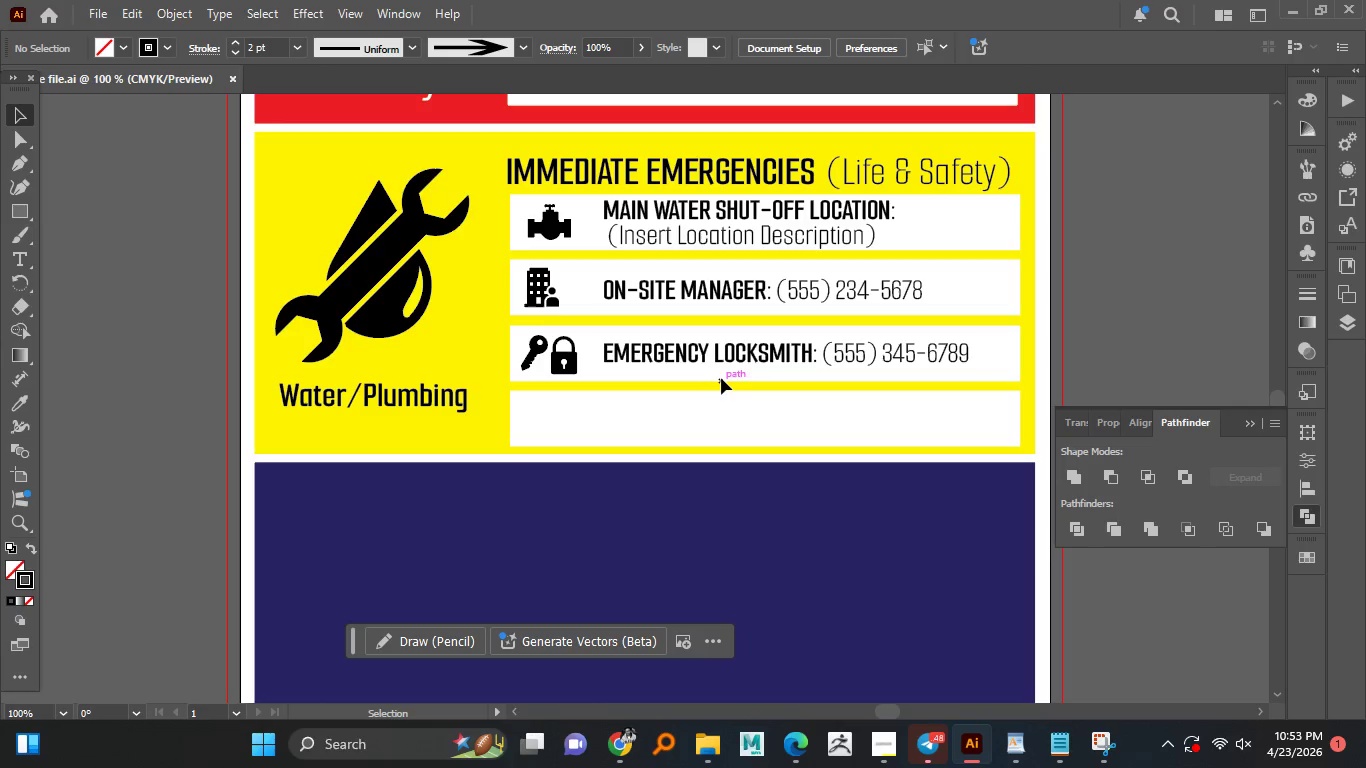 
wait(8.17)
 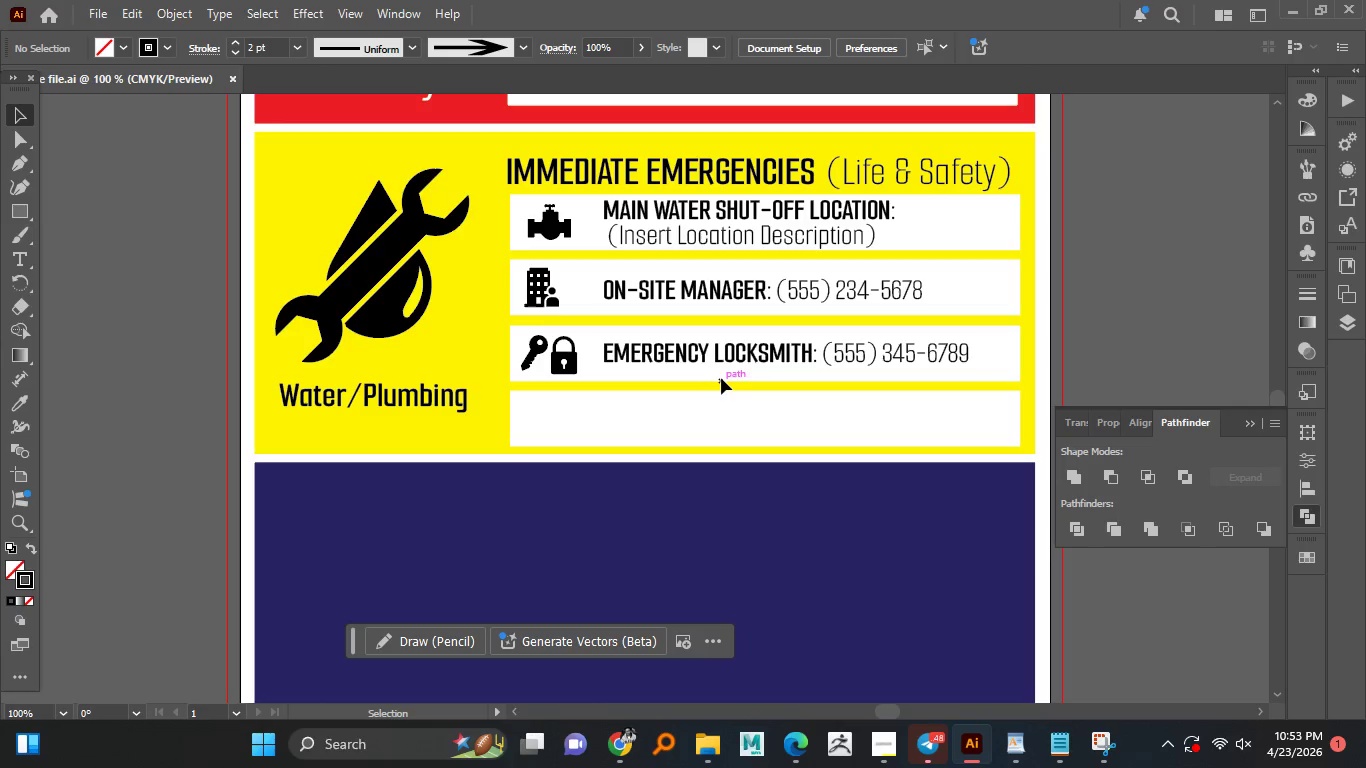 
hold_key(key=AltLeft, duration=0.39)
scroll: coordinate [871, 425], scroll_direction: up, amount: 1.0
 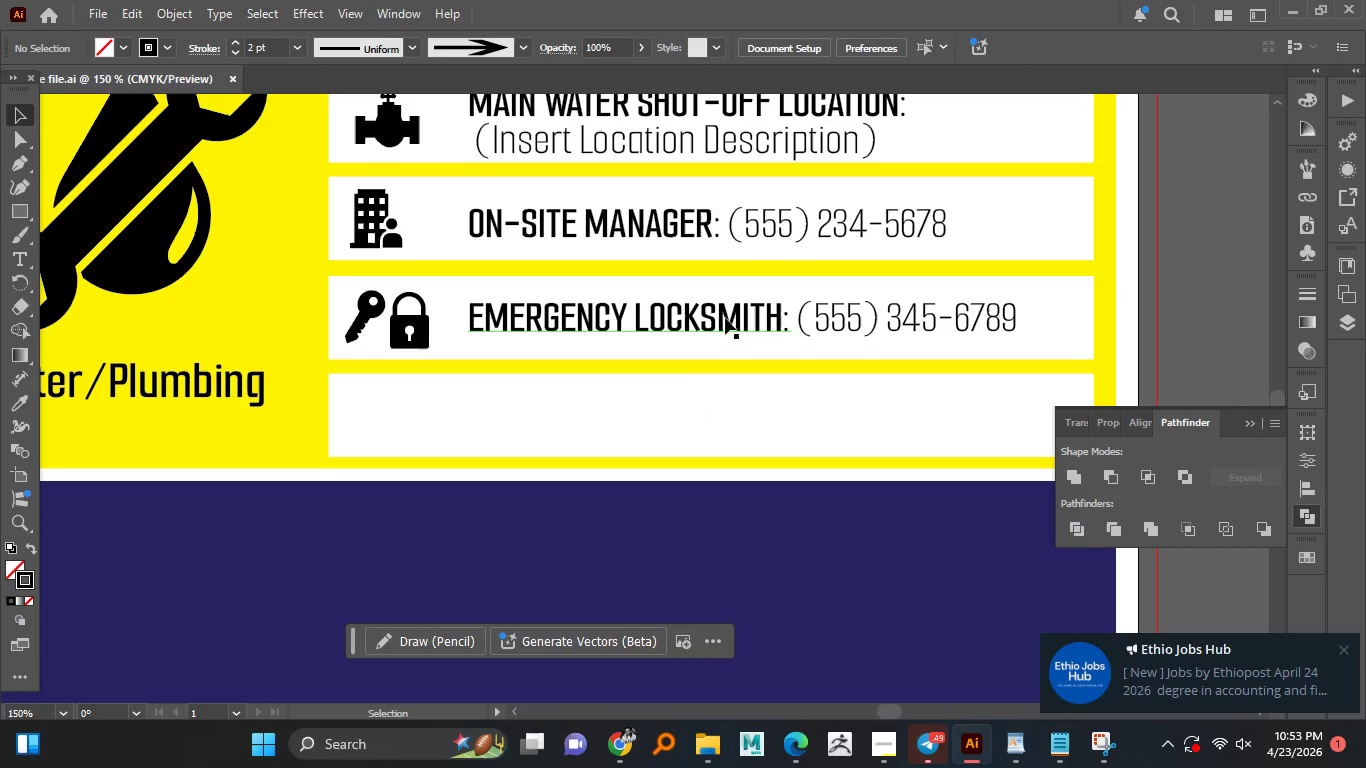 
left_click([725, 318])
 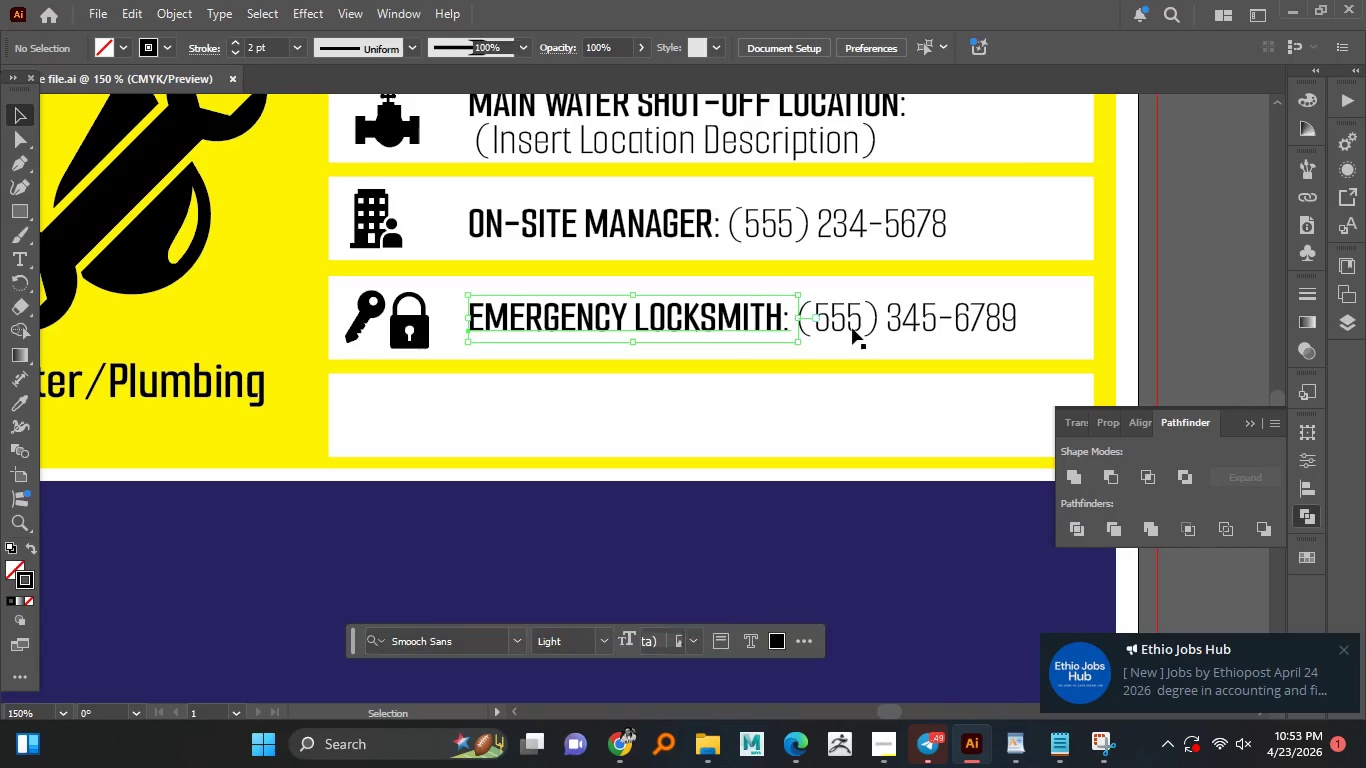 
hold_key(key=ShiftLeft, duration=0.66)
left_click([856, 328])
 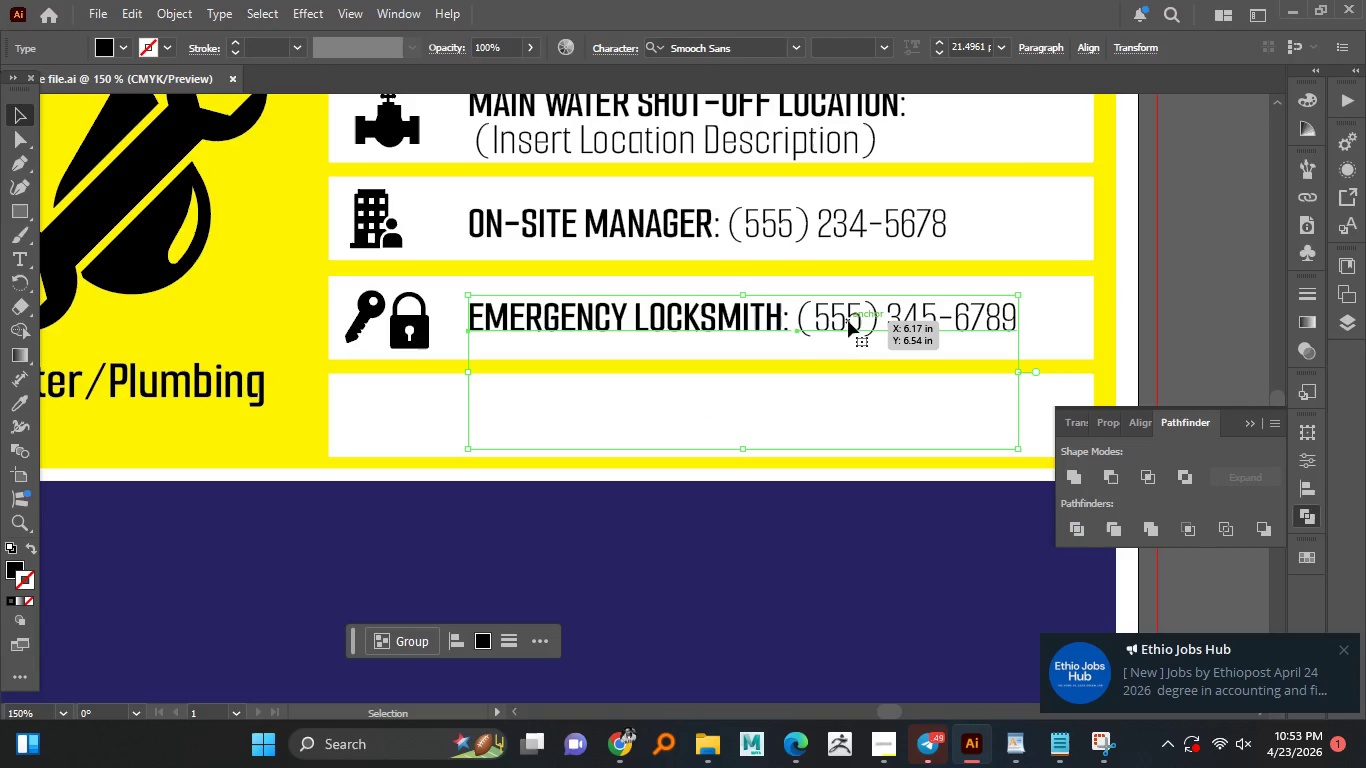 
hold_key(key=AltLeft, duration=2.81)
left_click_drag(start_coordinate=[854, 323], to_coordinate=[873, 421])
 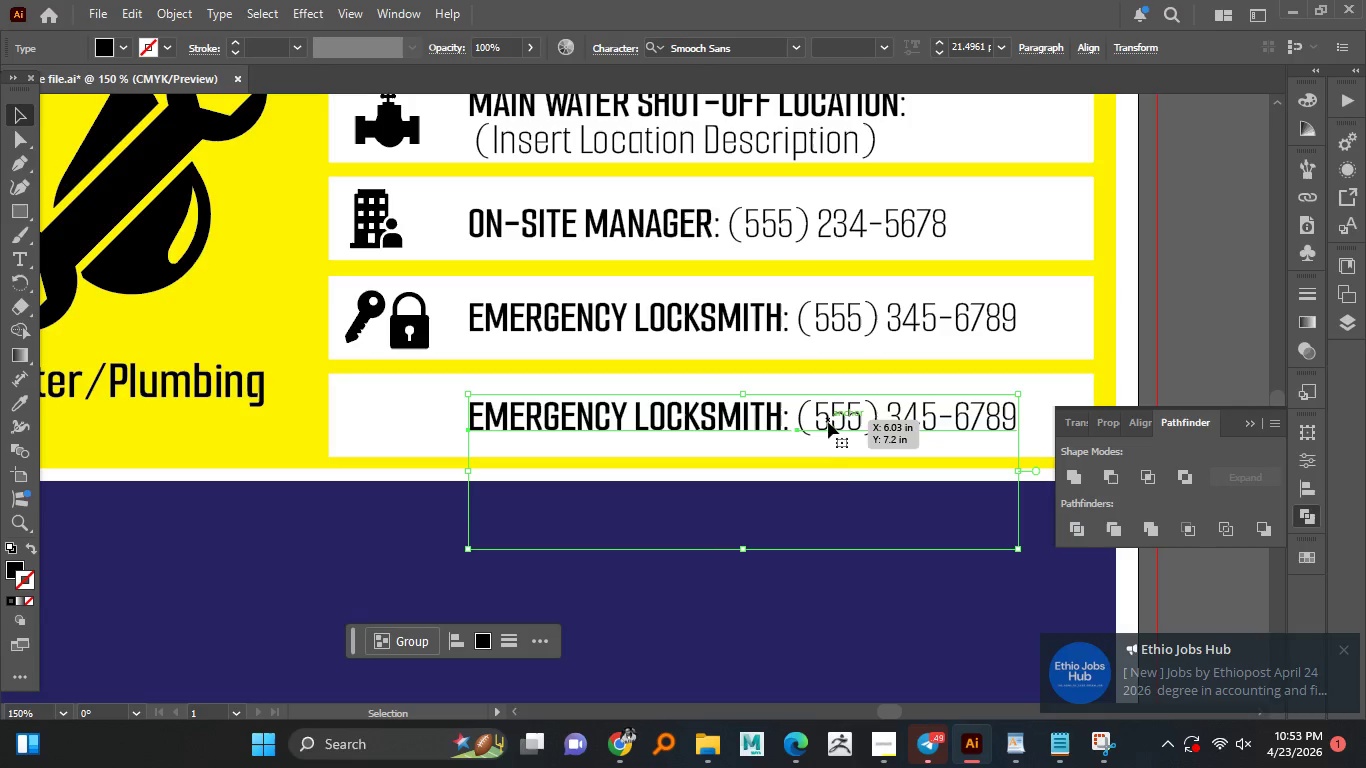 
hold_key(key=ShiftLeft, duration=1.51)
 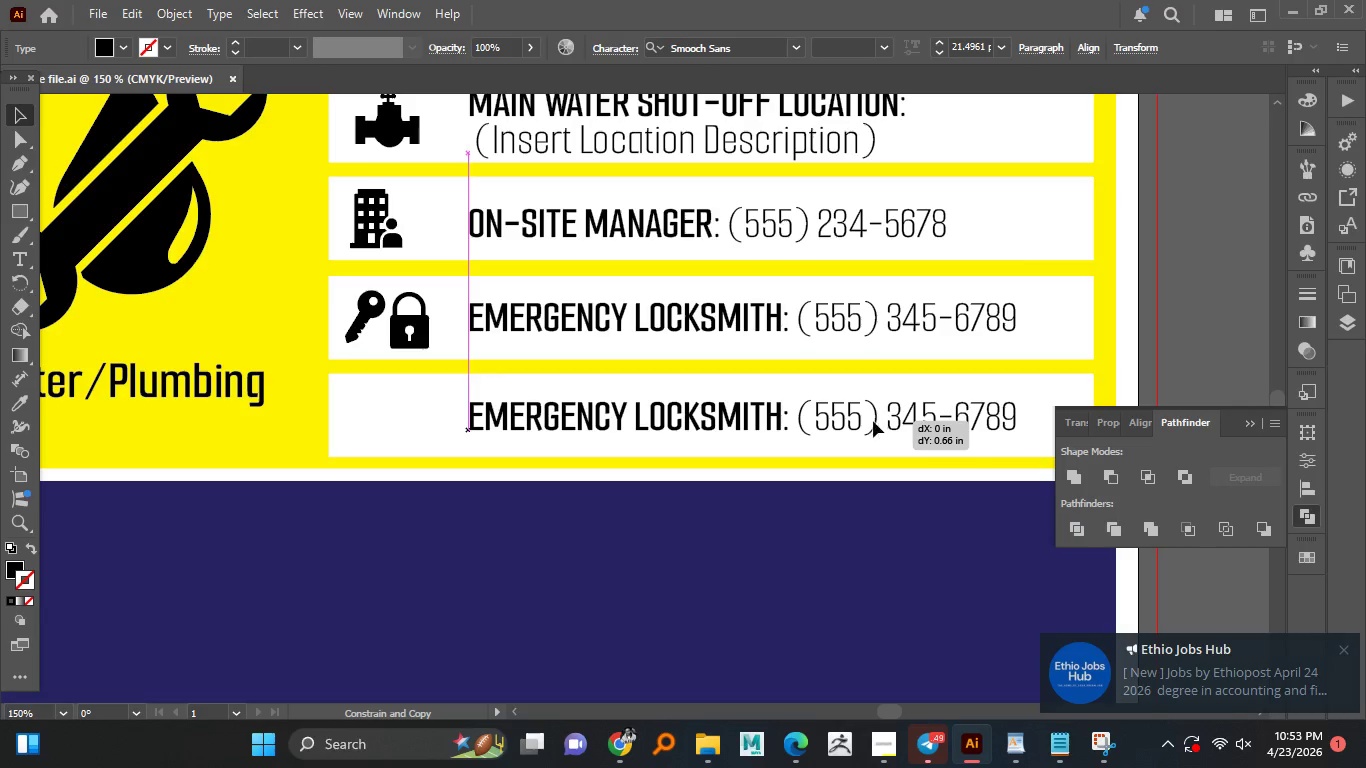 
hold_key(key=ShiftLeft, duration=0.81)
 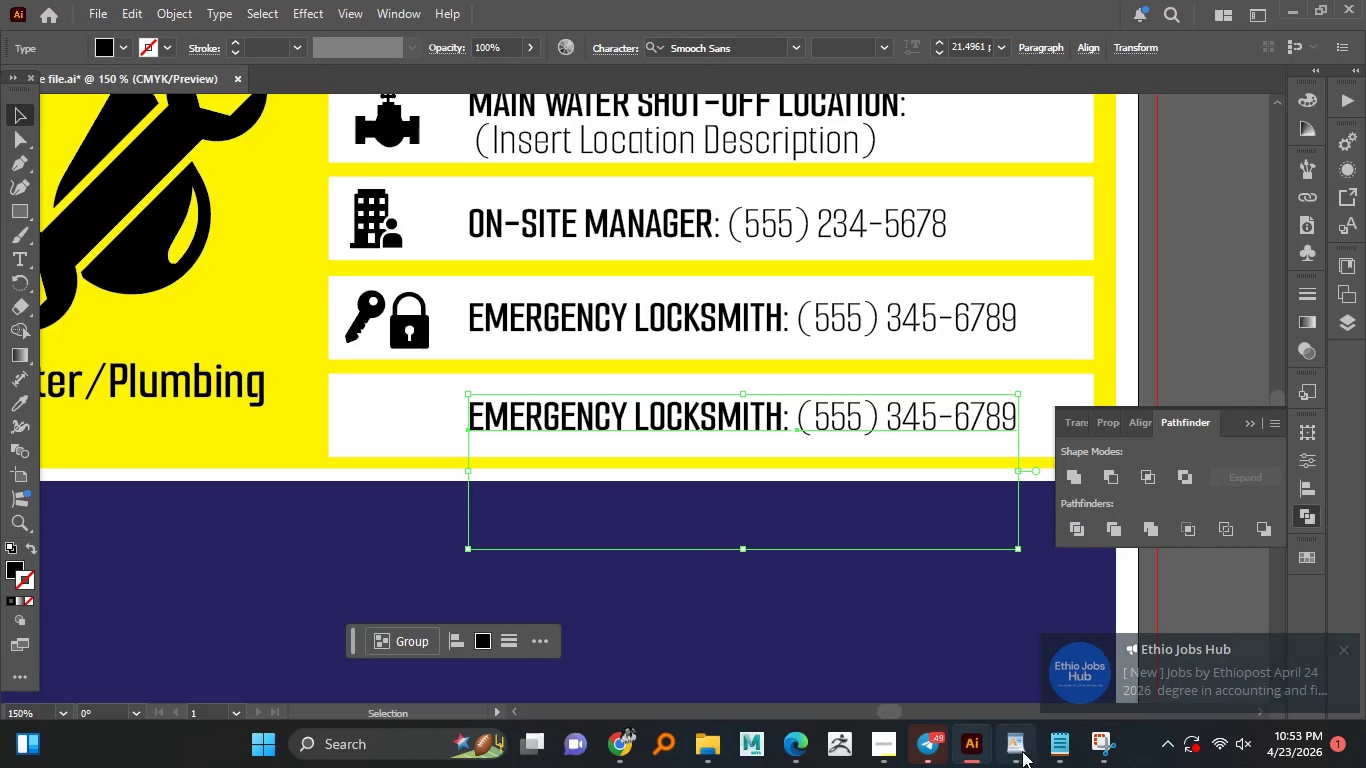 
left_click([1052, 750])
 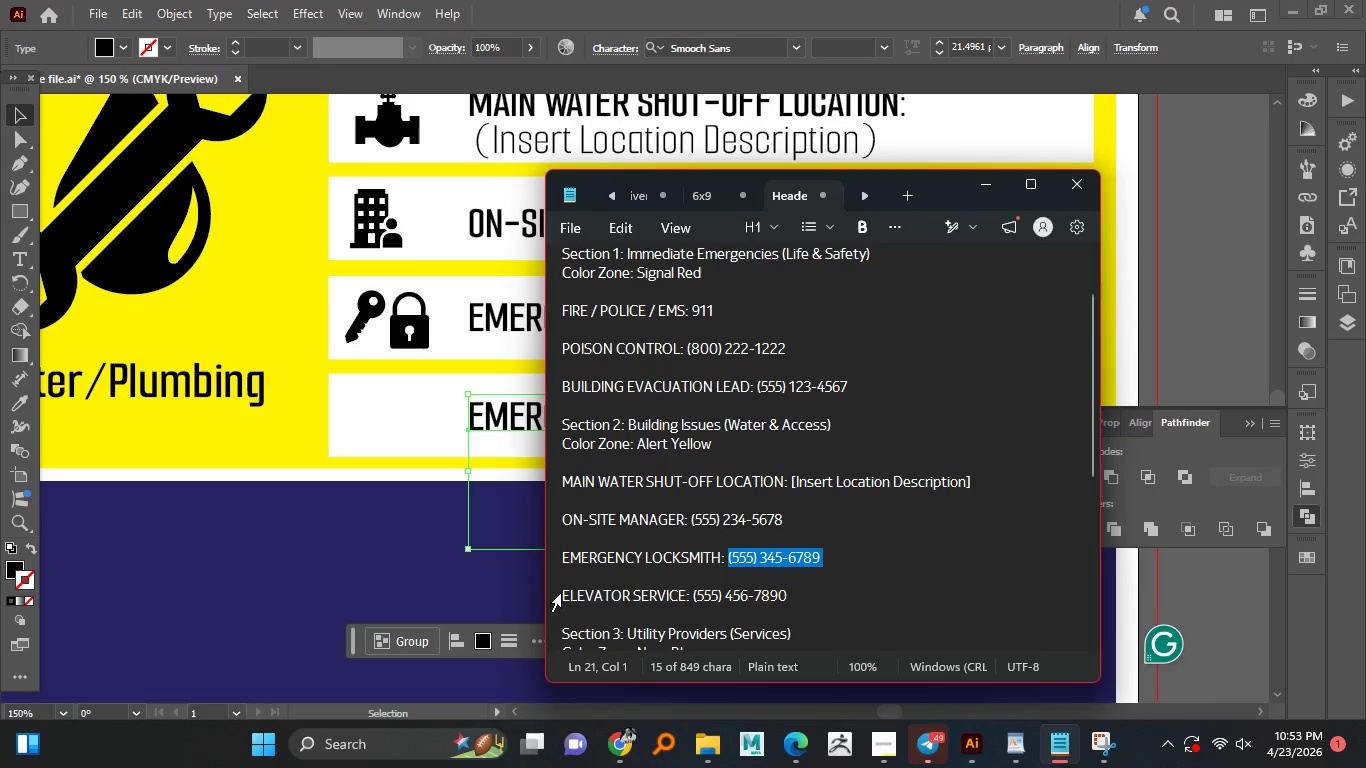 
left_click_drag(start_coordinate=[562, 592], to_coordinate=[694, 590])
 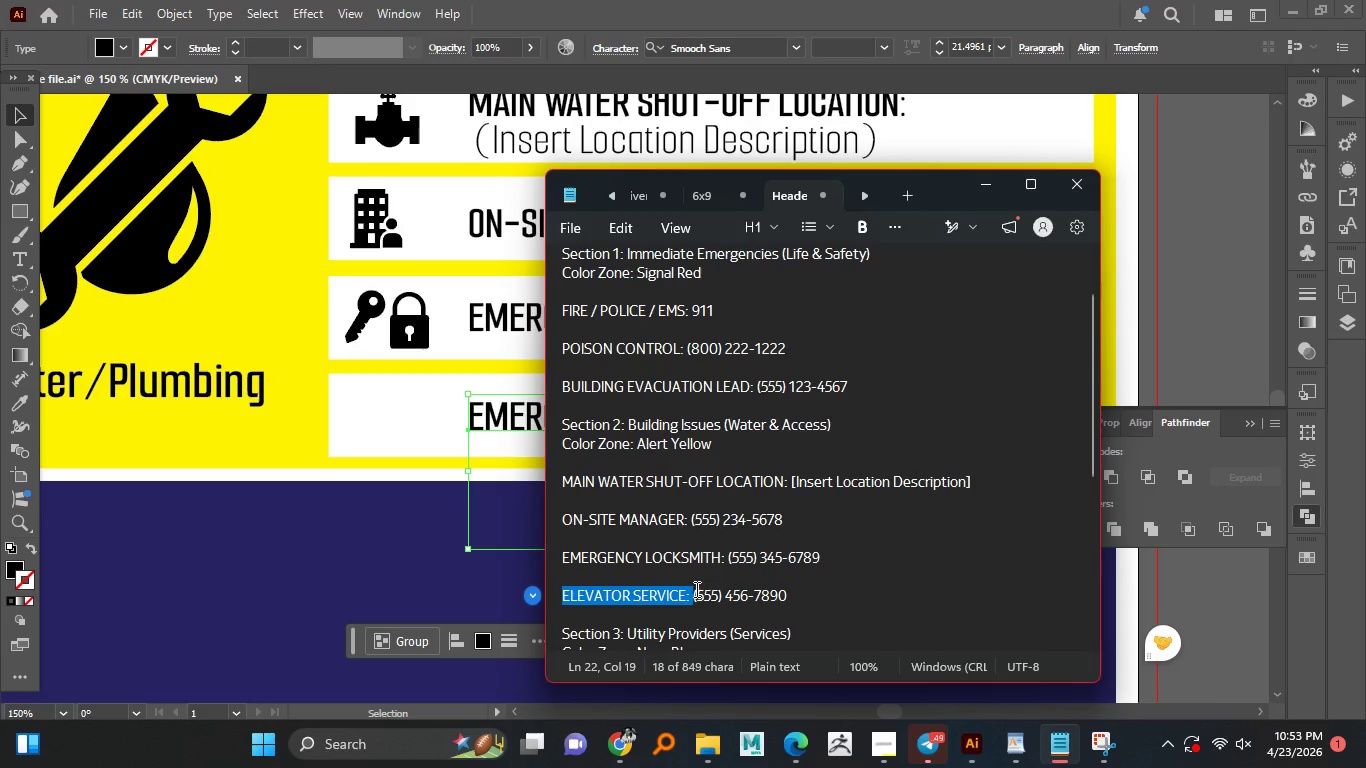 
key(Control+C)
 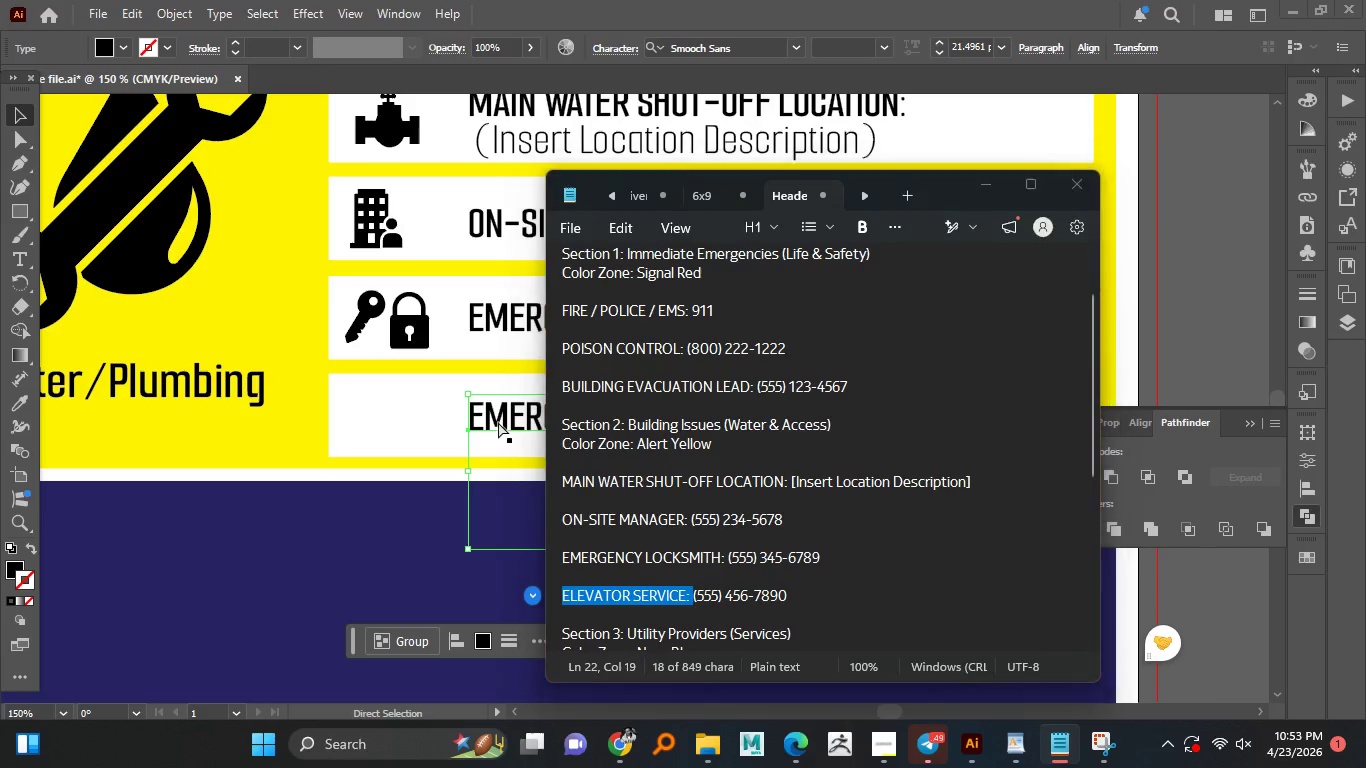 
double_click([499, 422])
 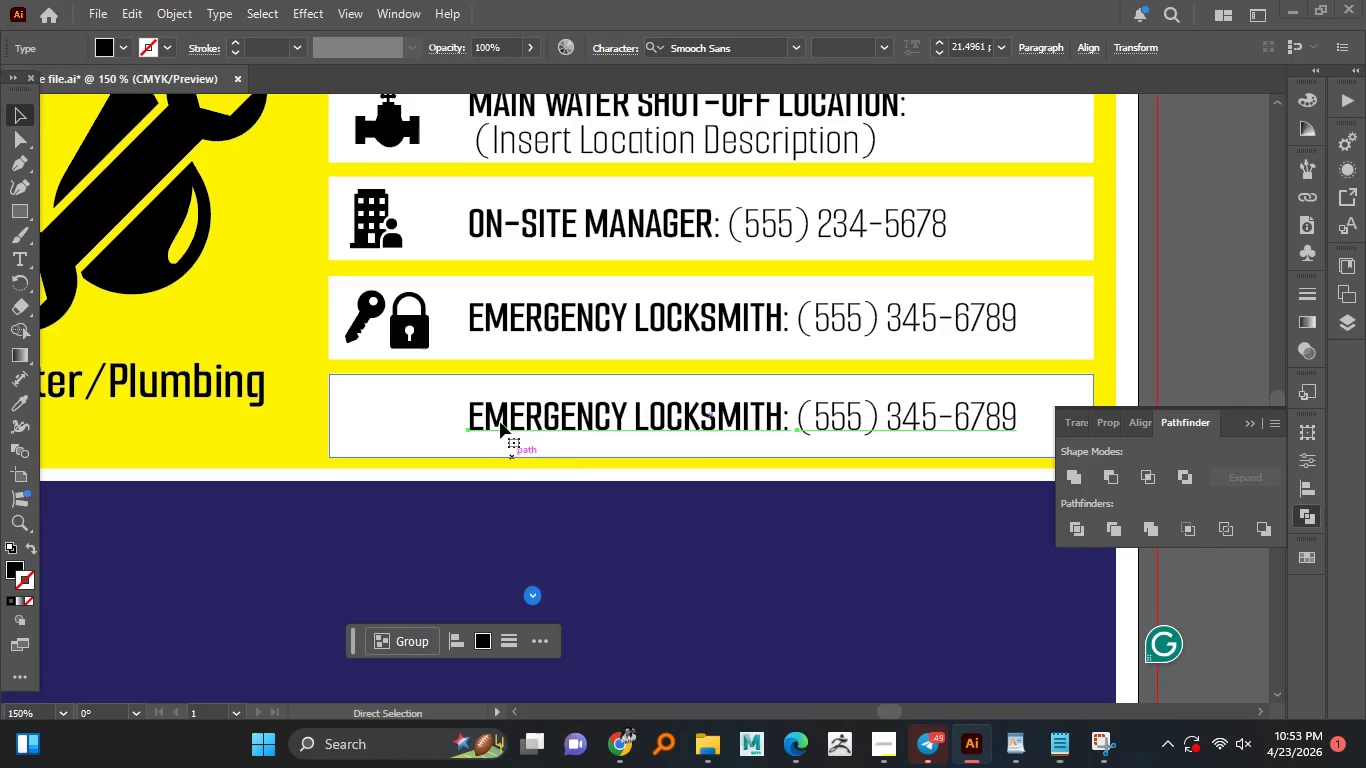 
left_click([500, 422])
 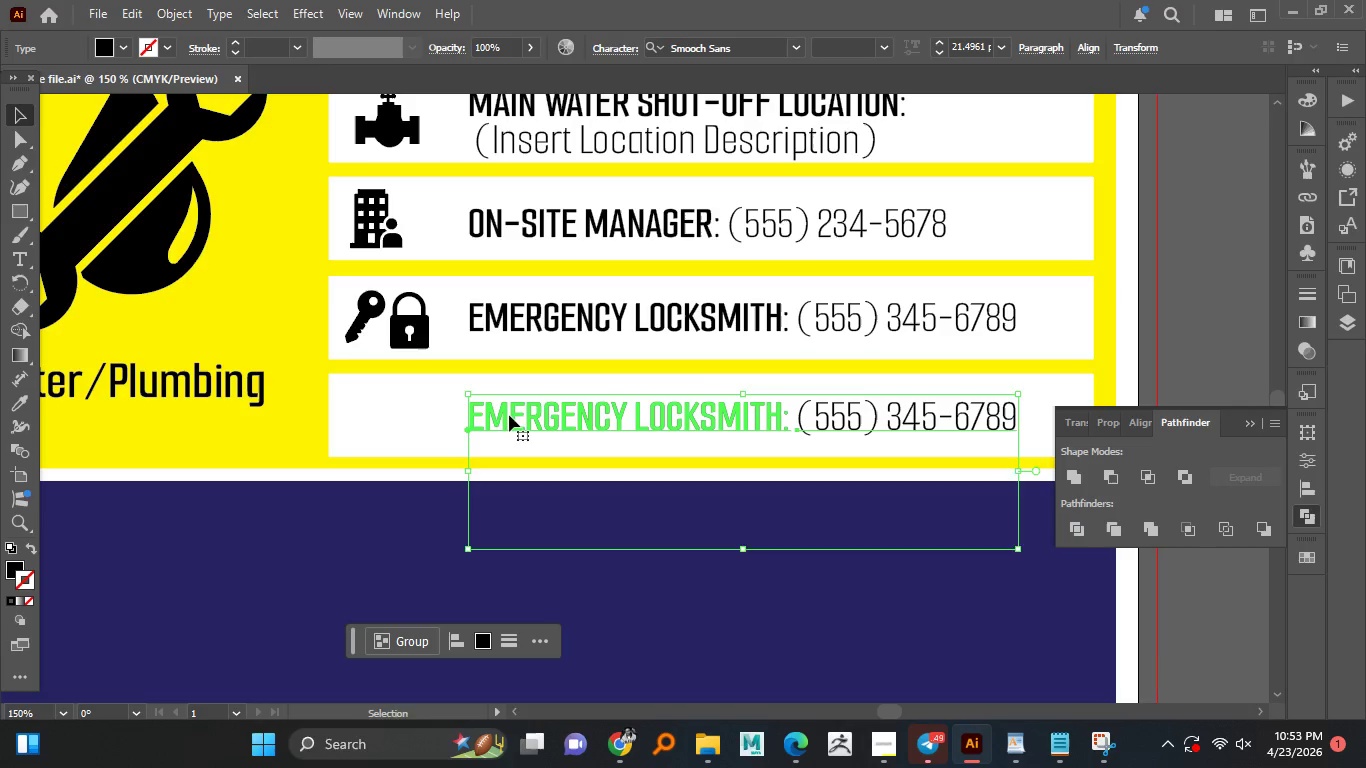 
key(Control+V)
 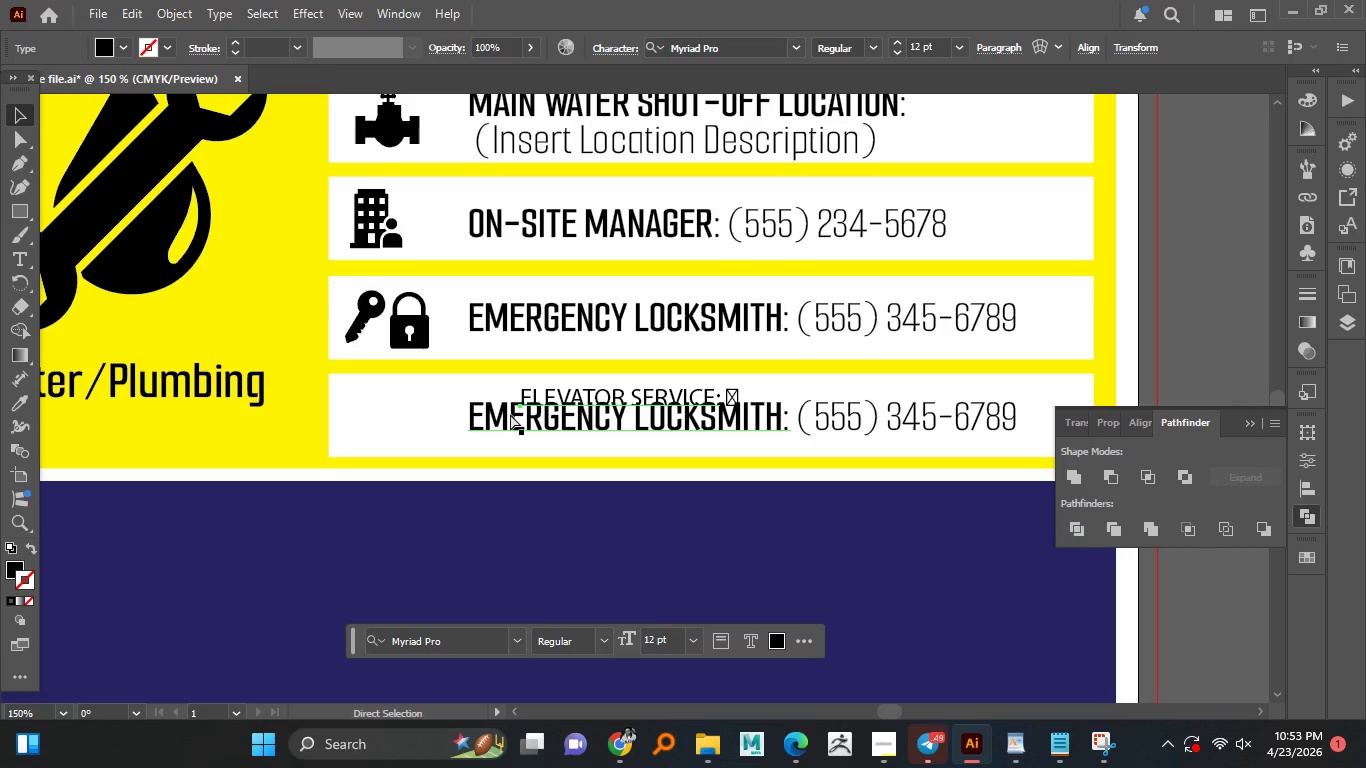 
key(Control+Z)
 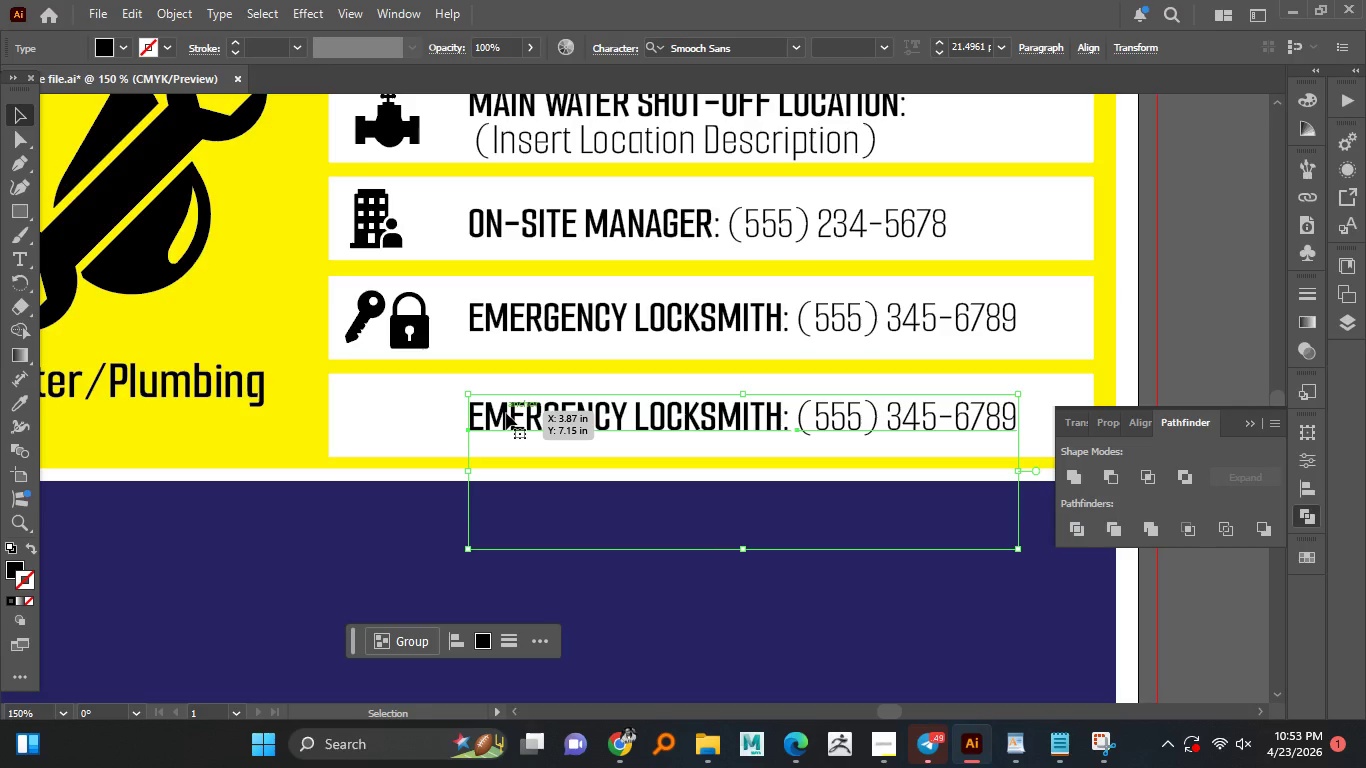 
double_click([505, 413])
 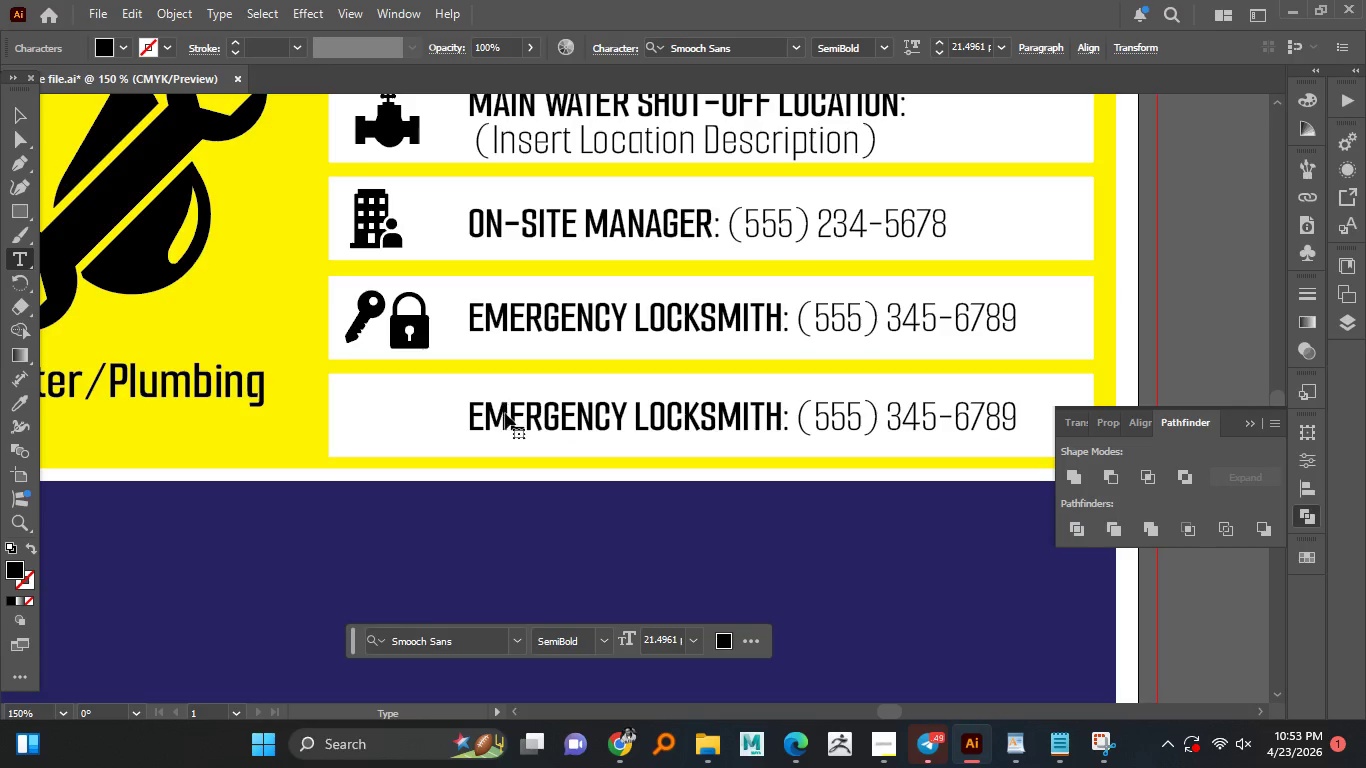 
key(Control+A)
 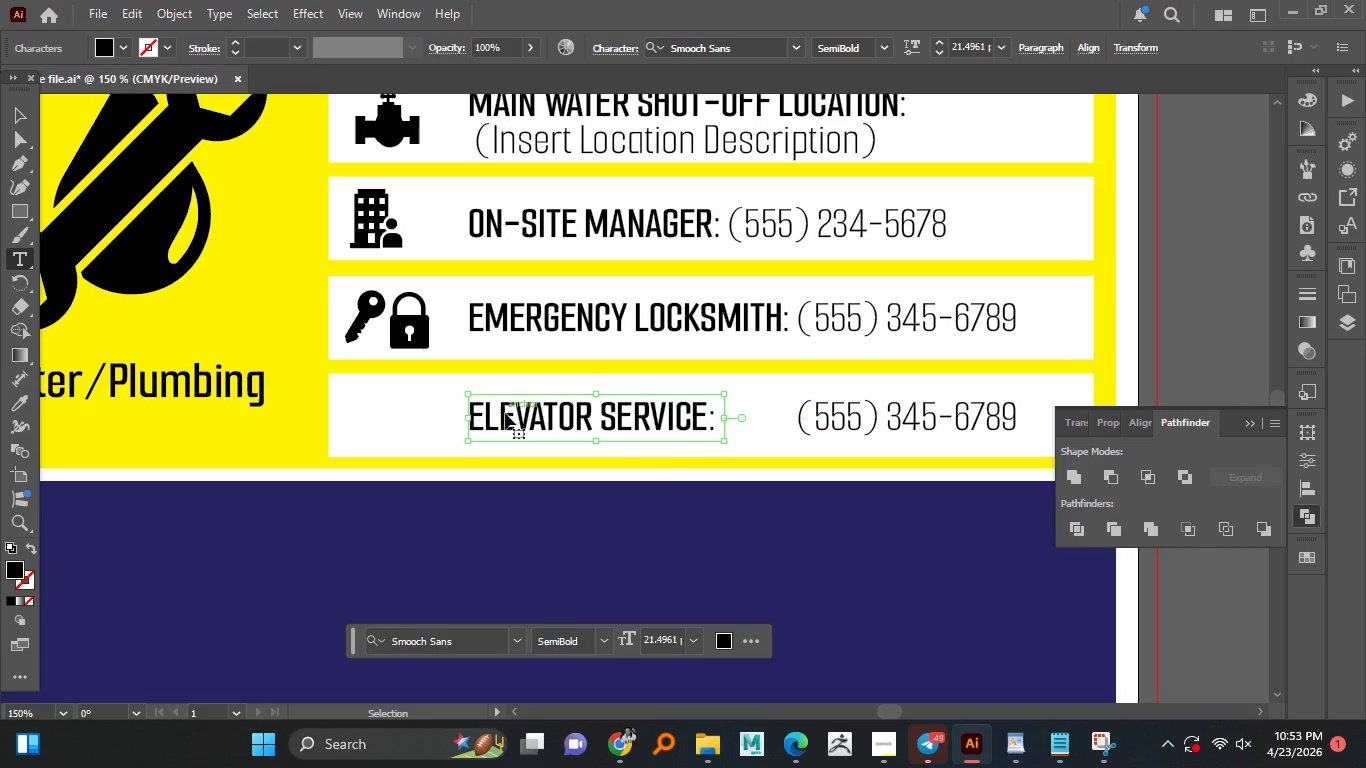 
key(Control+V)
 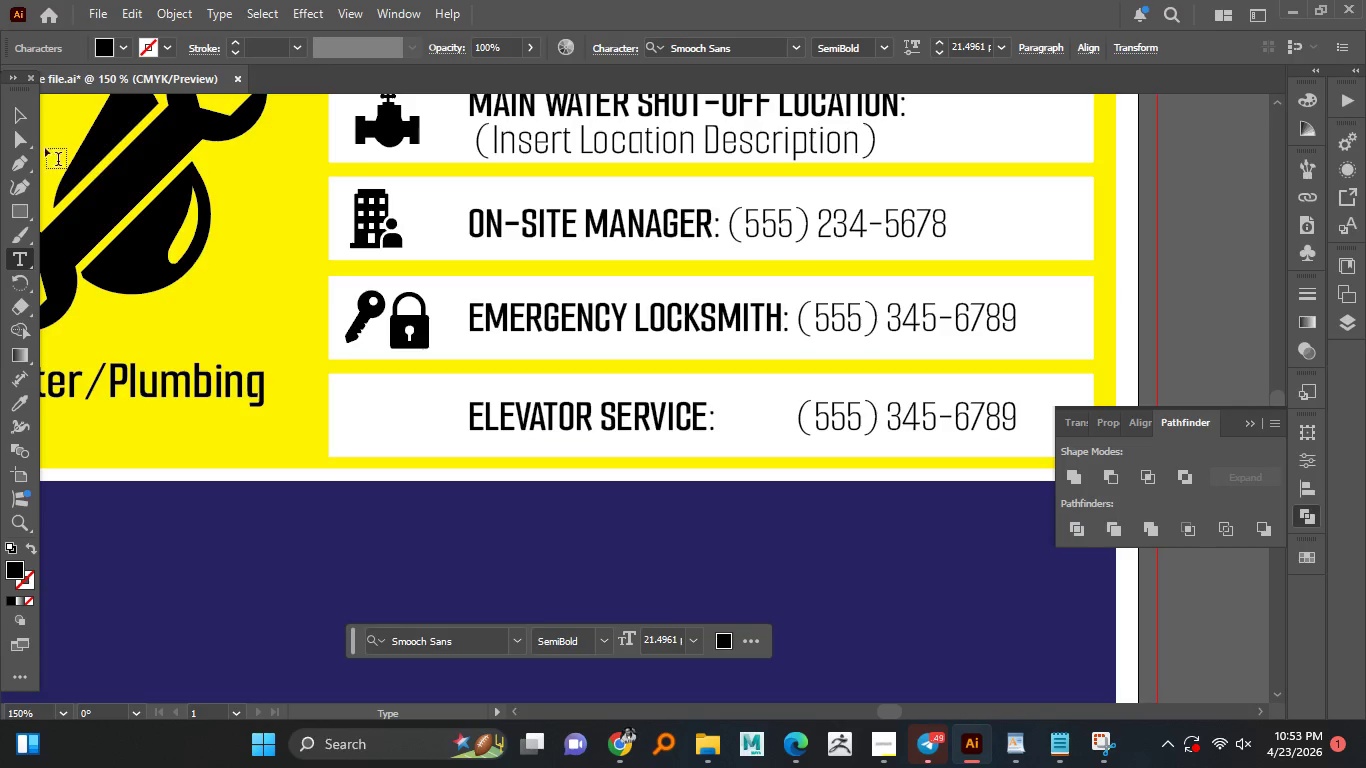 
left_click_drag(start_coordinate=[8, 109], to_coordinate=[1027, 641])
 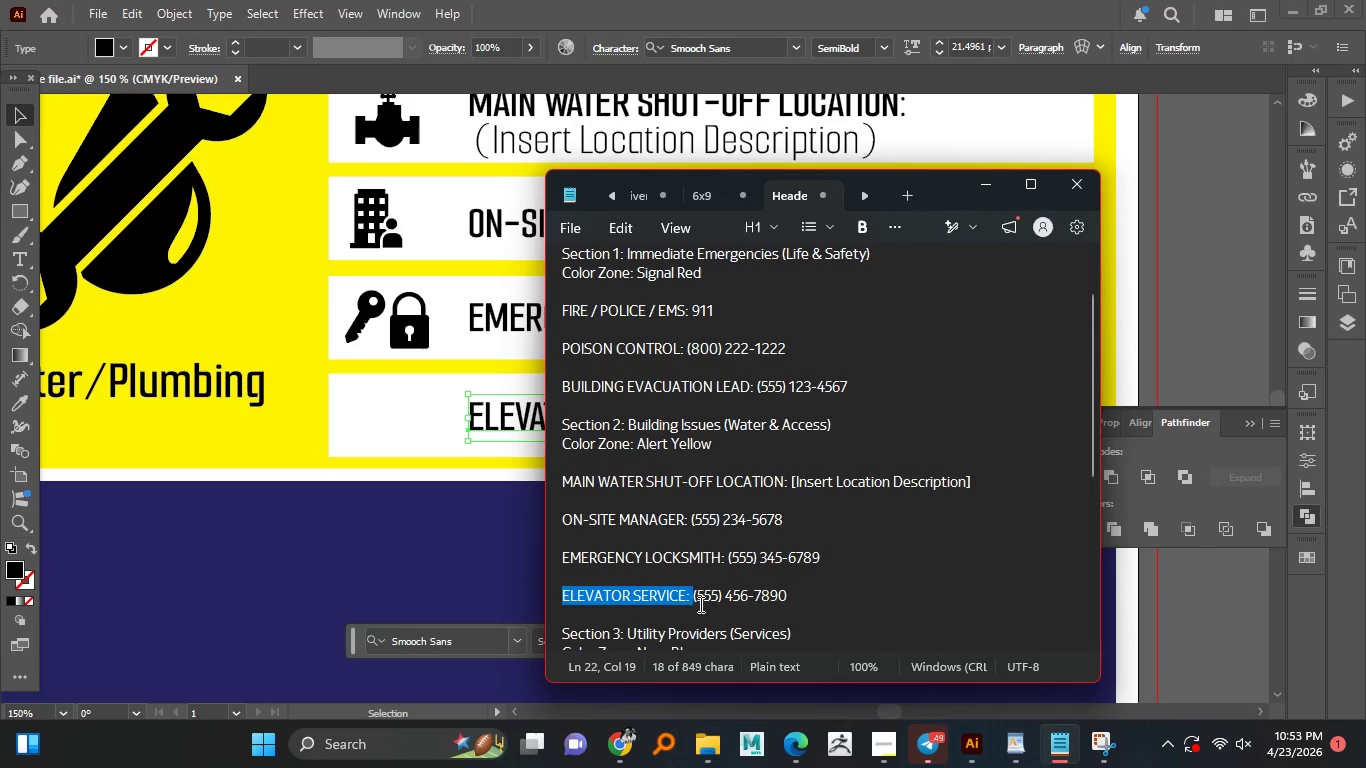 
left_click([695, 596])
 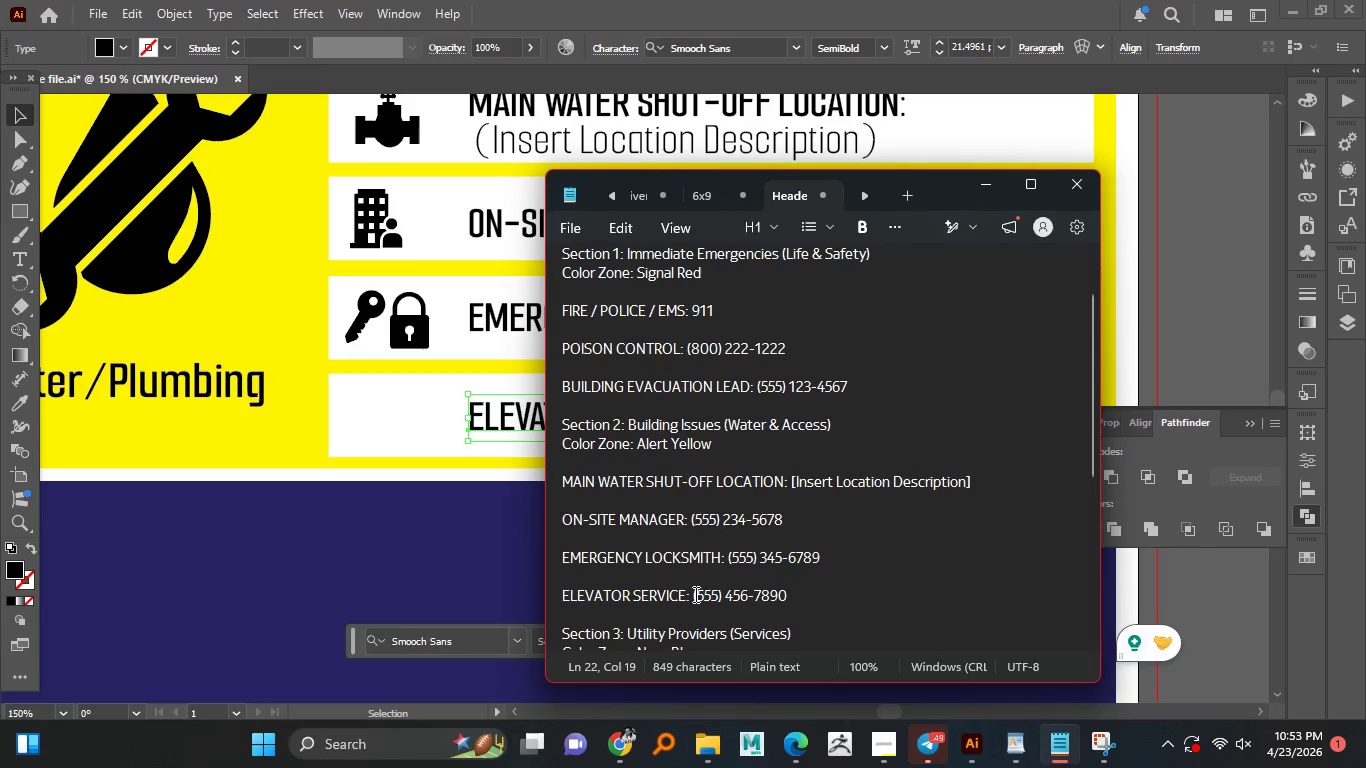 
left_click_drag(start_coordinate=[697, 594], to_coordinate=[758, 598])
 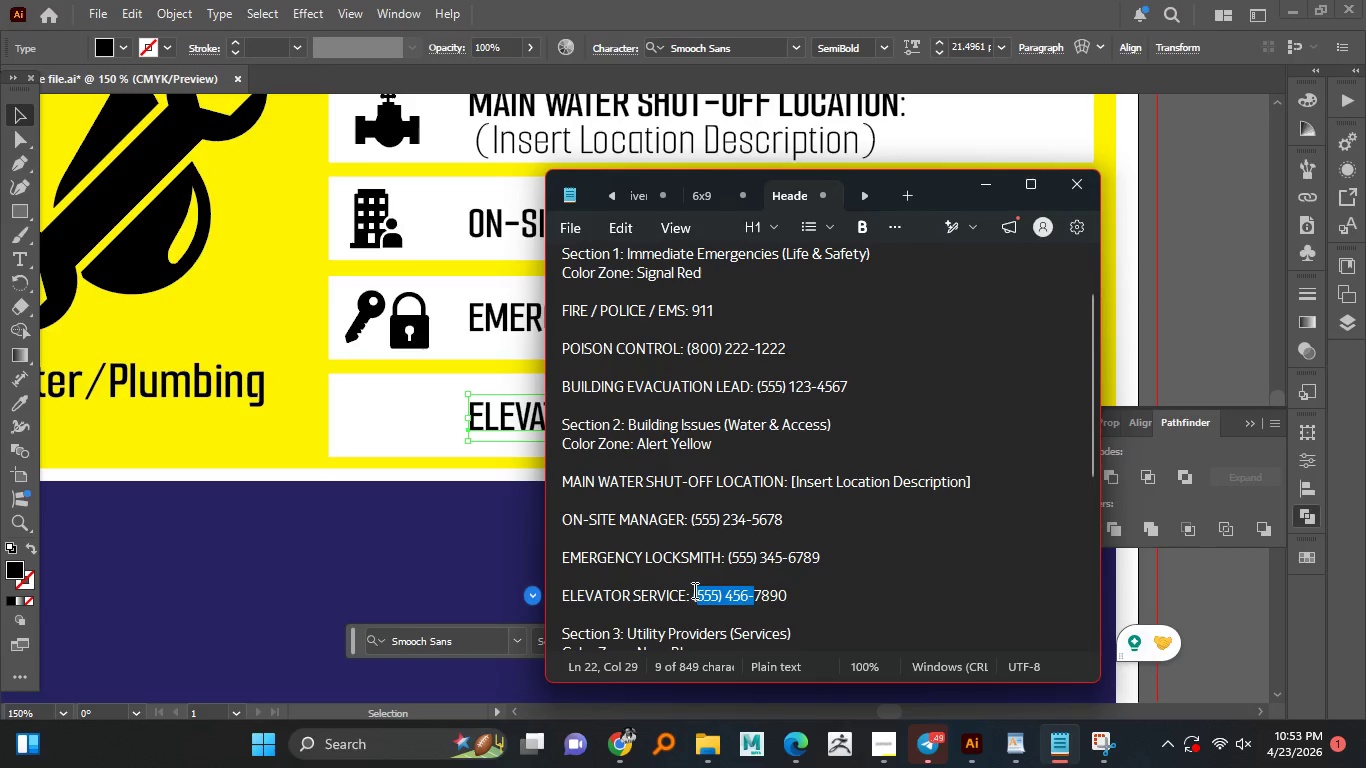 
left_click_drag(start_coordinate=[693, 590], to_coordinate=[847, 594])
 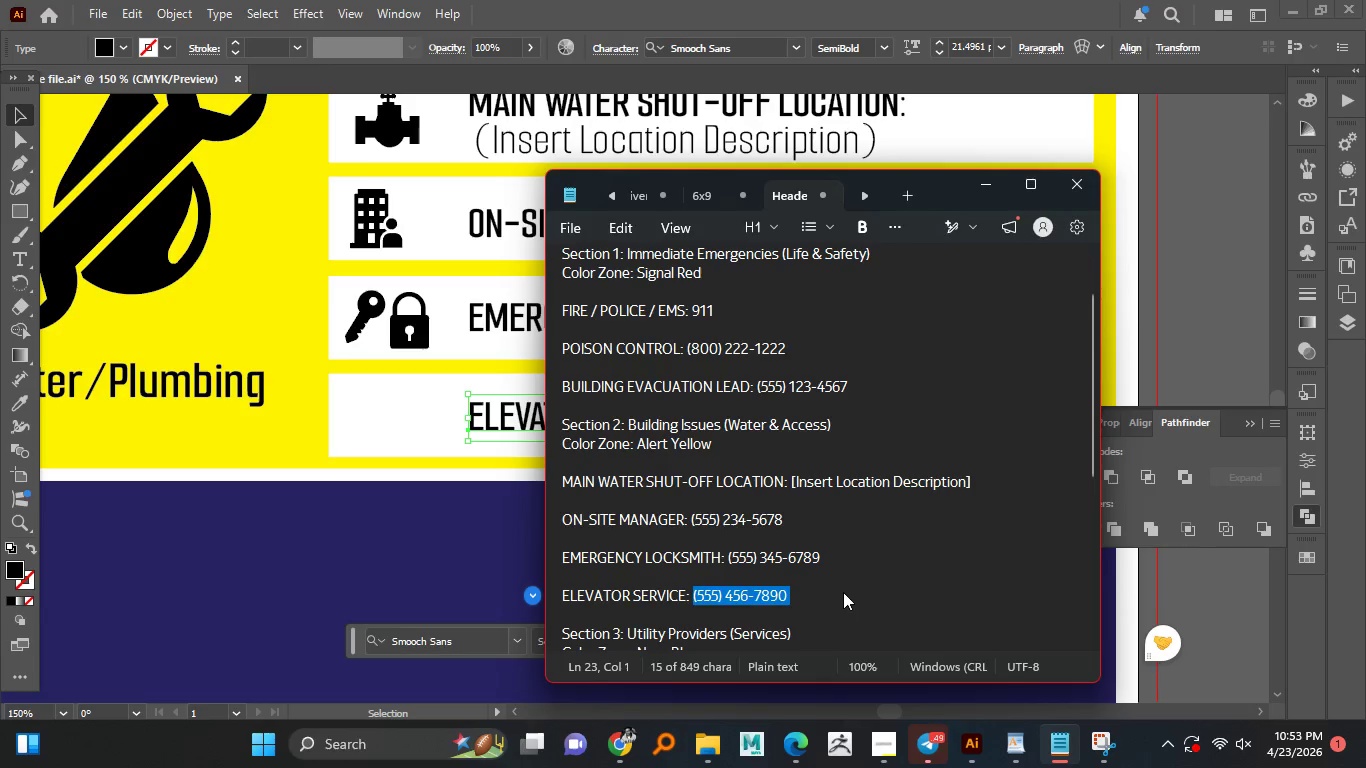 
key(Control+C)
 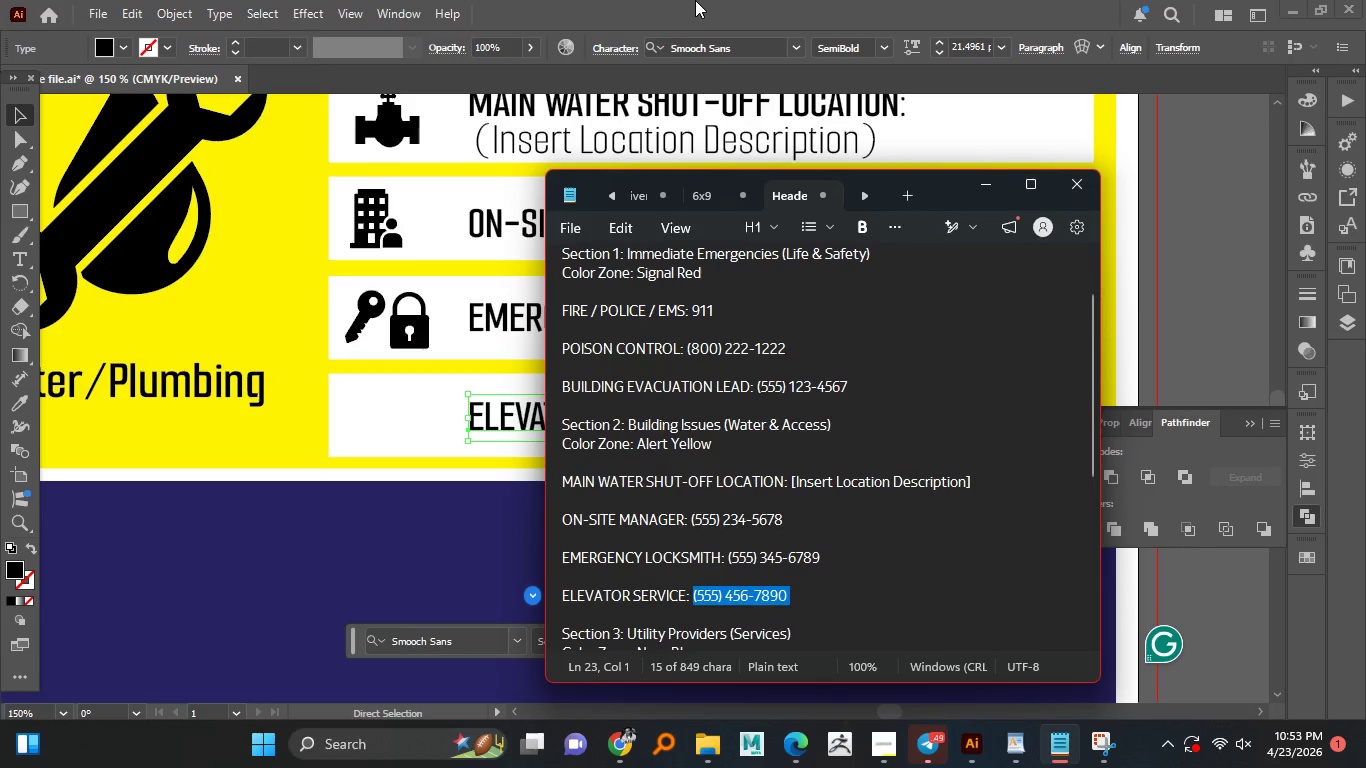 
left_click([696, 0])
 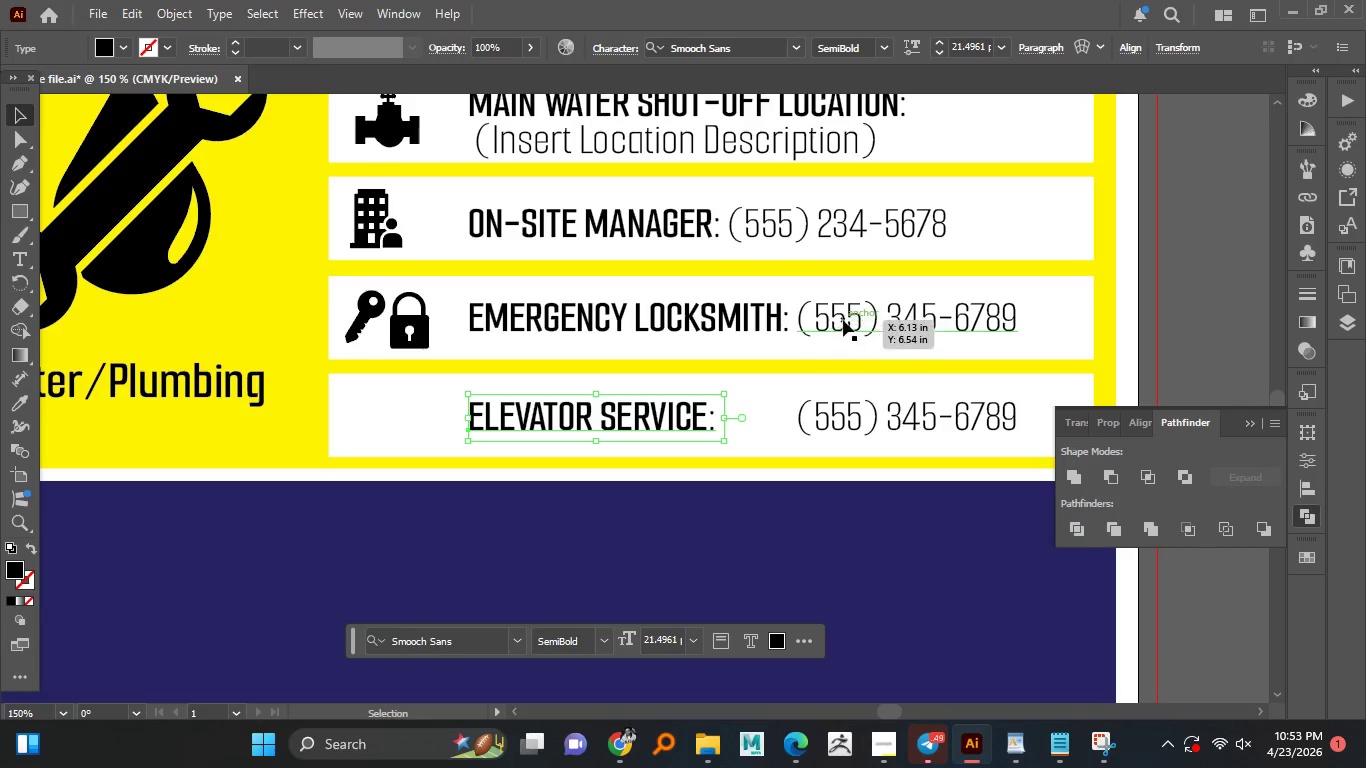 
double_click([843, 320])
 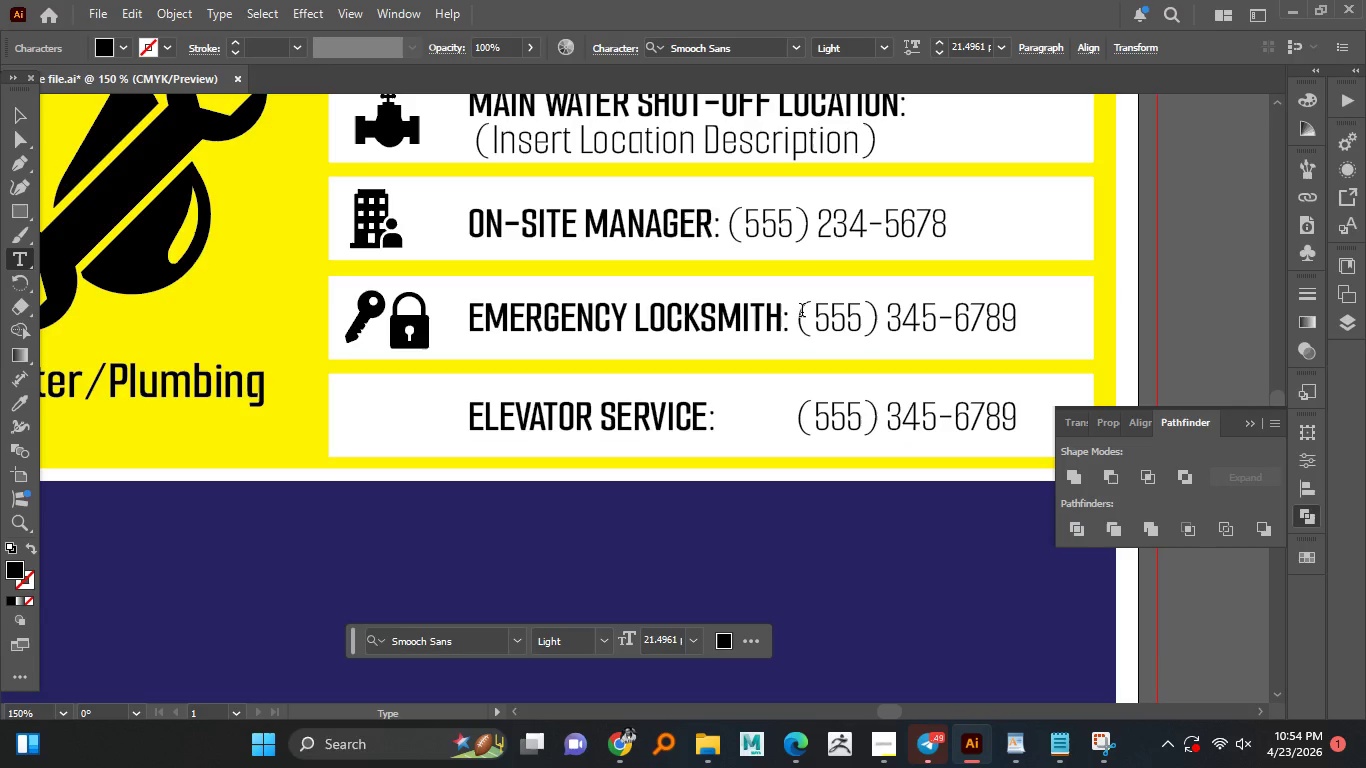 
left_click_drag(start_coordinate=[798, 311], to_coordinate=[1023, 329])
 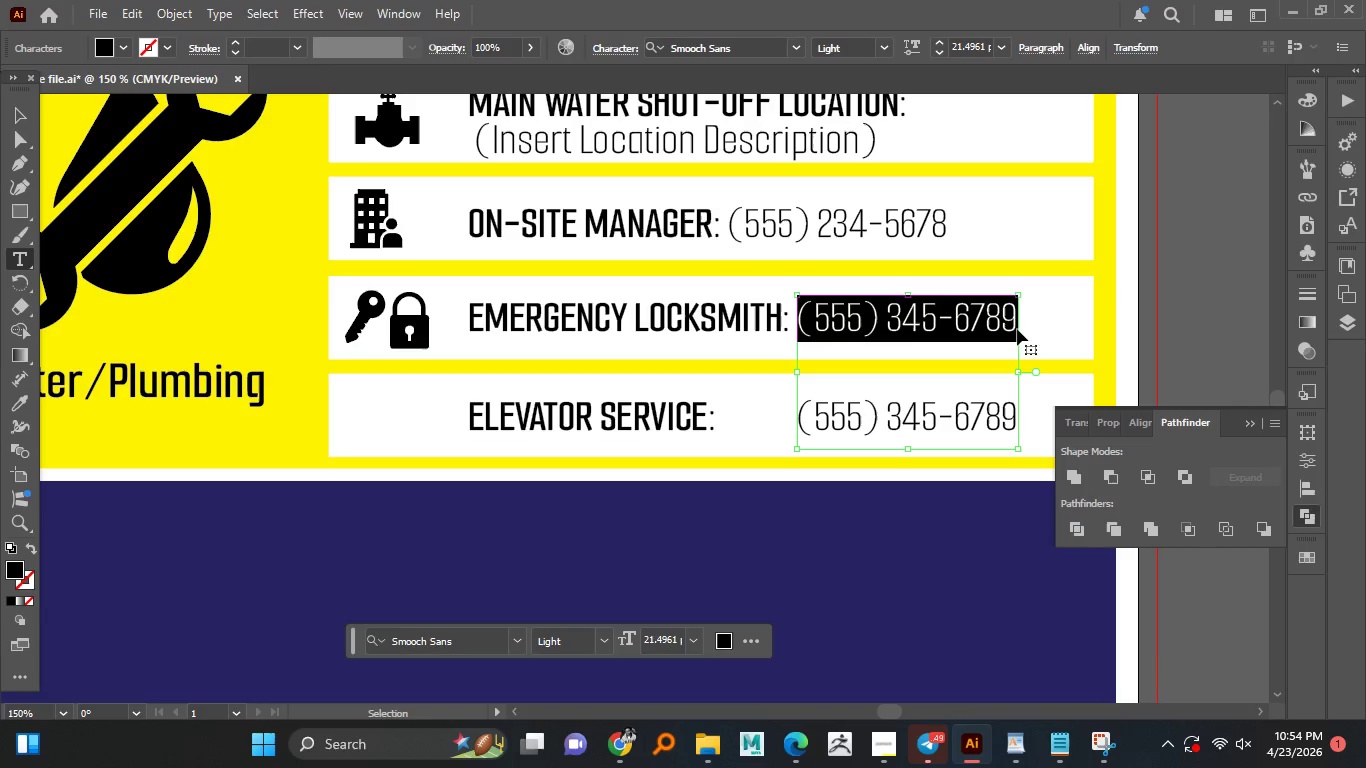 
hold_key(key=ControlLeft, duration=1.5)
 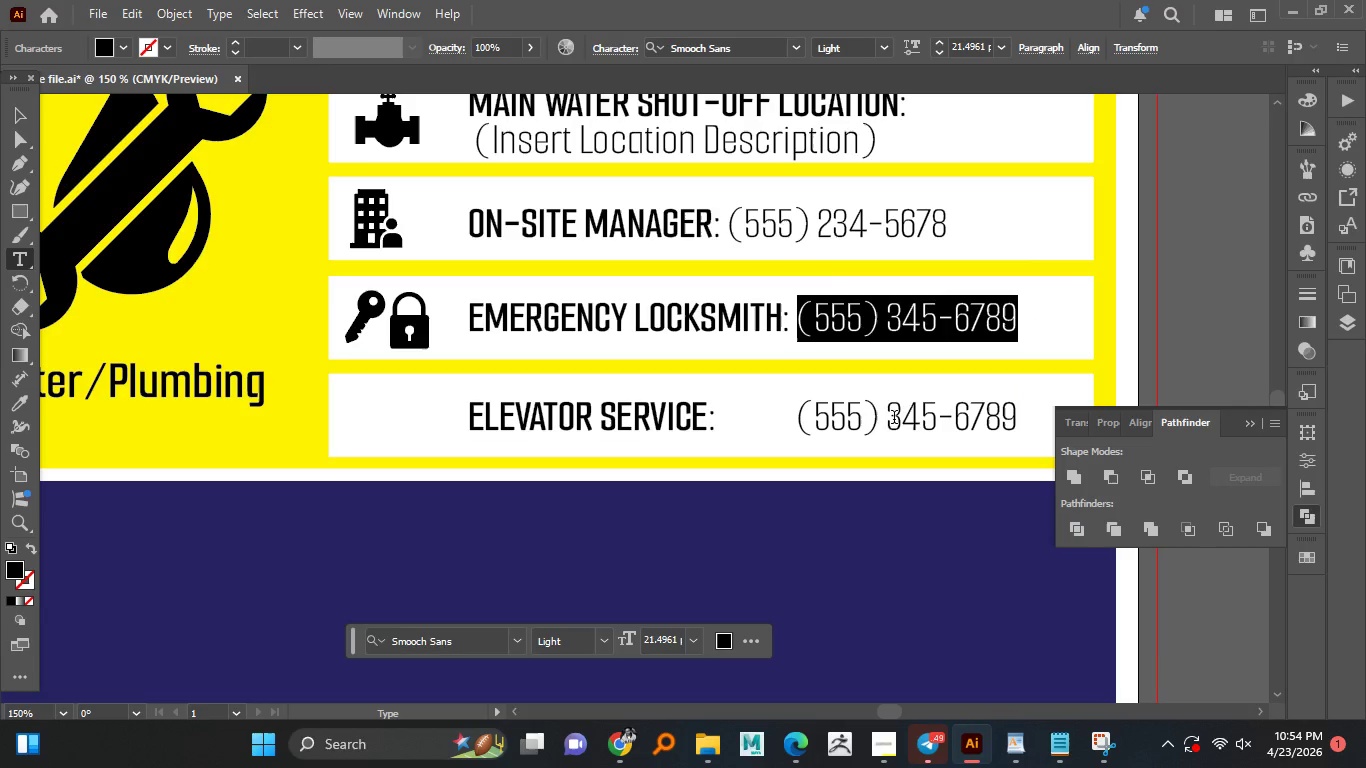 
hold_key(key=ControlLeft, duration=0.45)
 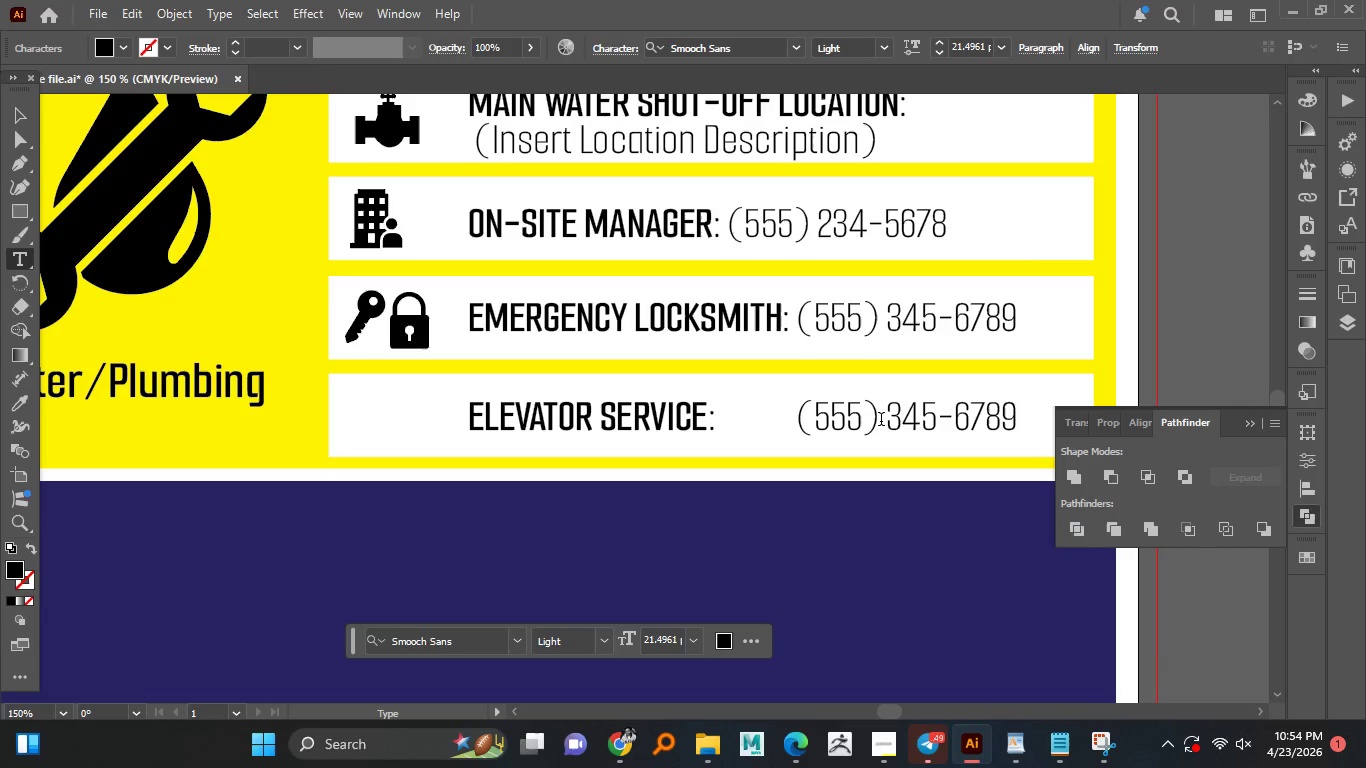 
left_click([892, 420])
 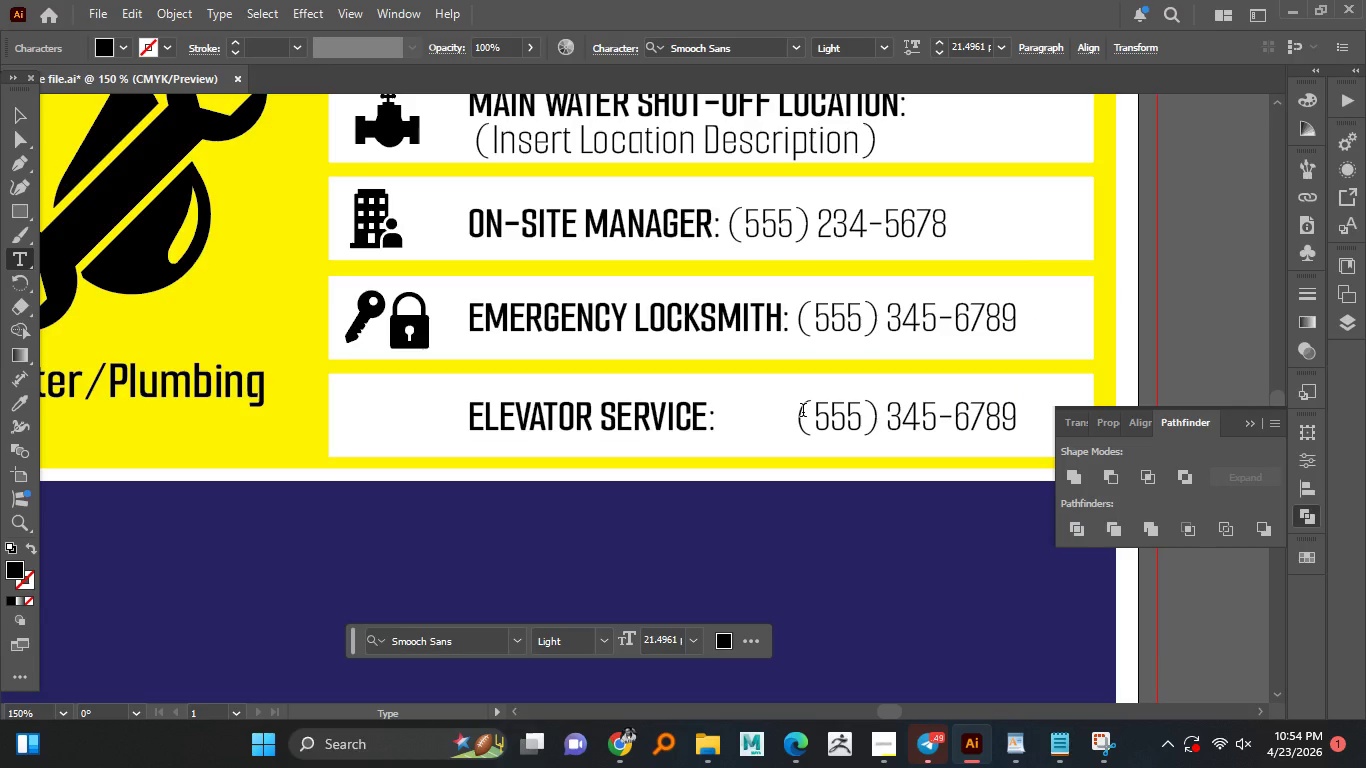 
left_click_drag(start_coordinate=[803, 412], to_coordinate=[1031, 414])
 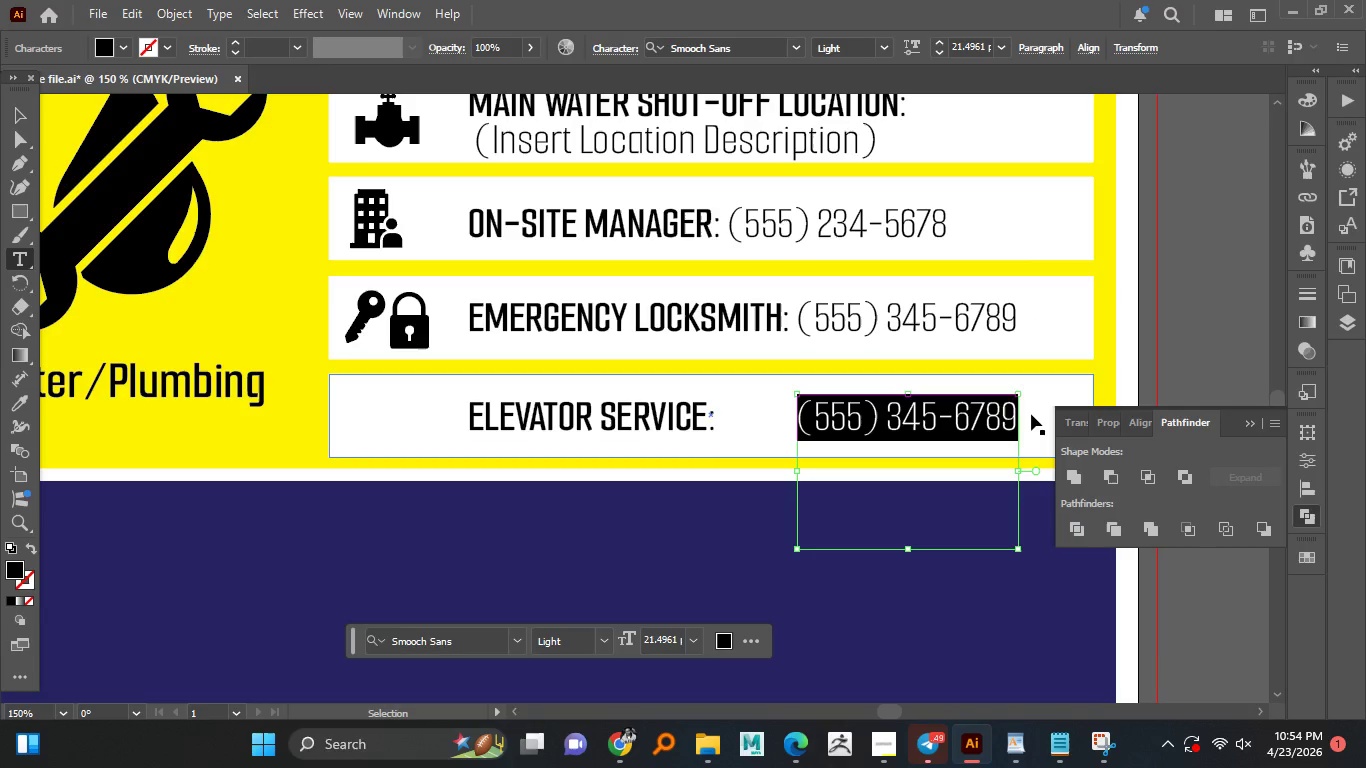 
key(Control+V)
 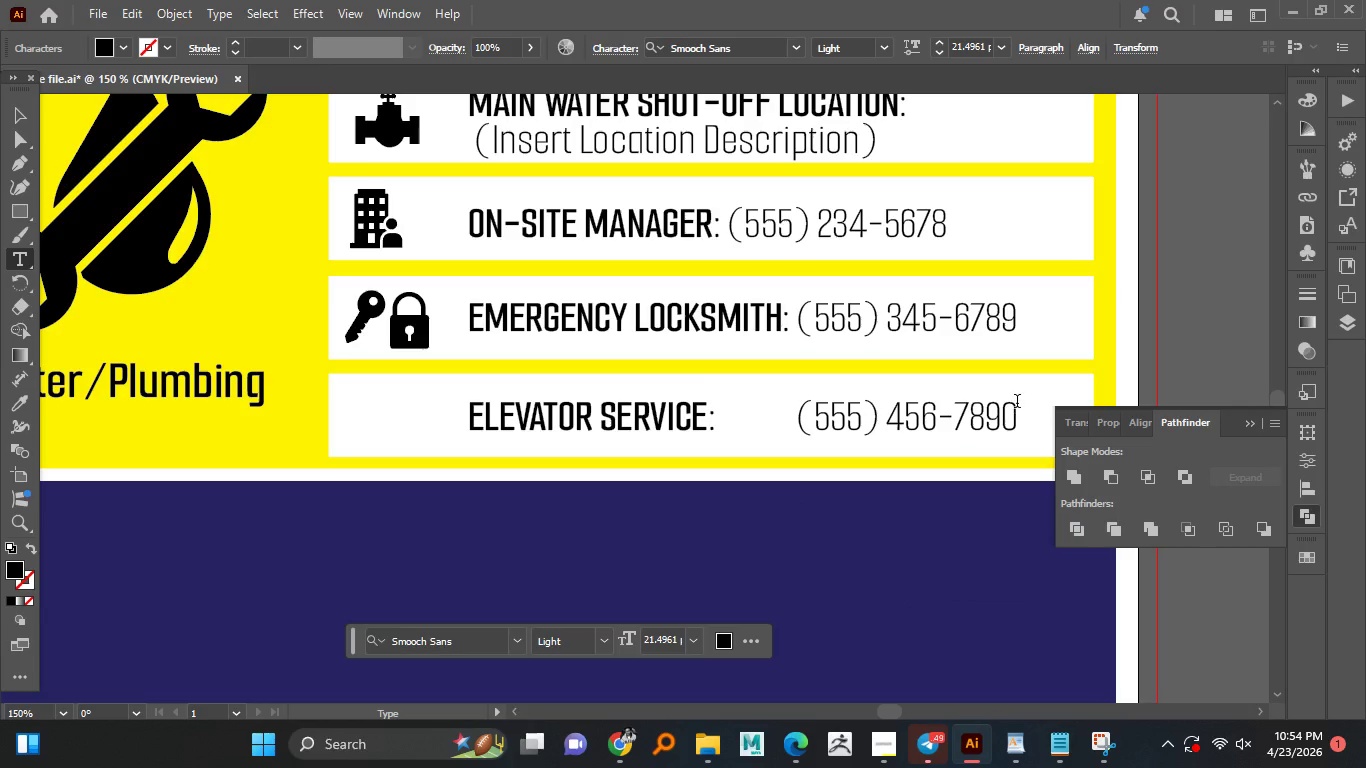 
key(Backspace)
 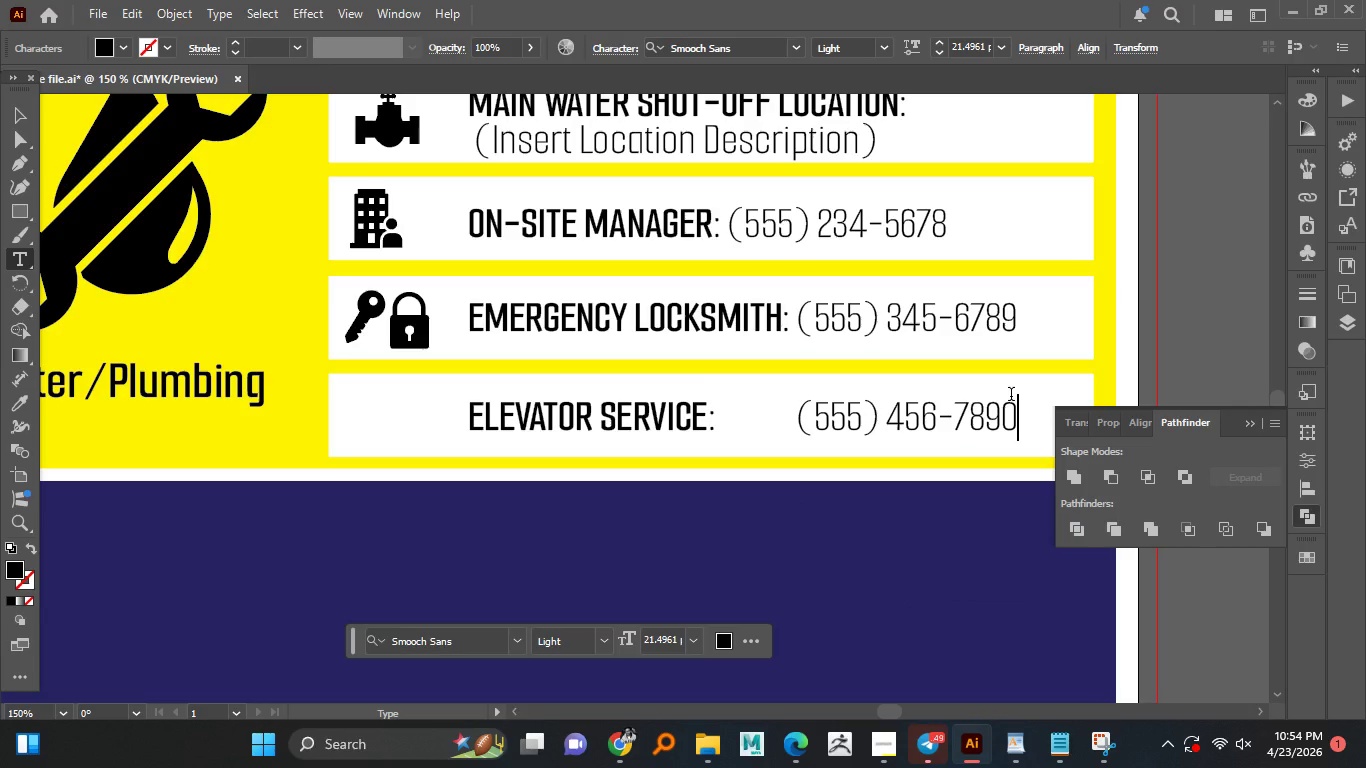 
key(Shift+0)
 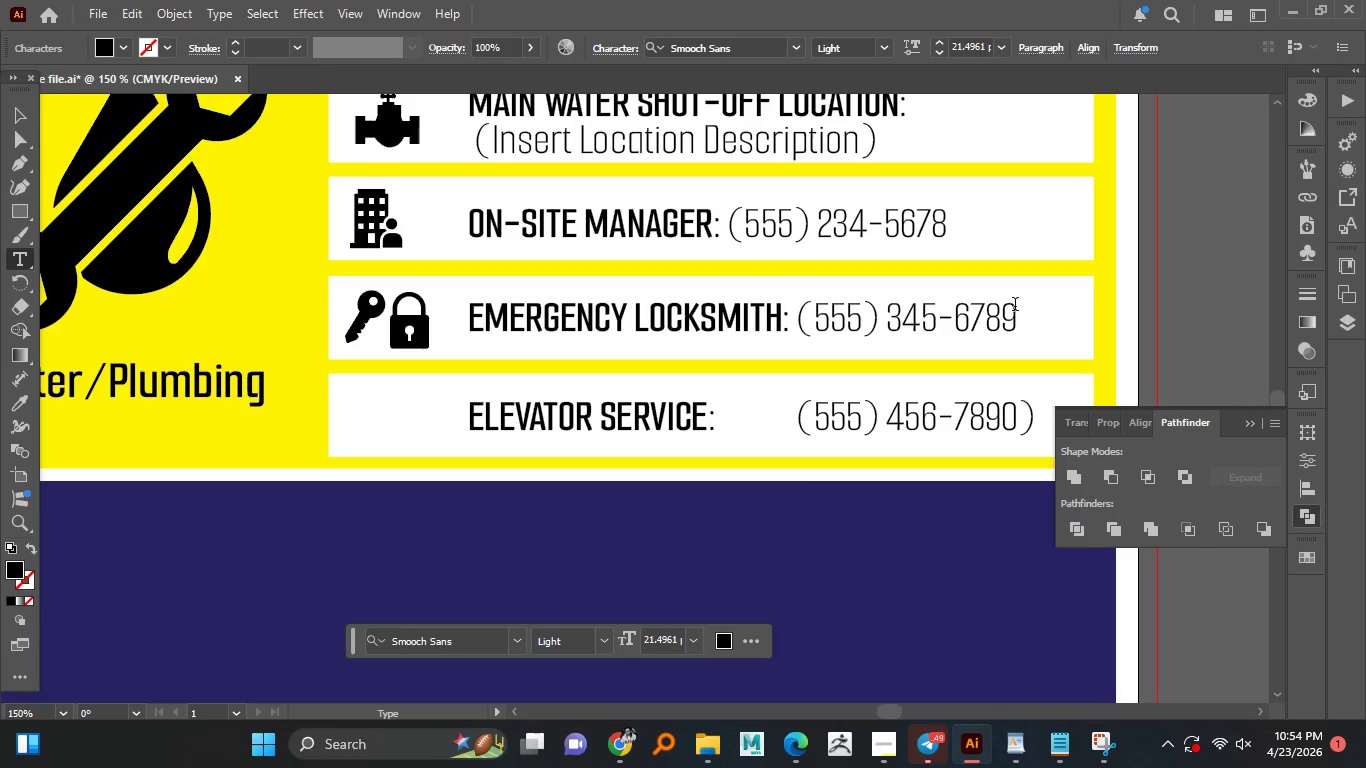 
left_click([1002, 308])
 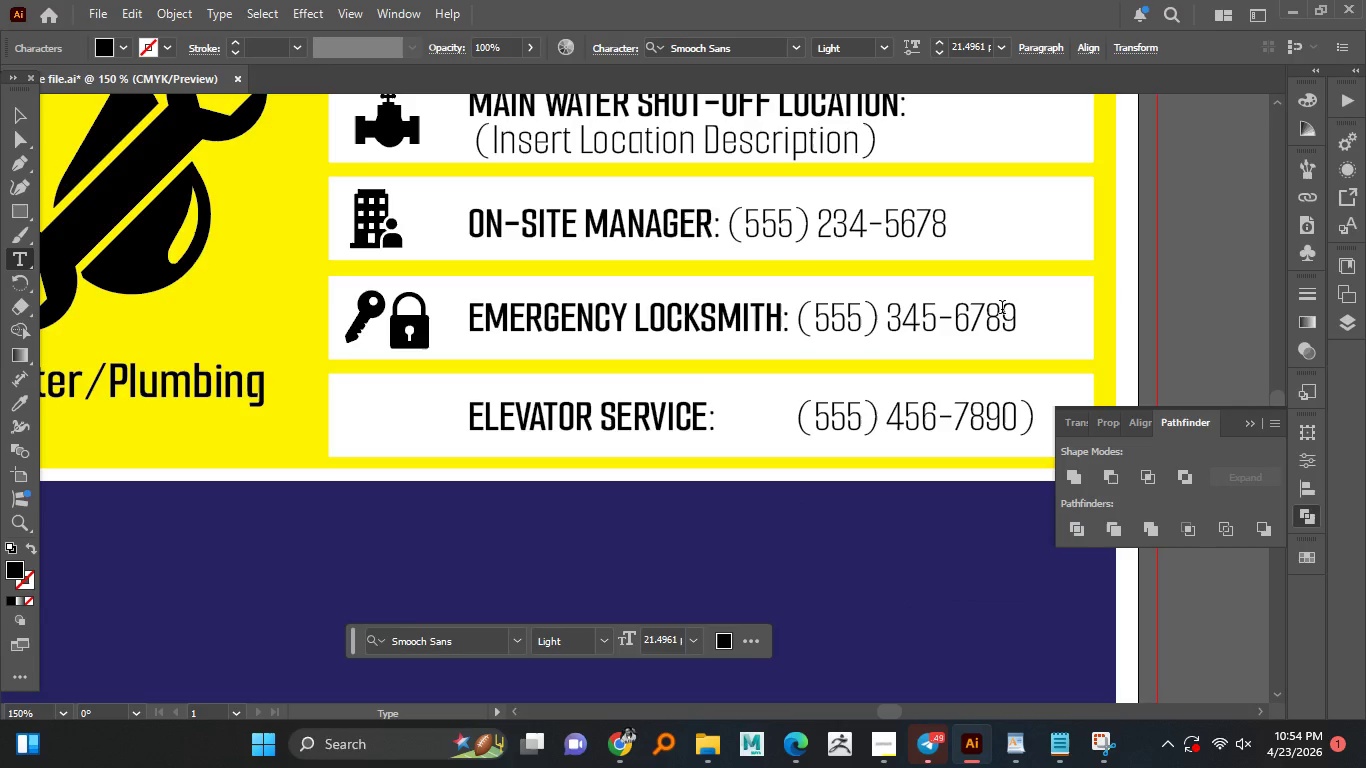 
key(ArrowRight)
 